 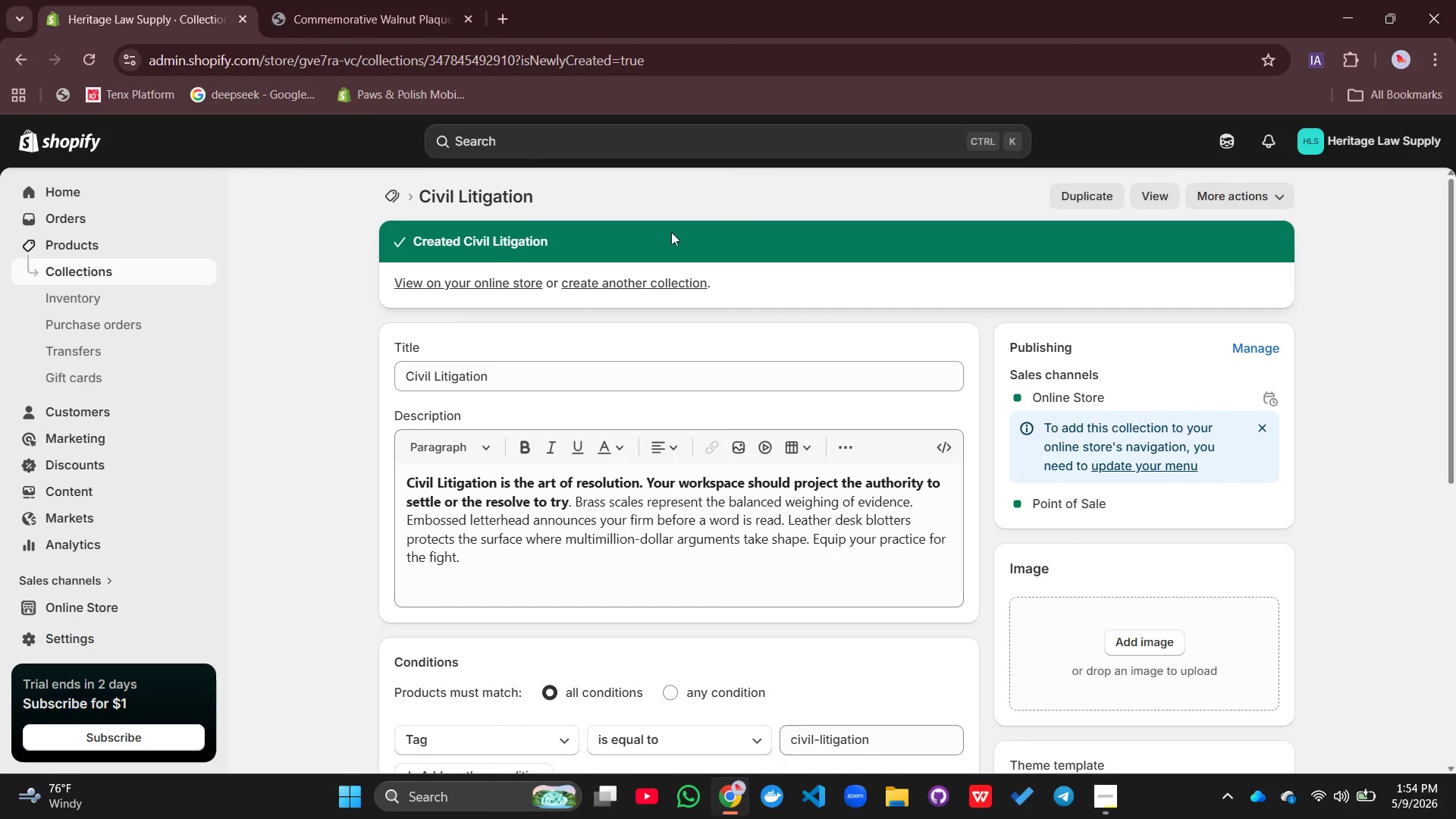 
left_click([654, 285])
 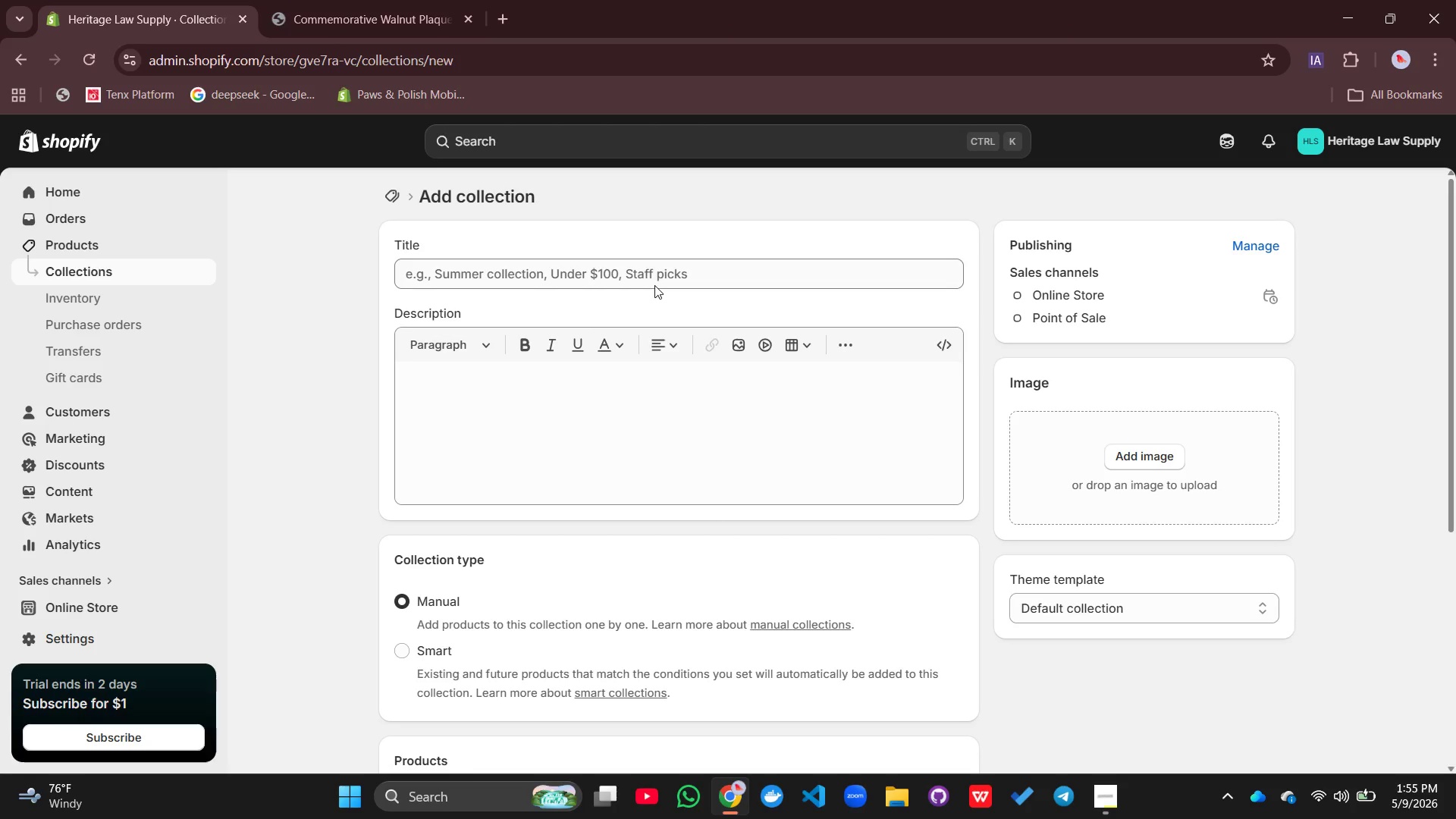 
wait(7.83)
 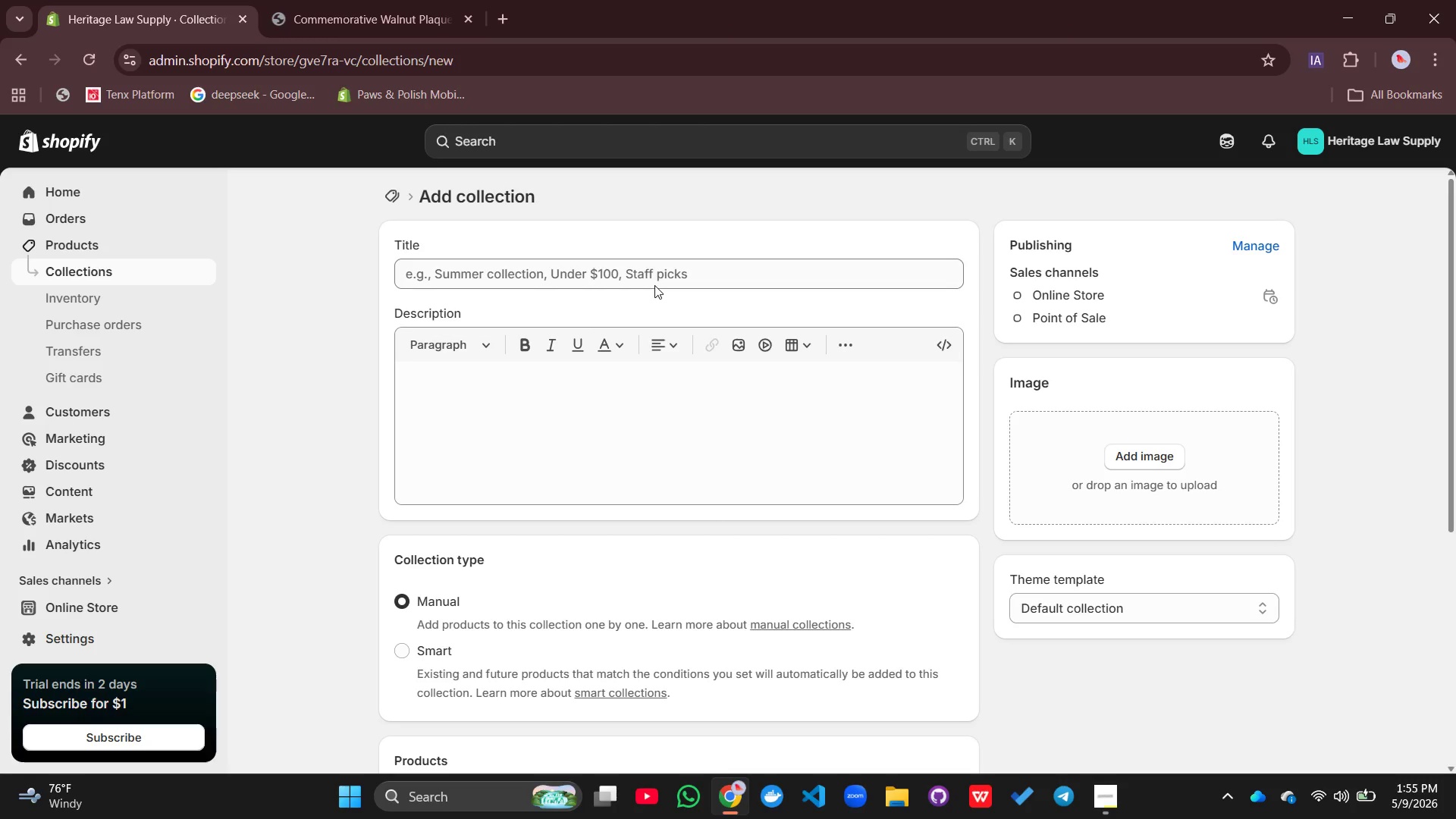 
left_click([648, 279])
 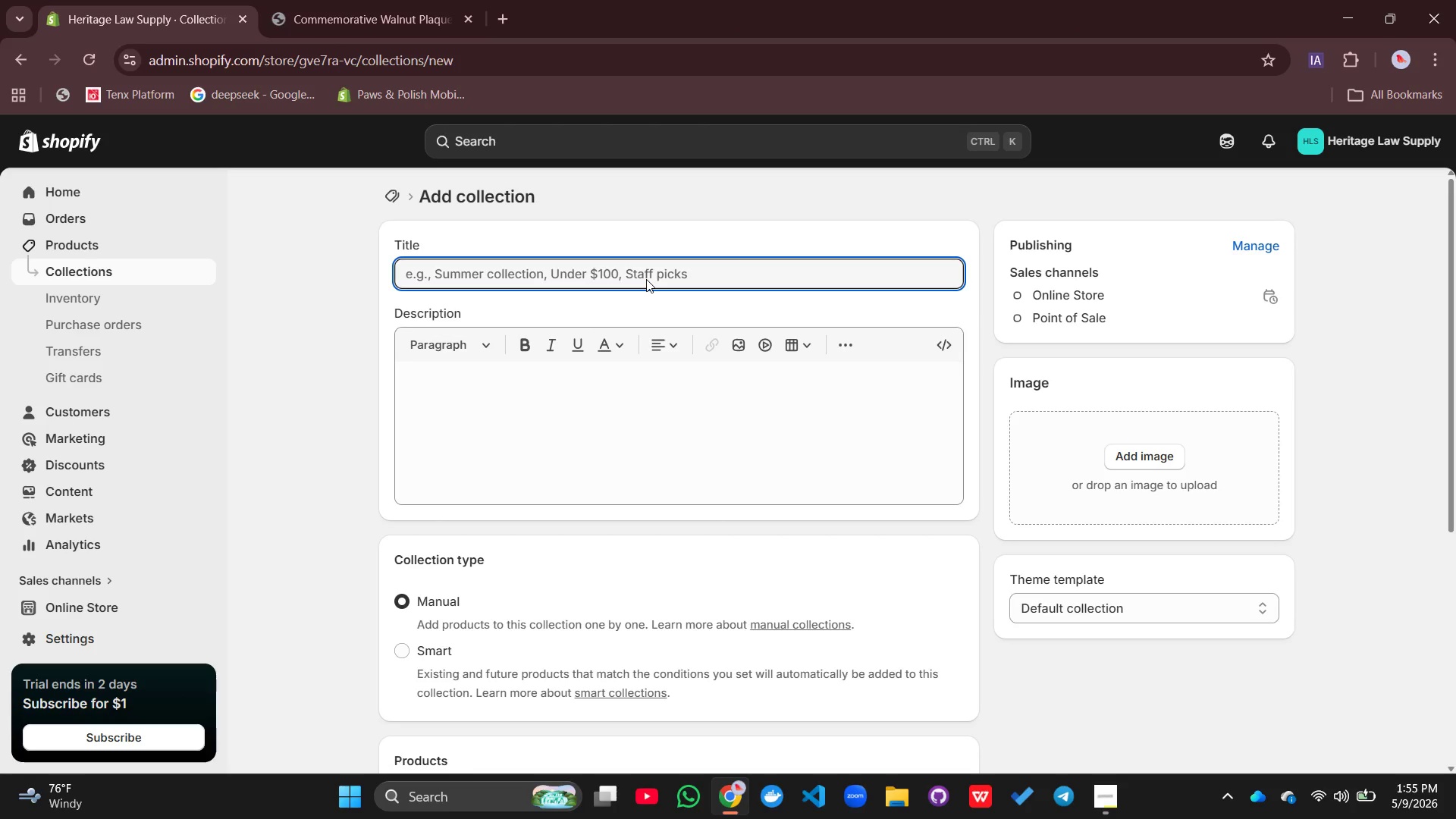 
type(Coporate Law)
 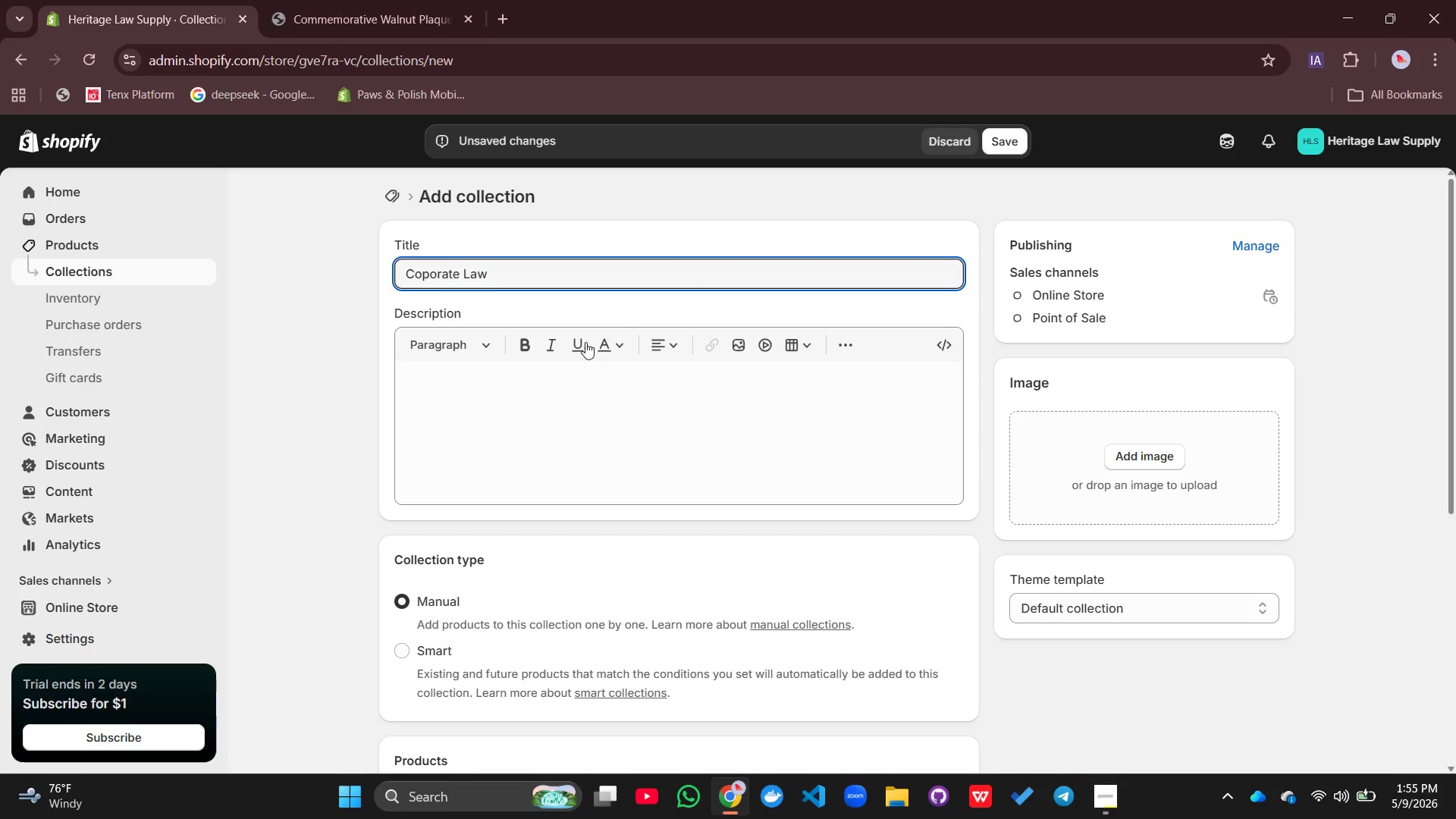 
left_click([522, 413])
 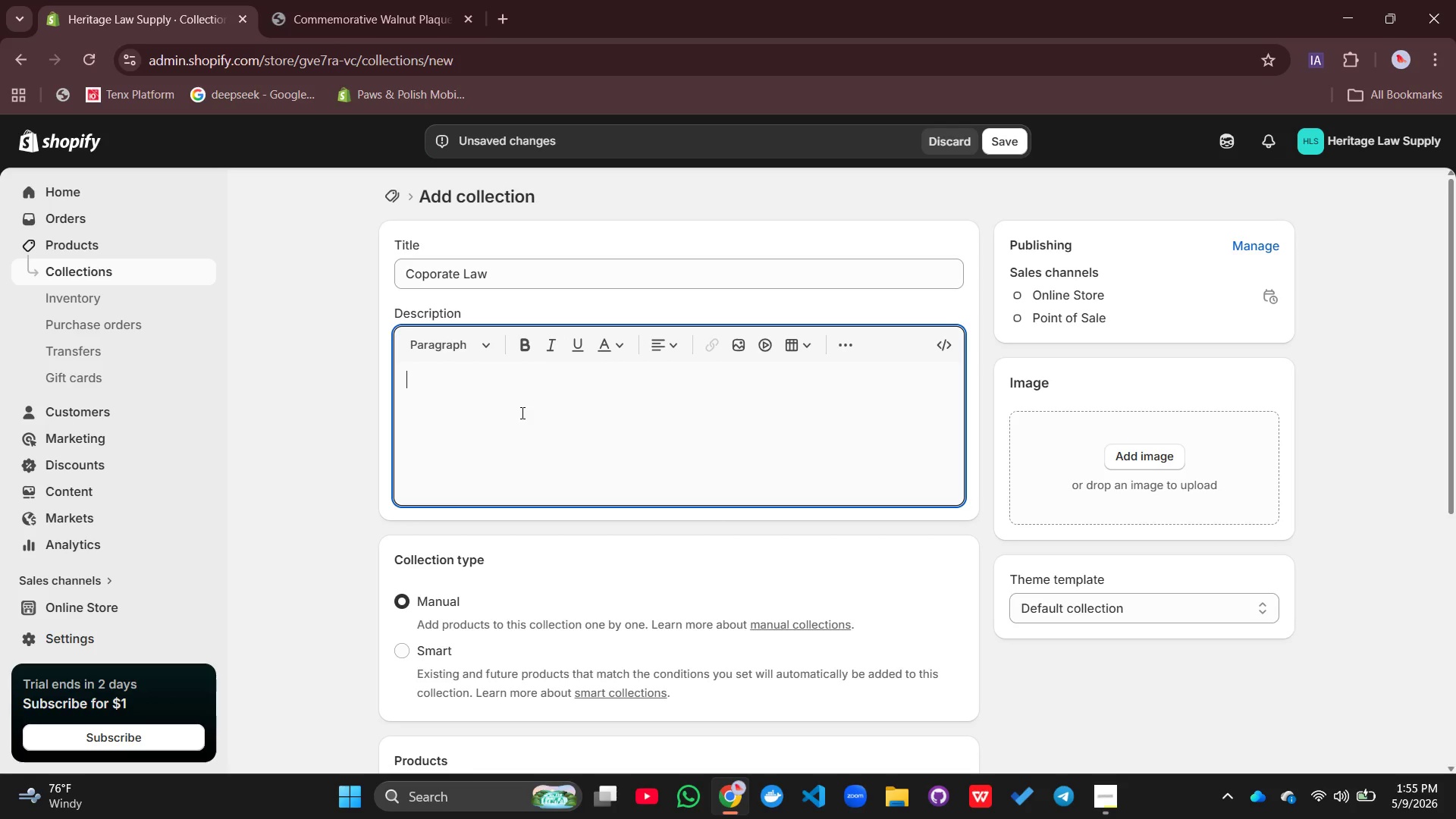 
wait(6.7)
 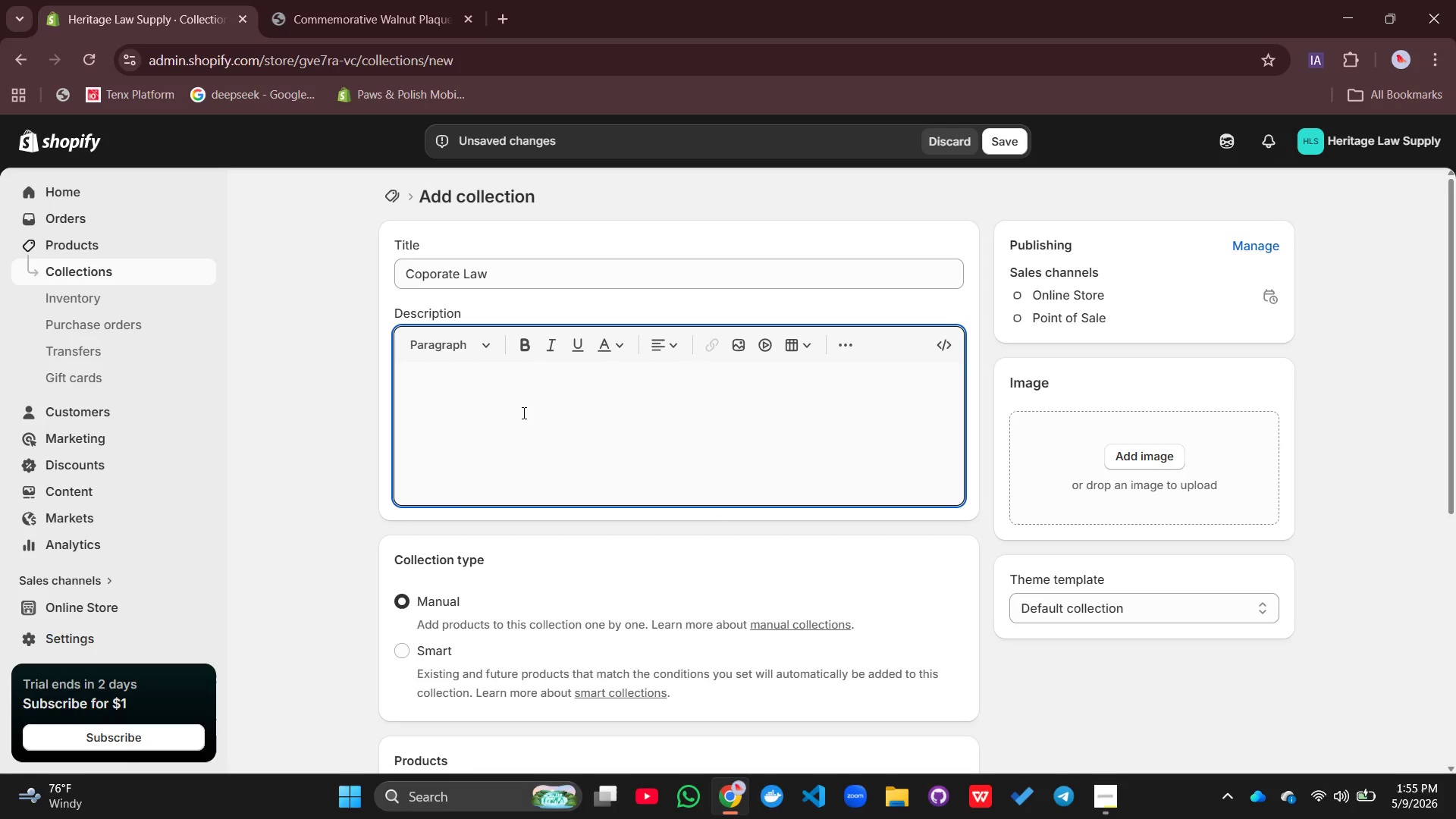 
type(The )
 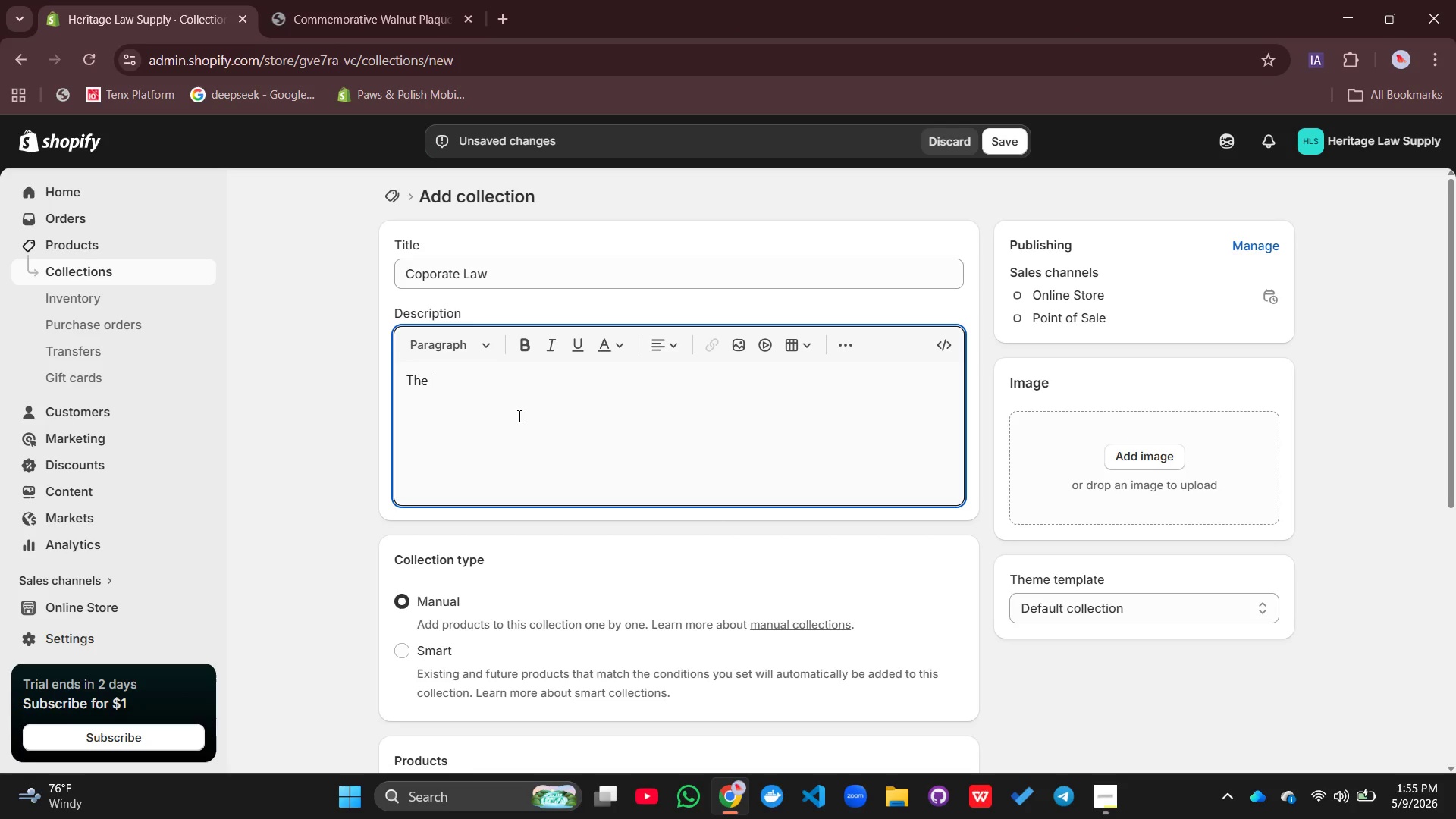 
type(board)
 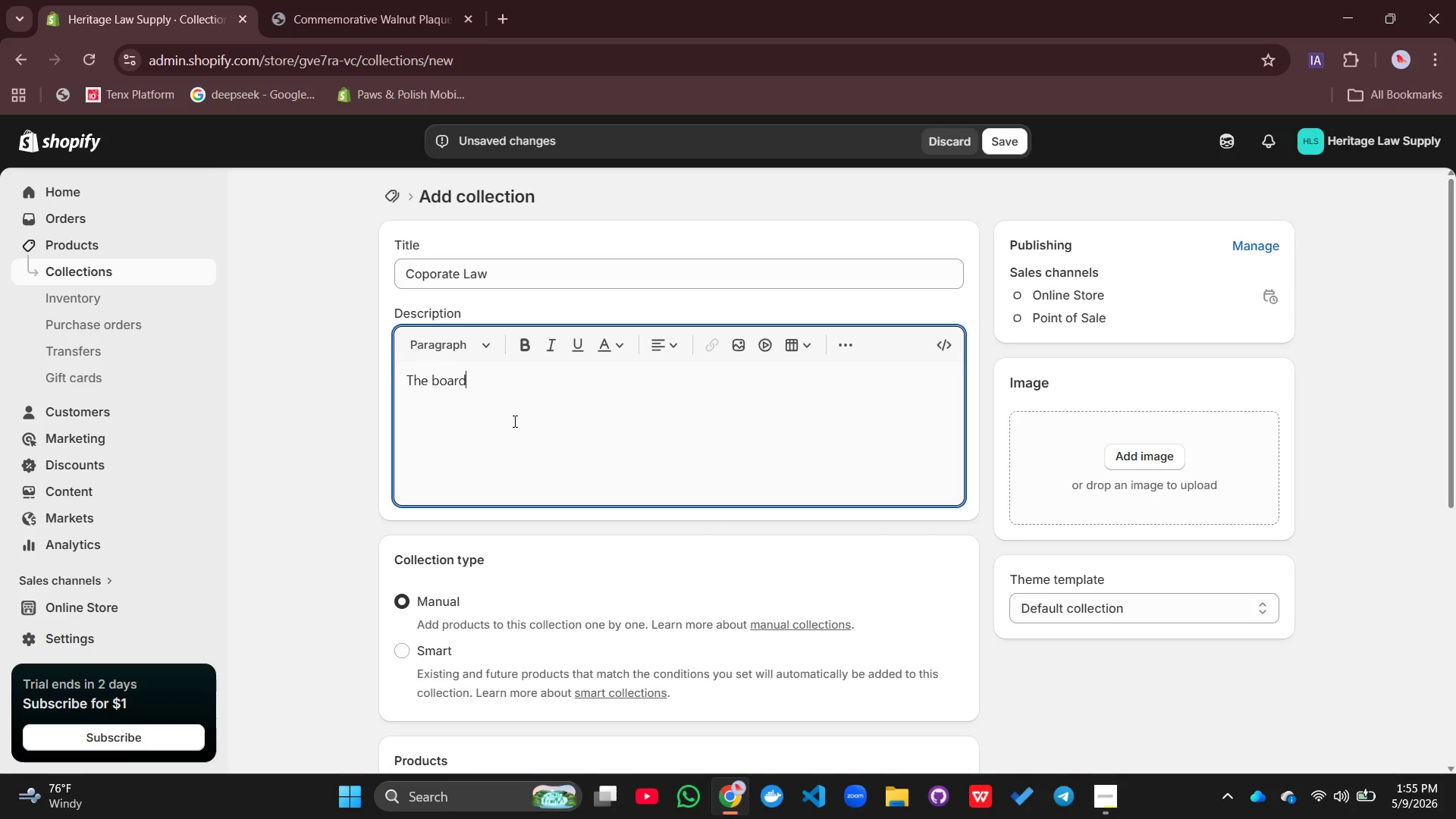 
type(rom===)
key(Backspace)
key(Backspace)
key(Backspace)
key(Backspace)
type(om demands p)
 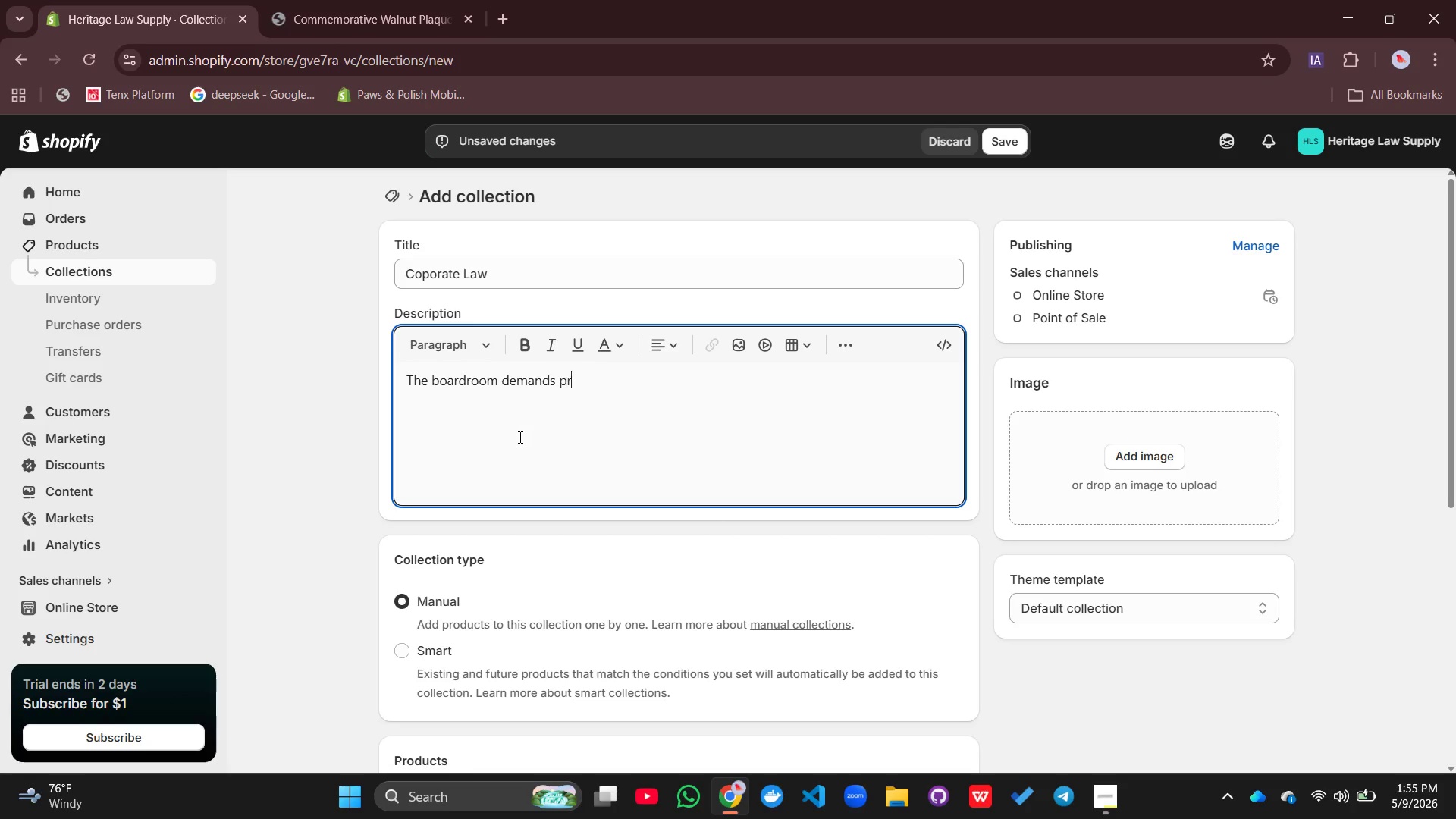 
type(recison)
key(Backspace)
key(Backspace)
key(Backspace)
type(sion. The closing table requuires)
key(Backspace)
key(Backspace)
key(Backspace)
key(Backspace)
key(Backspace)
 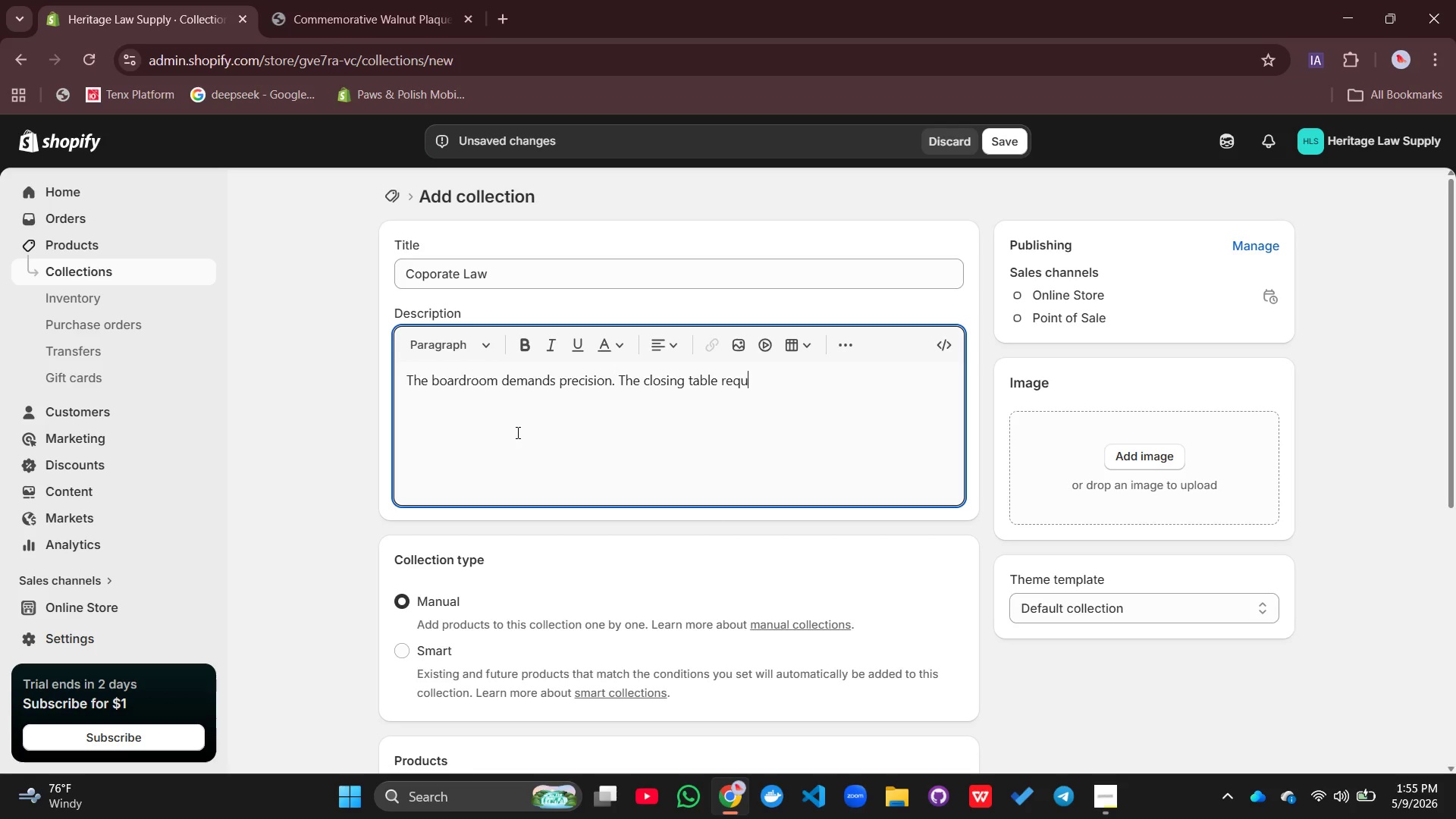 
type(ires presense)
key(Backspace)
key(Backspace)
type(ce. Corporate counsel deserve )
 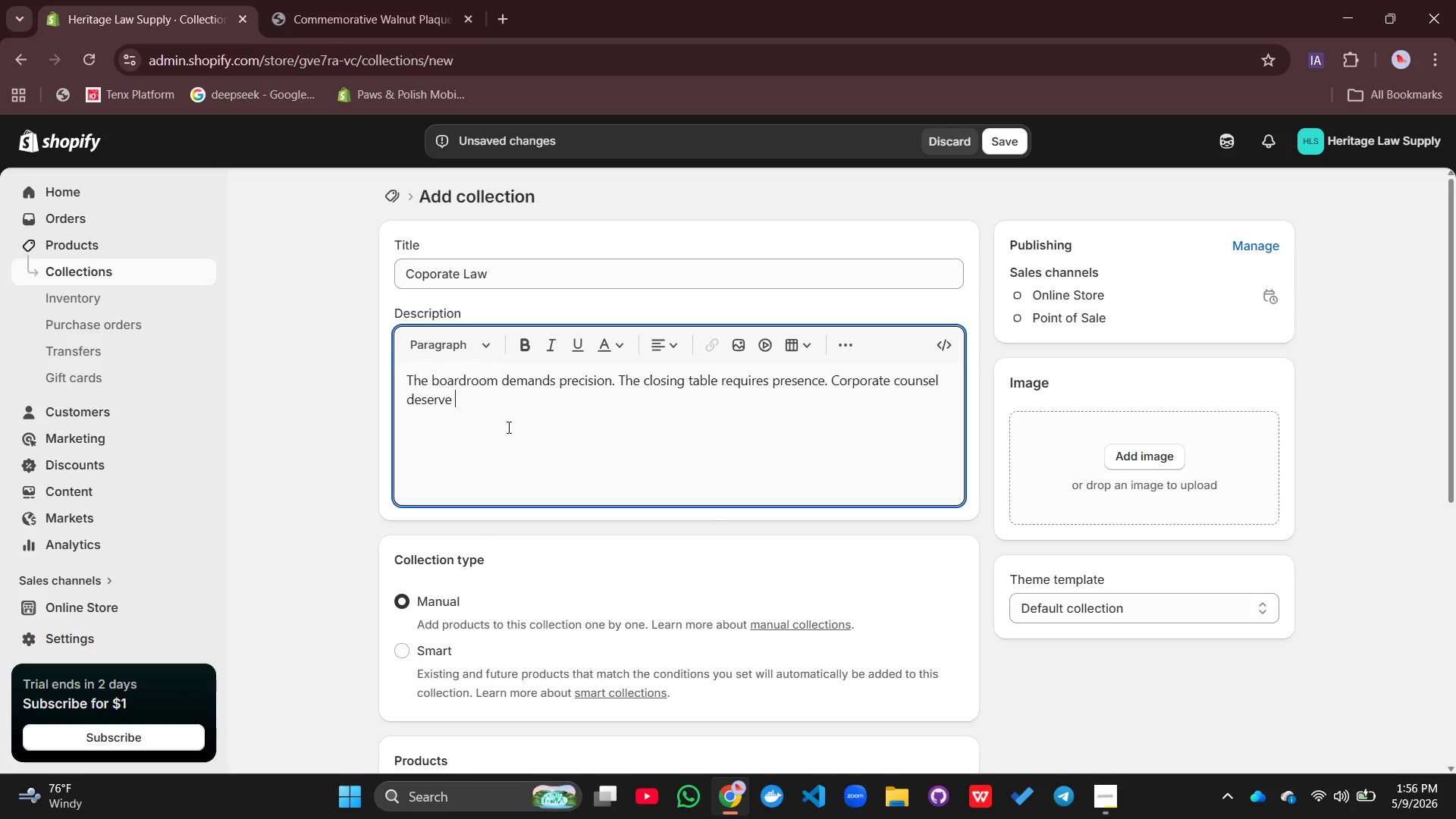 
type(distinction. Modernist )
 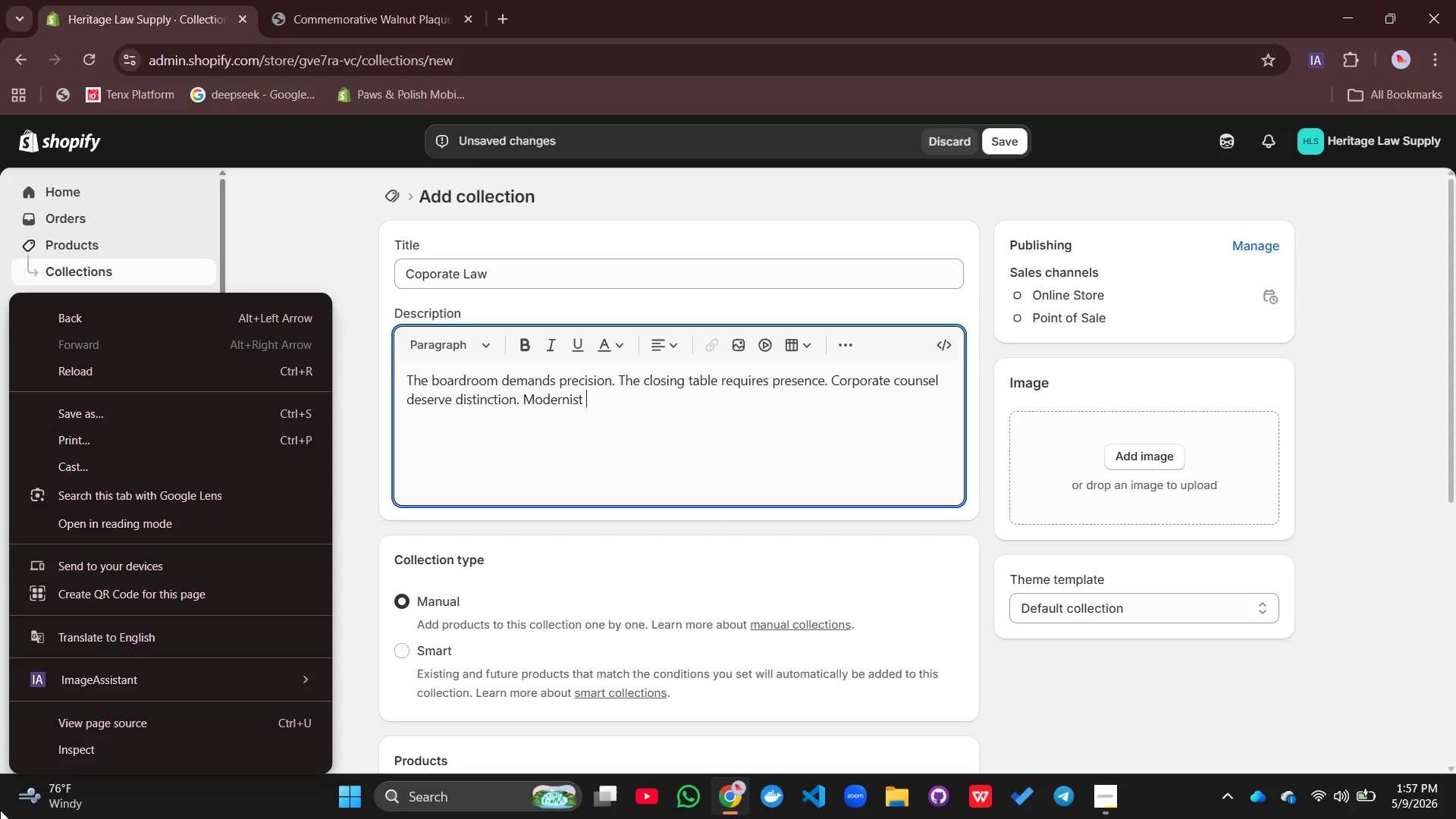 
wait(28.44)
 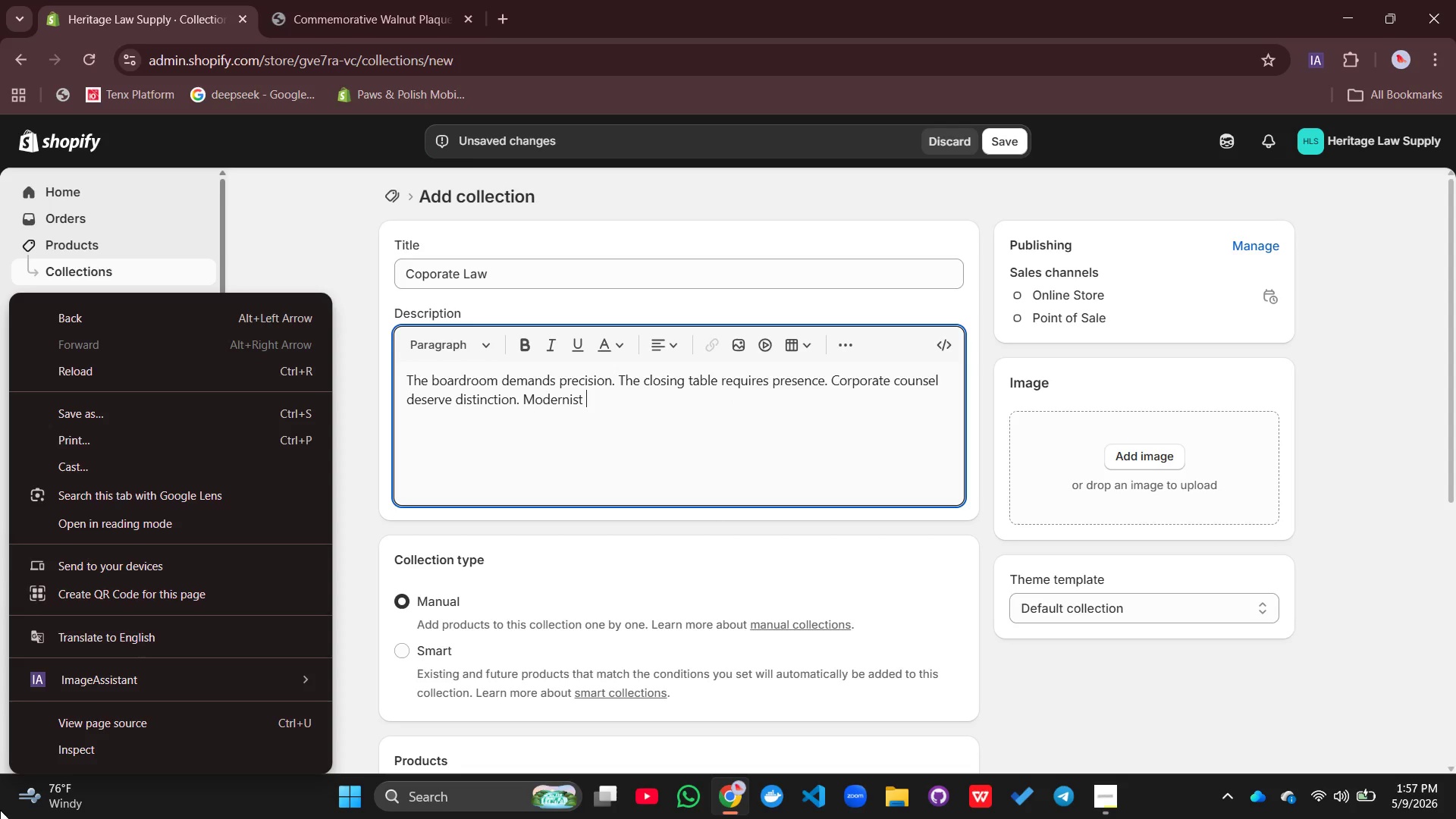 
type(marbk=)
key(Backspace)
key(Backspace)
type(le clocks keep time for billion-dollar megotiations)
 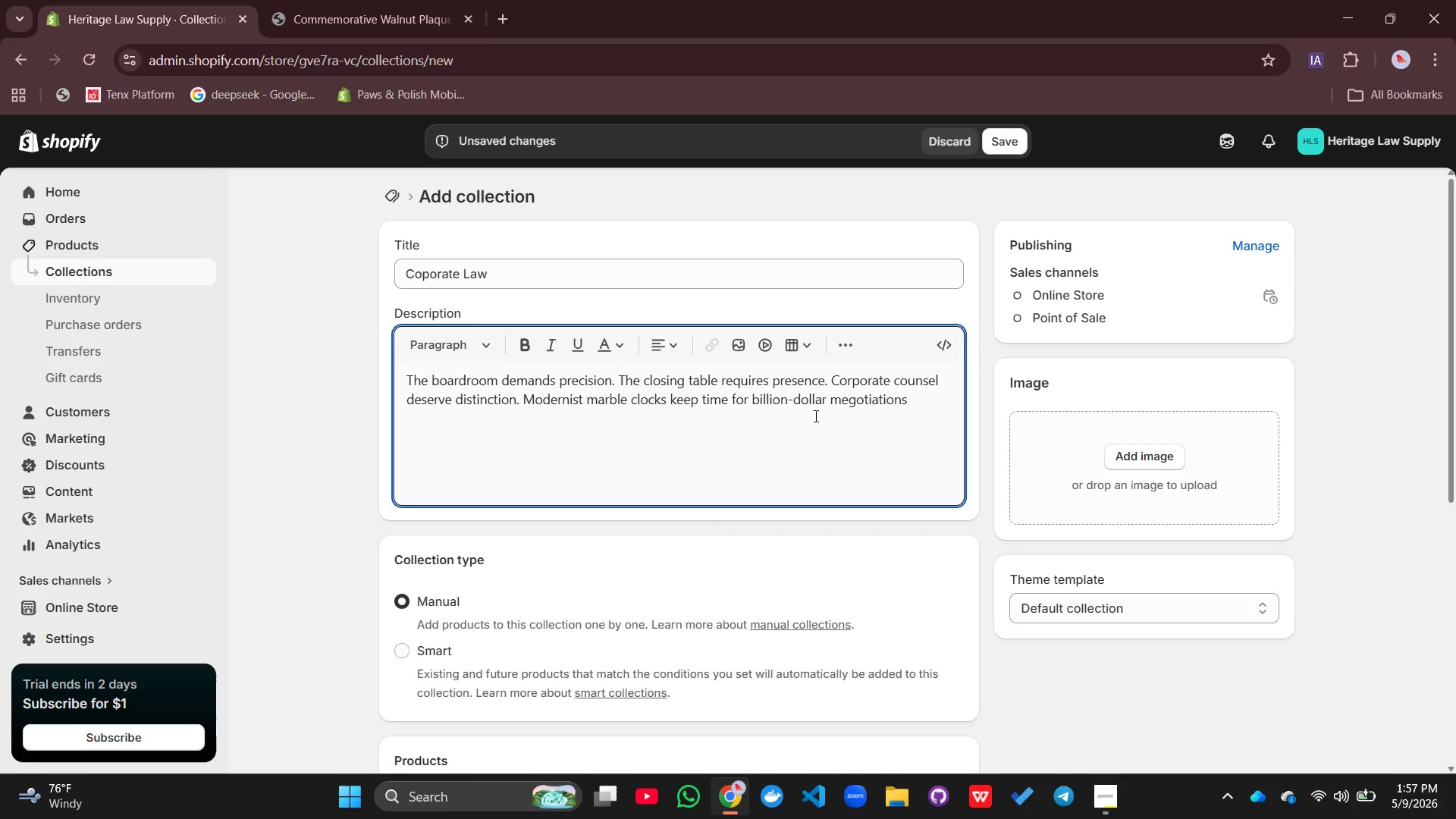 
left_click([842, 399])
 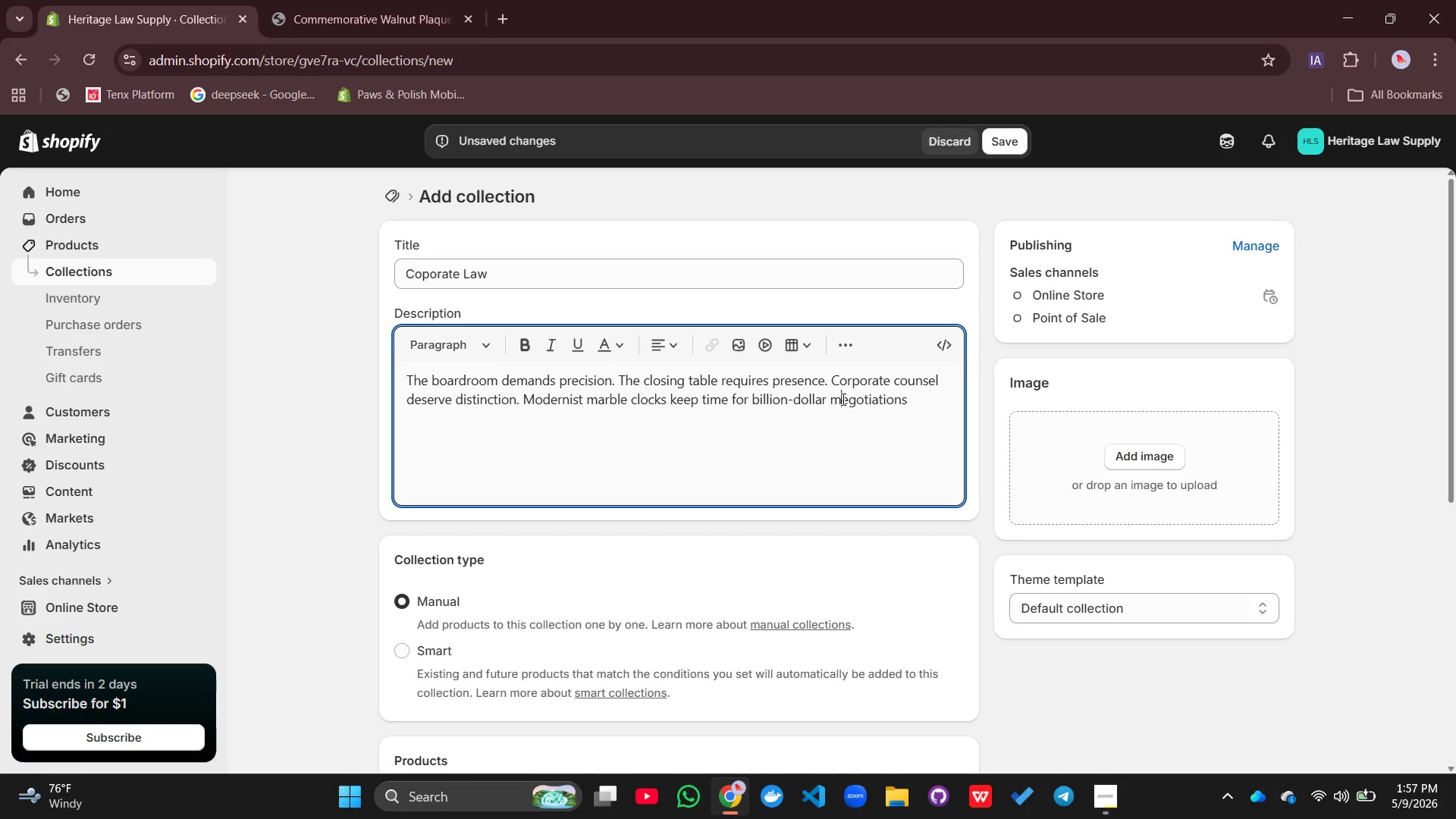 
key(Backspace)
 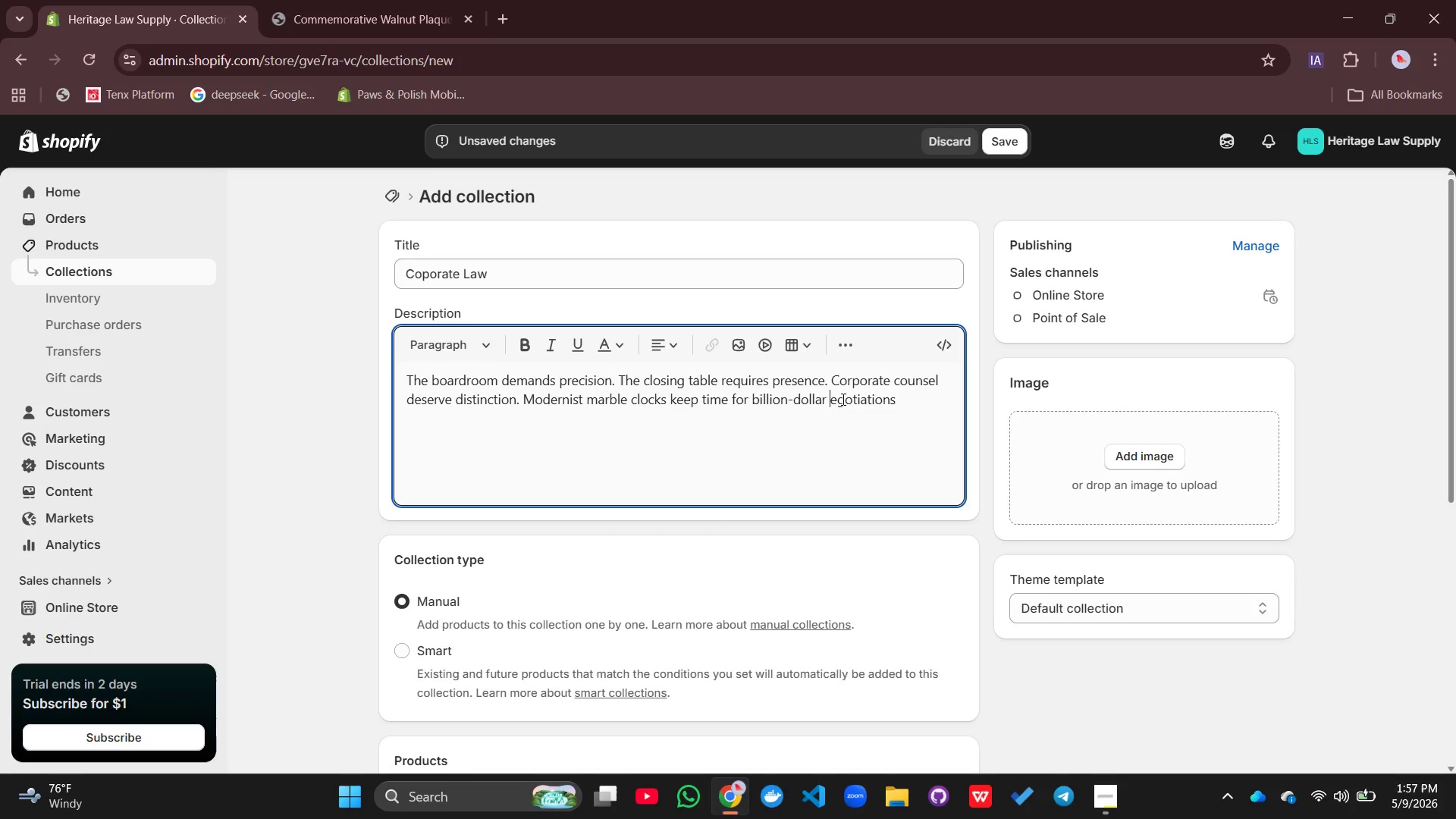 
key(N)
 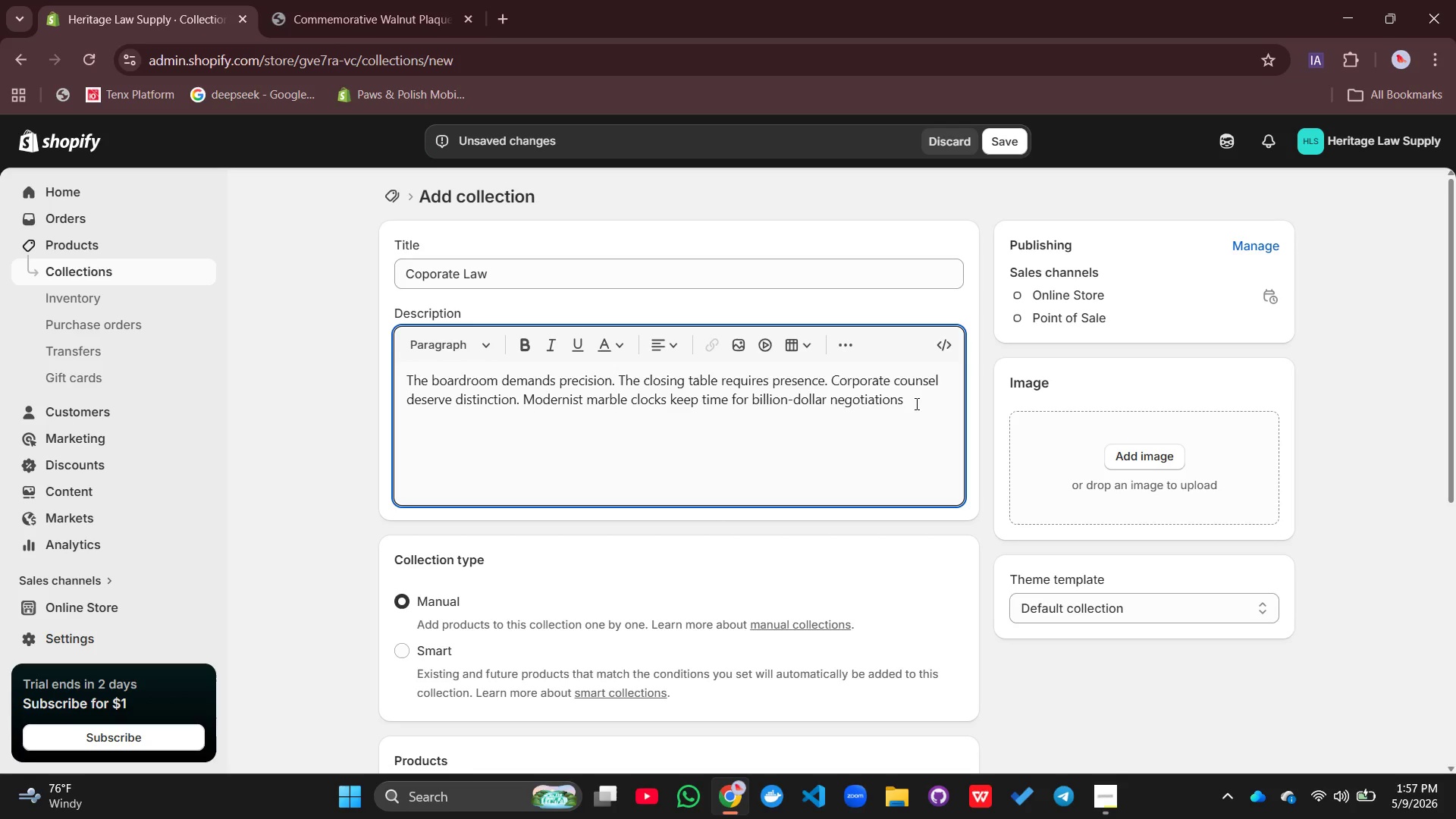 
left_click([916, 403])
 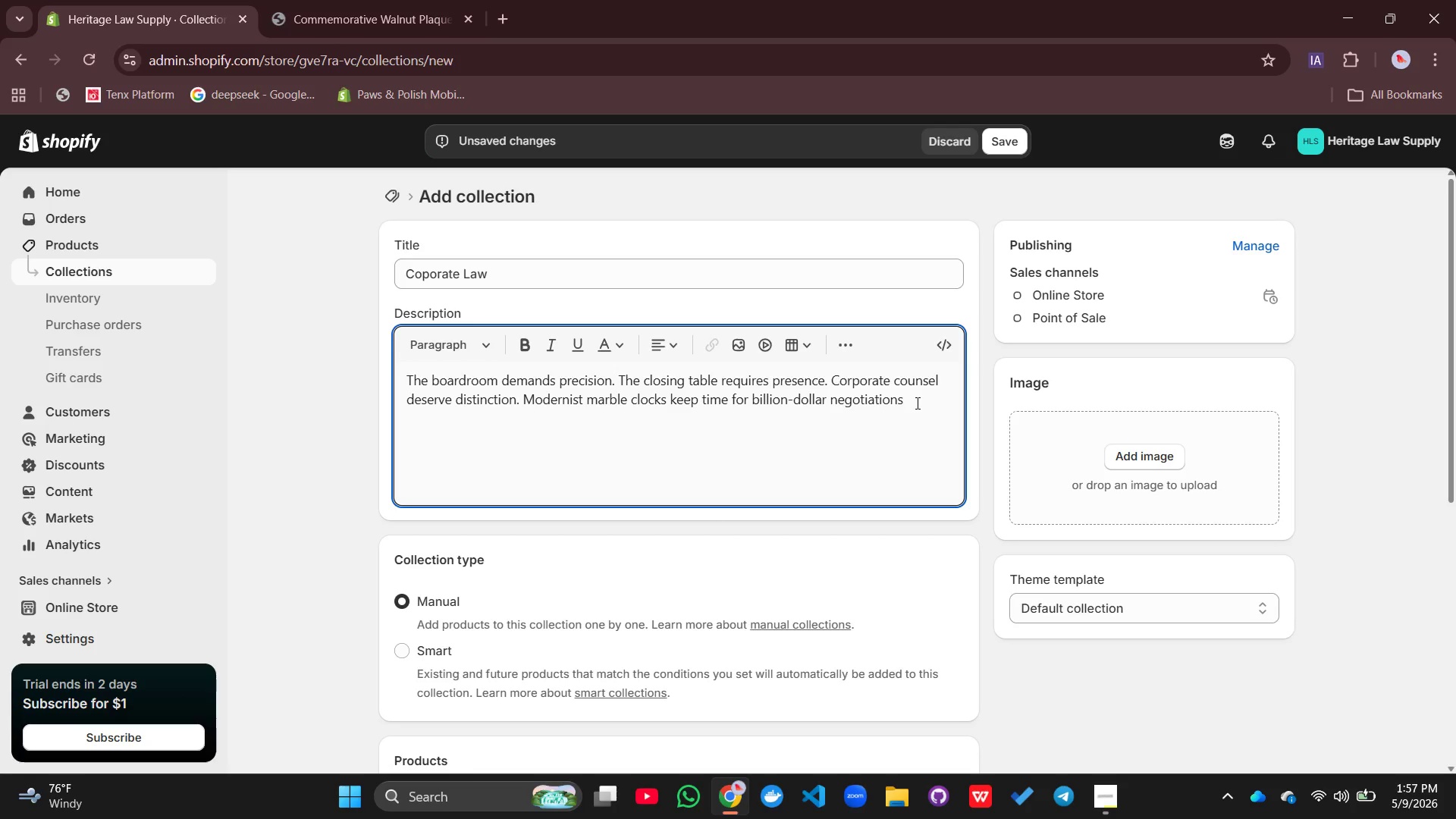 
type(. Frosted glass )
 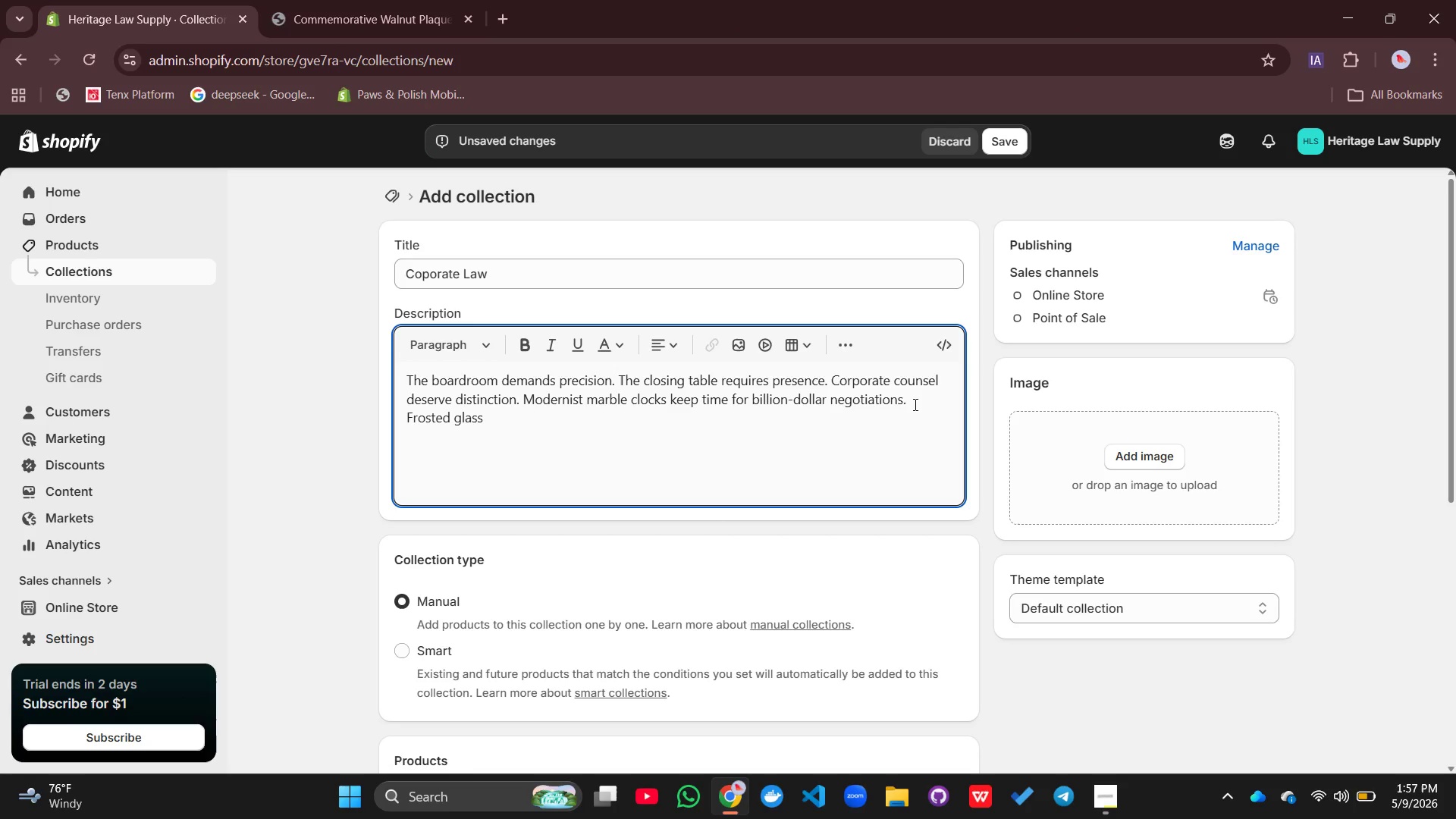 
wait(10.75)
 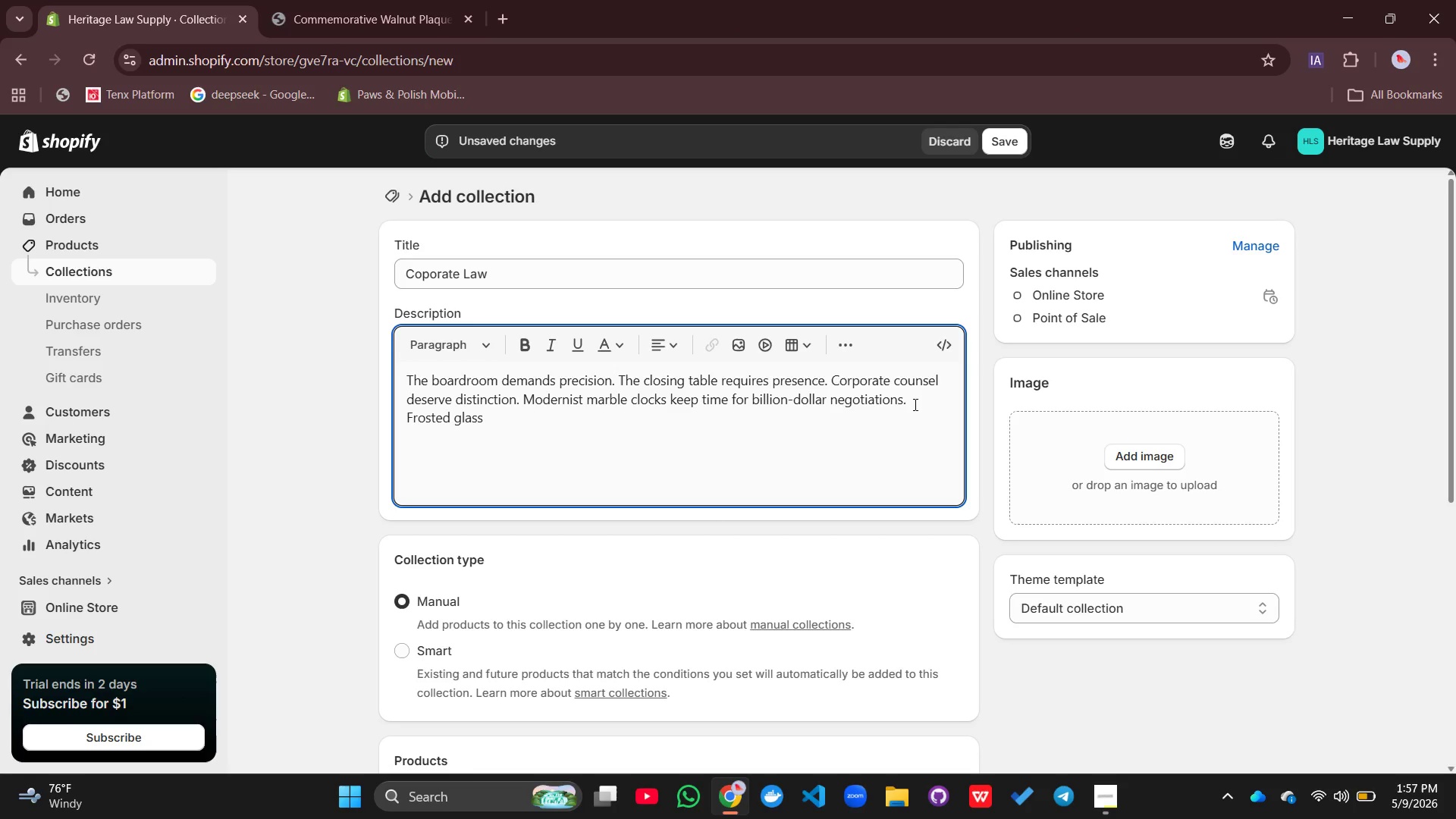 
type( organizer)
 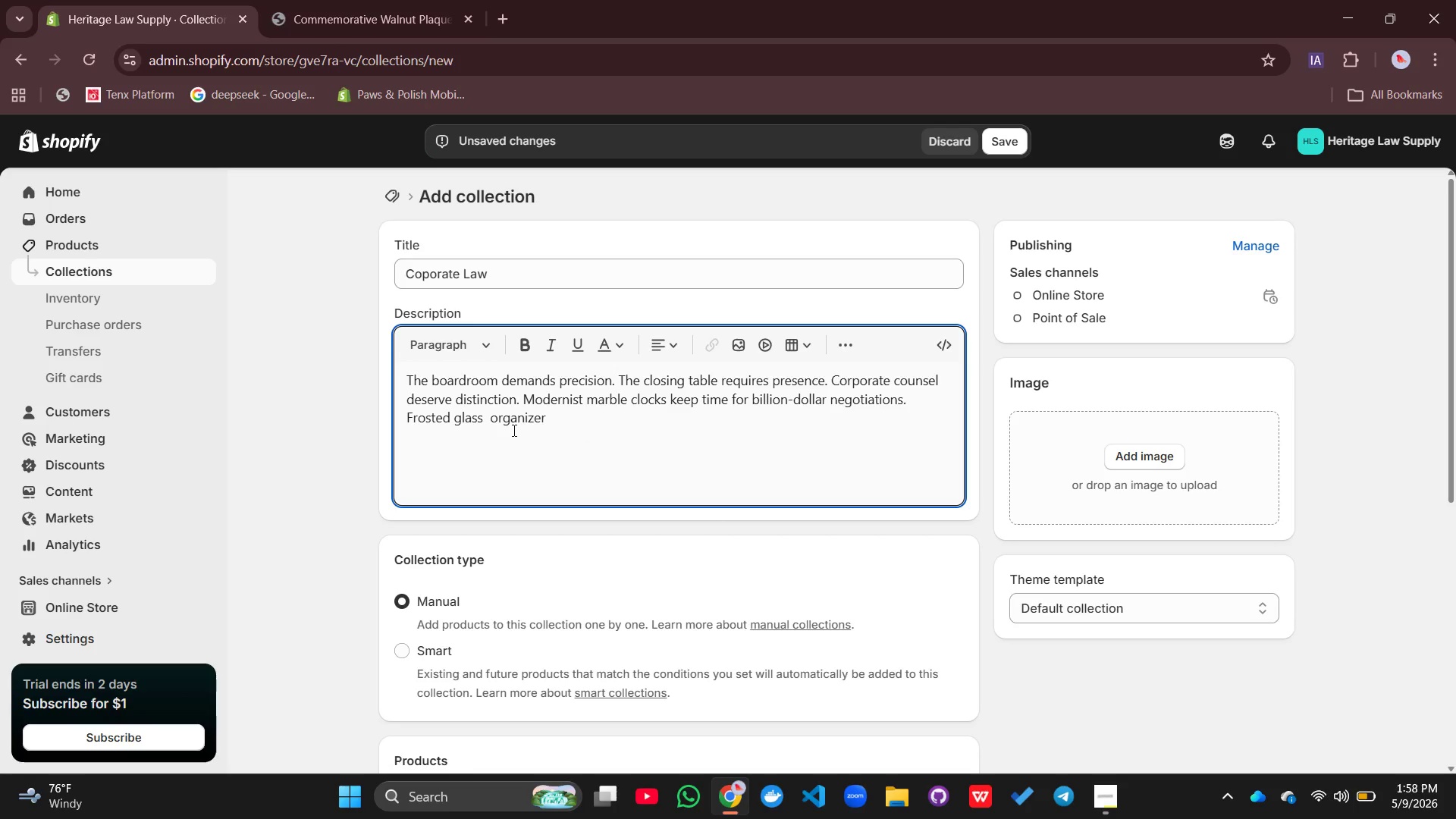 
left_click([491, 422])
 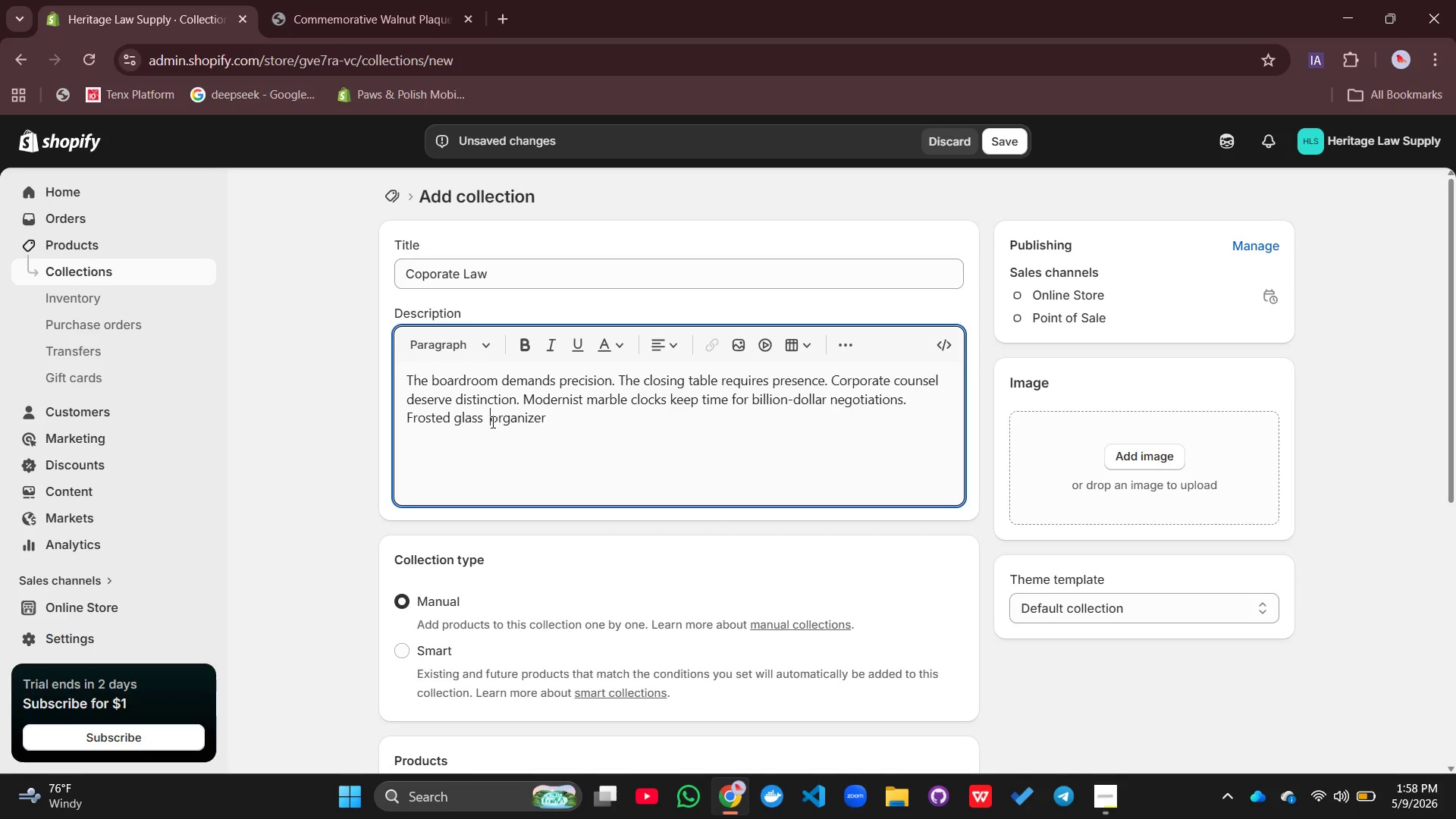 
key(Backspace)
 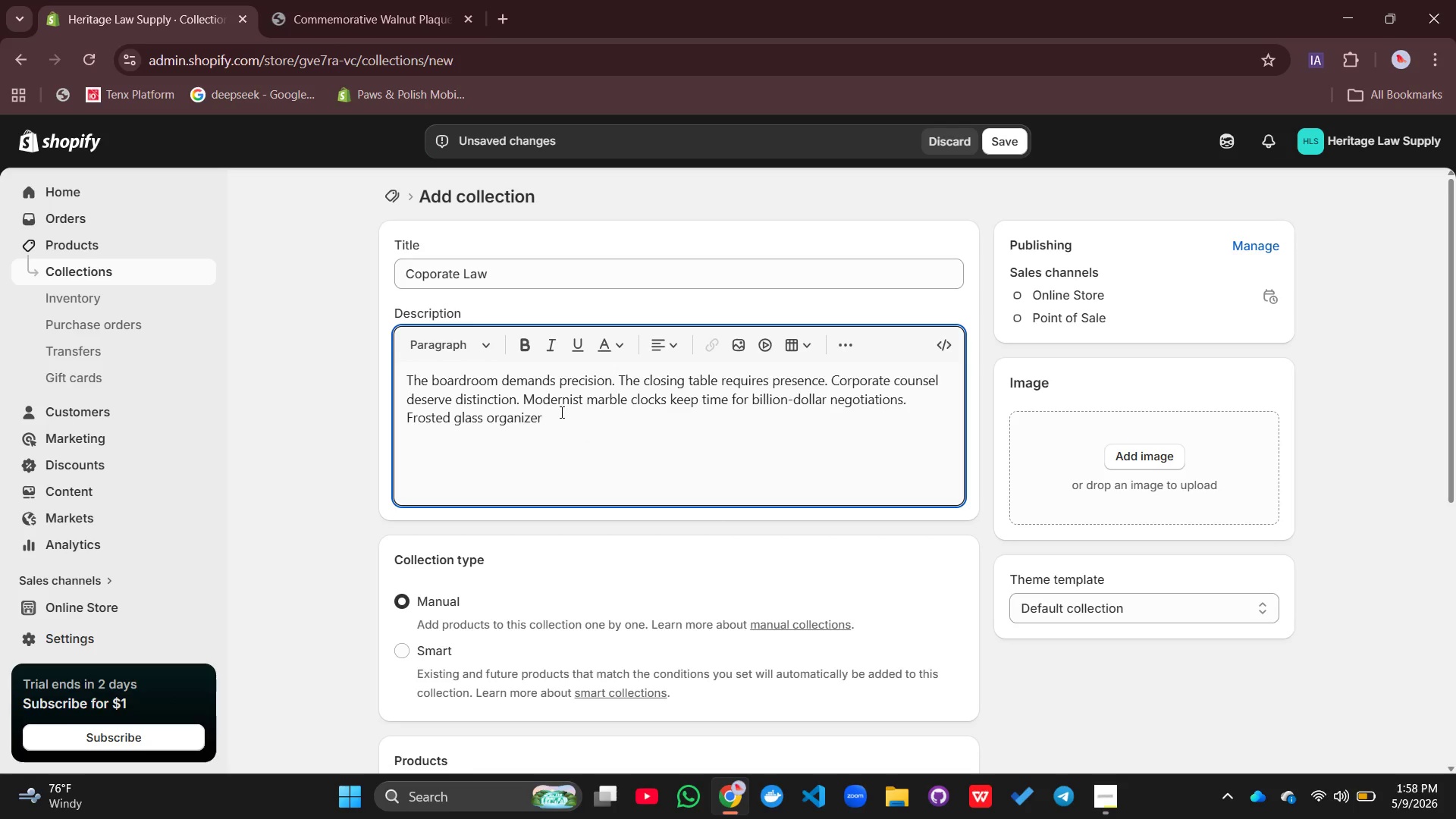 
left_click([560, 412])
 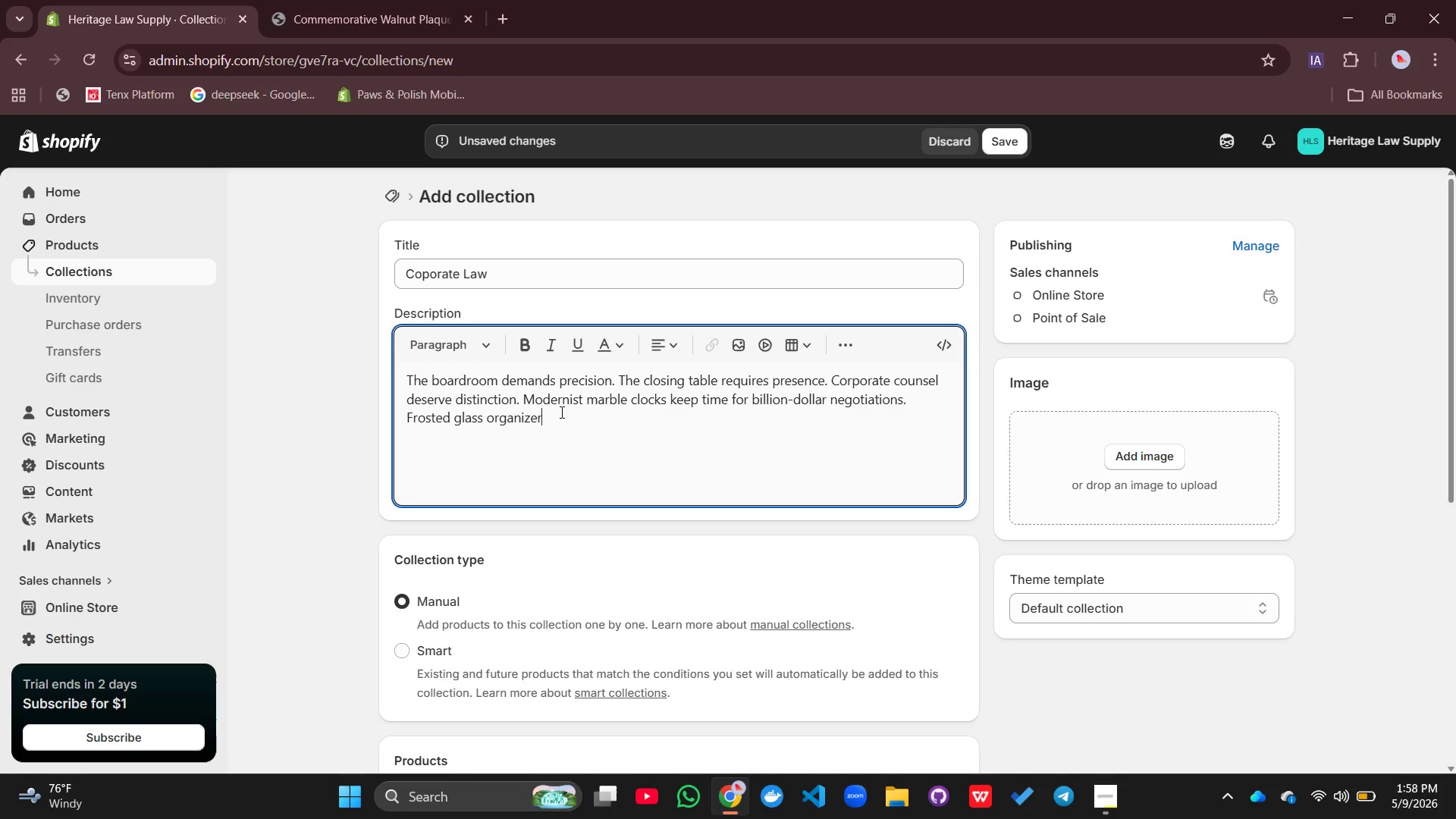 
type( bring order to complex transactions,)
key(Backspace)
type(. Wa)
 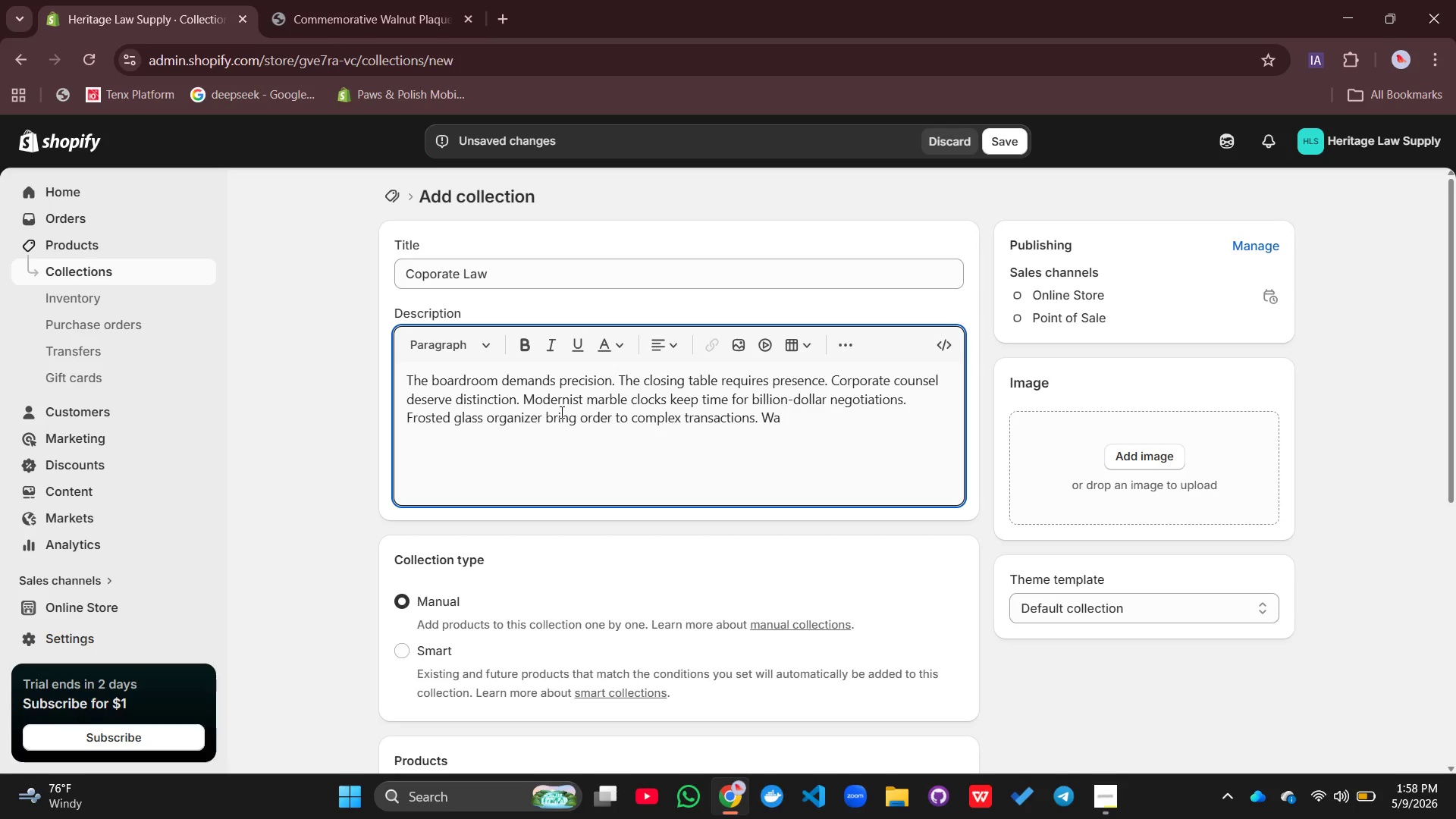 
type(lnut nameplates)
 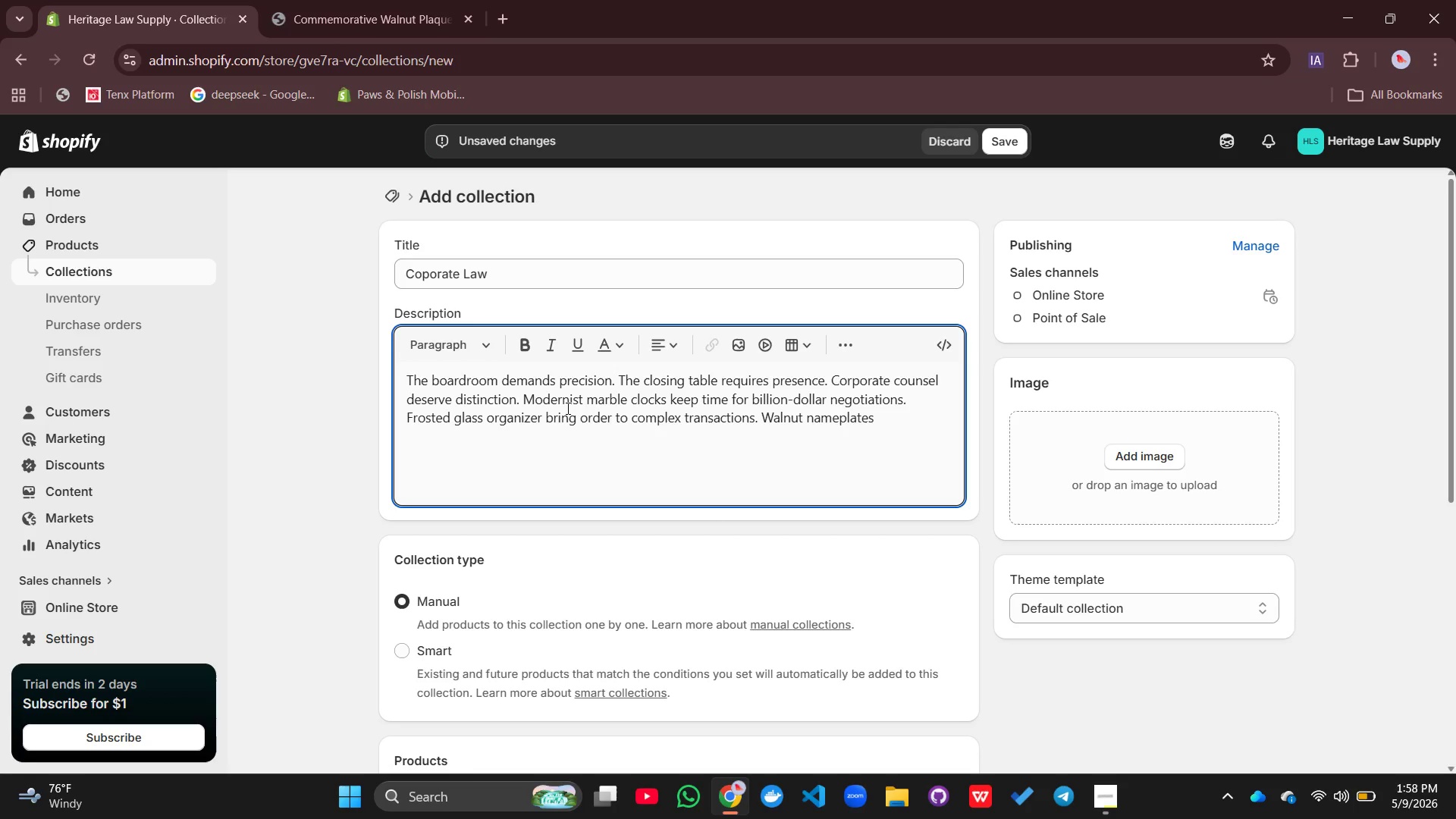 
type( announces )
key(Backspace)
key(Backspace)
type( the gatekeepers of commerce. These )
 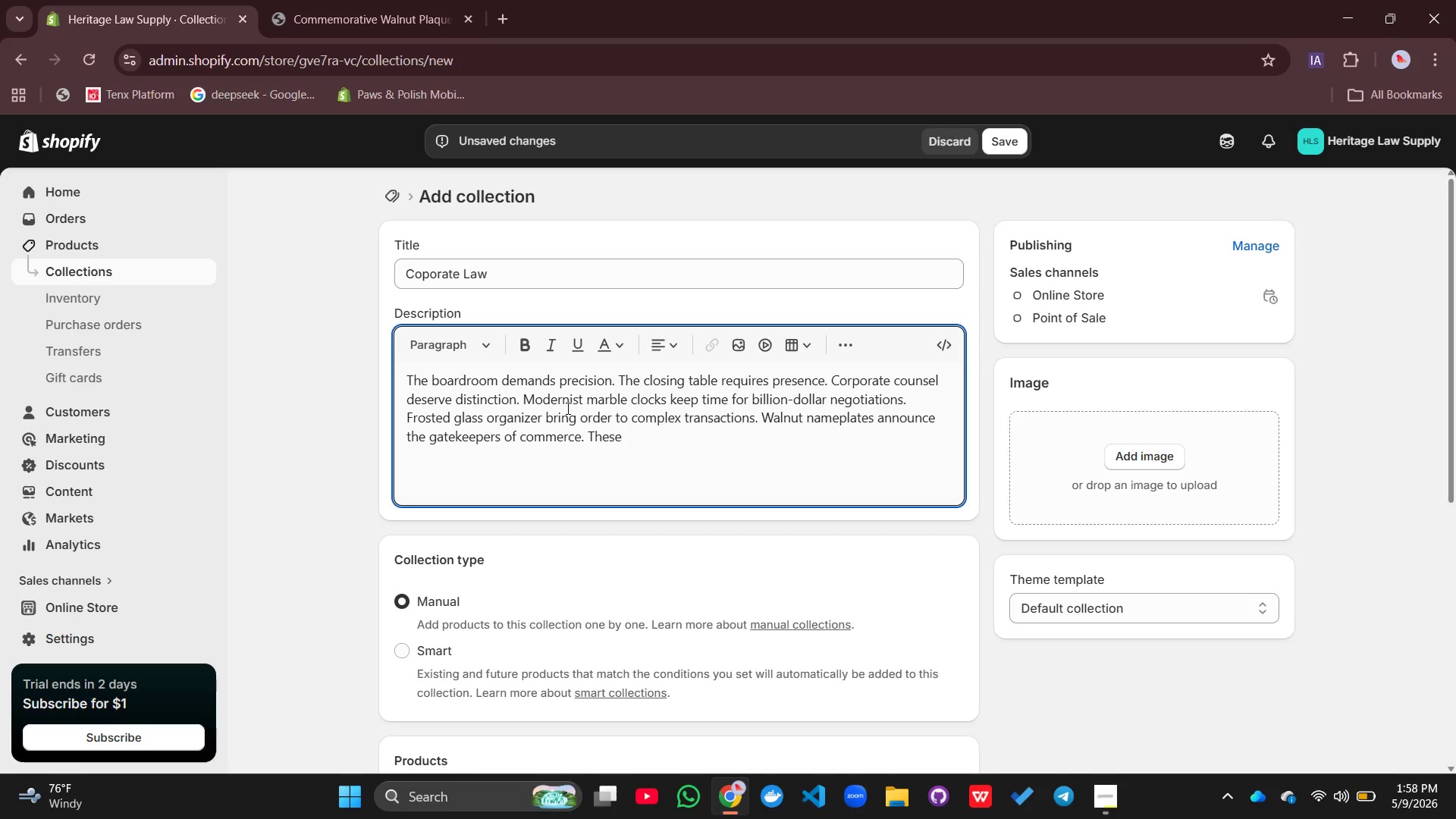 
type(products are designed for the corner office.)
 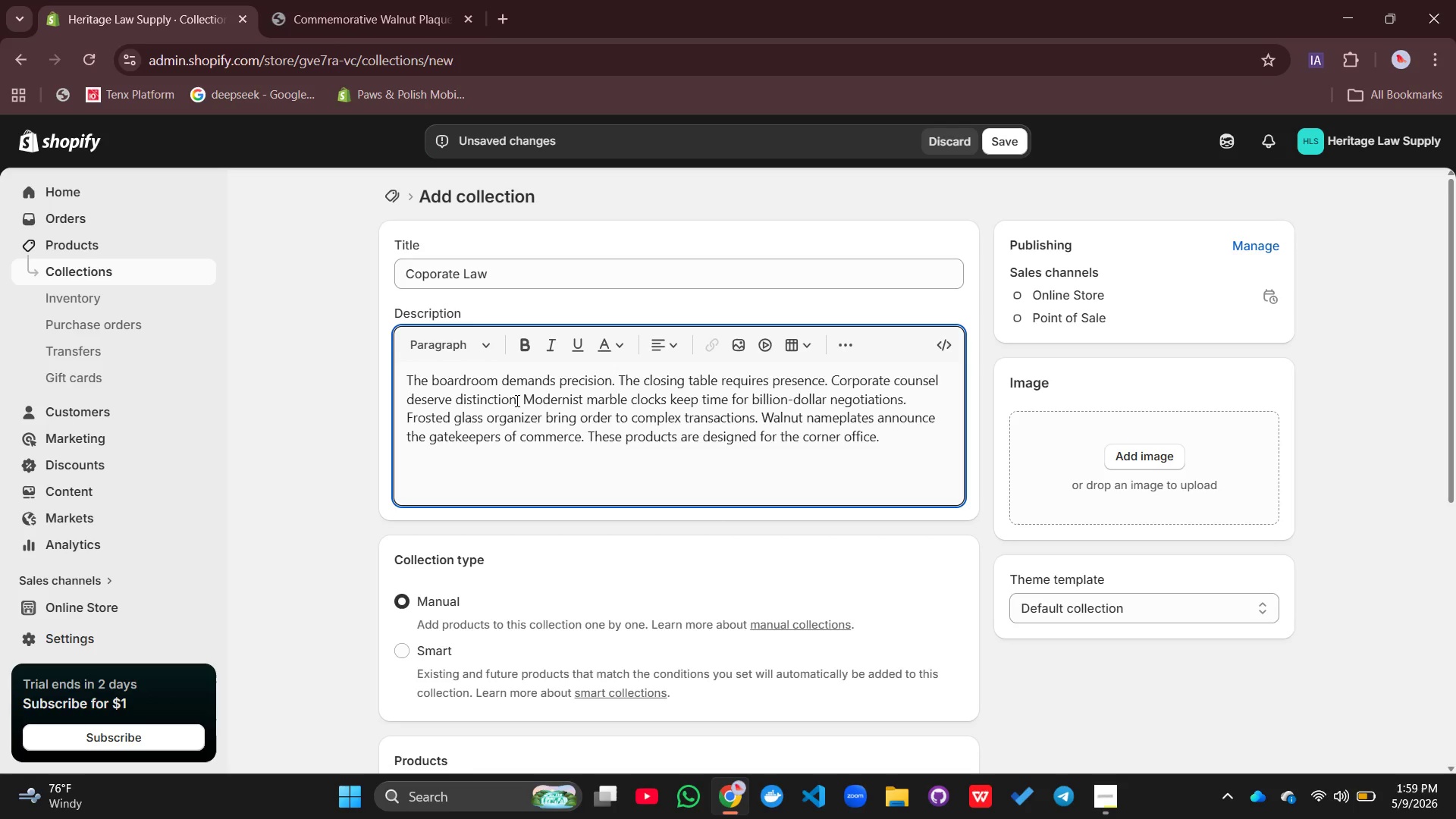 
left_click_drag(start_coordinate=[516, 400], to_coordinate=[409, 375])
 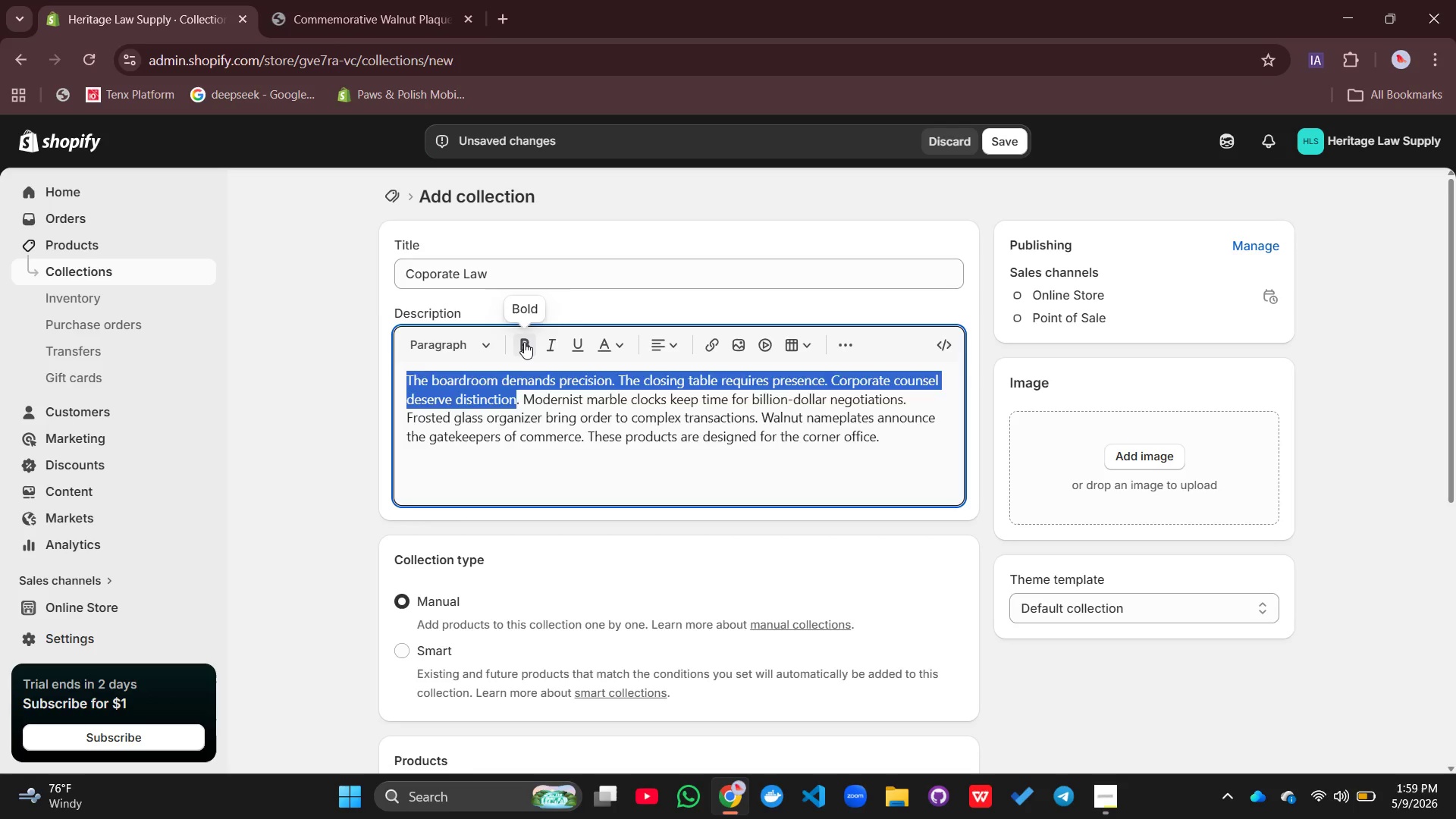 
left_click([524, 341])
 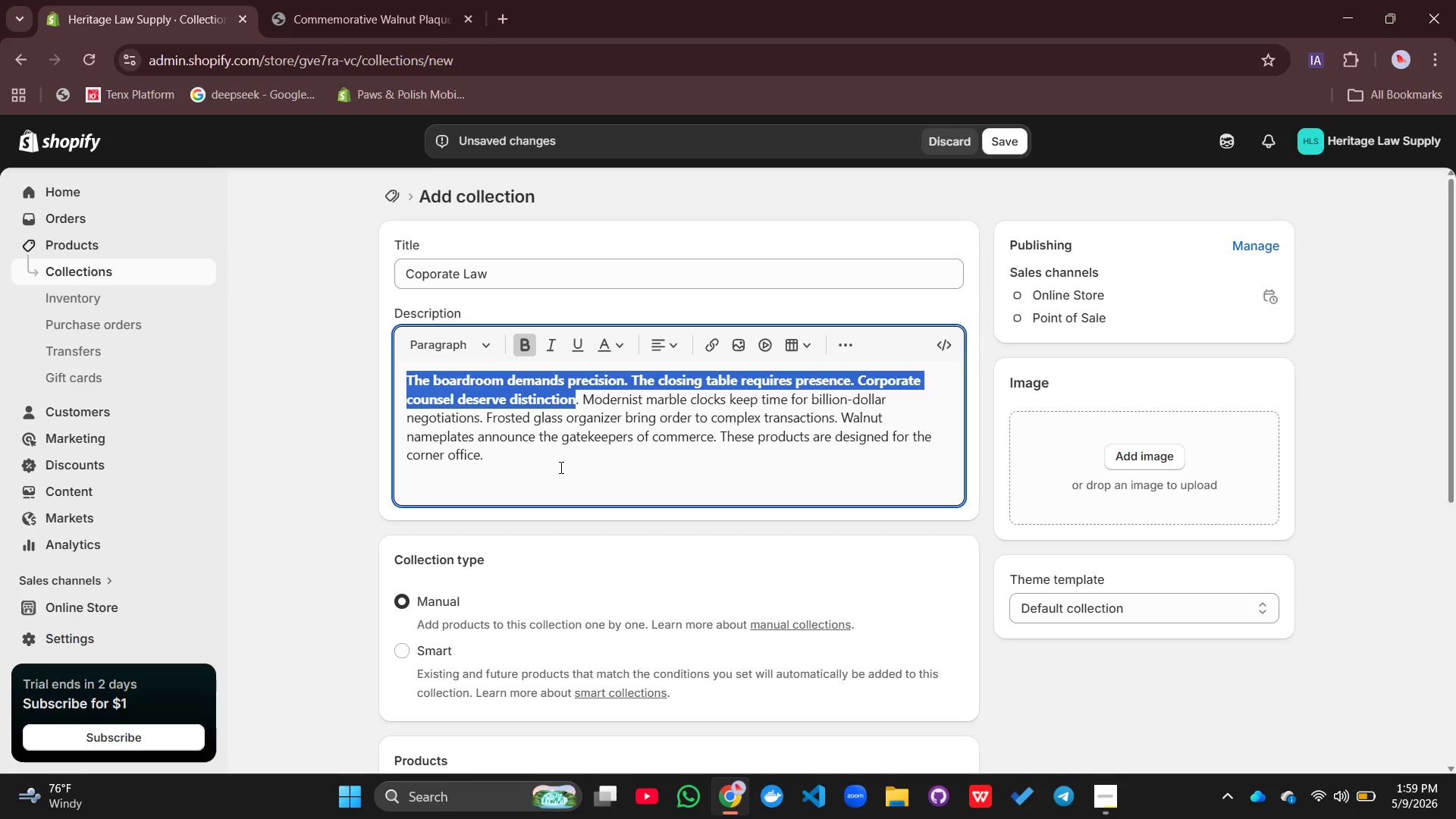 
left_click([560, 467])
 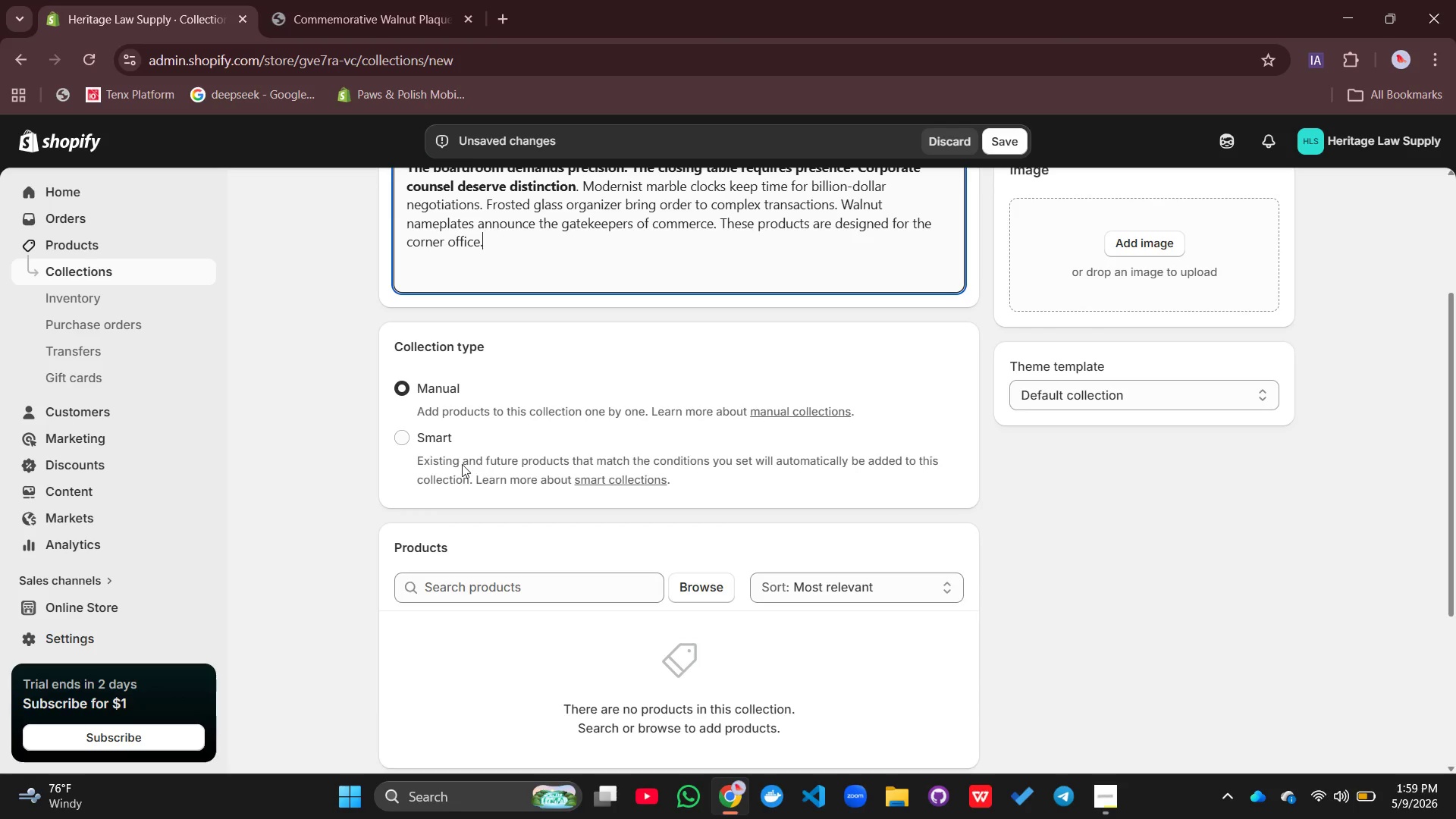 
left_click([402, 432])
 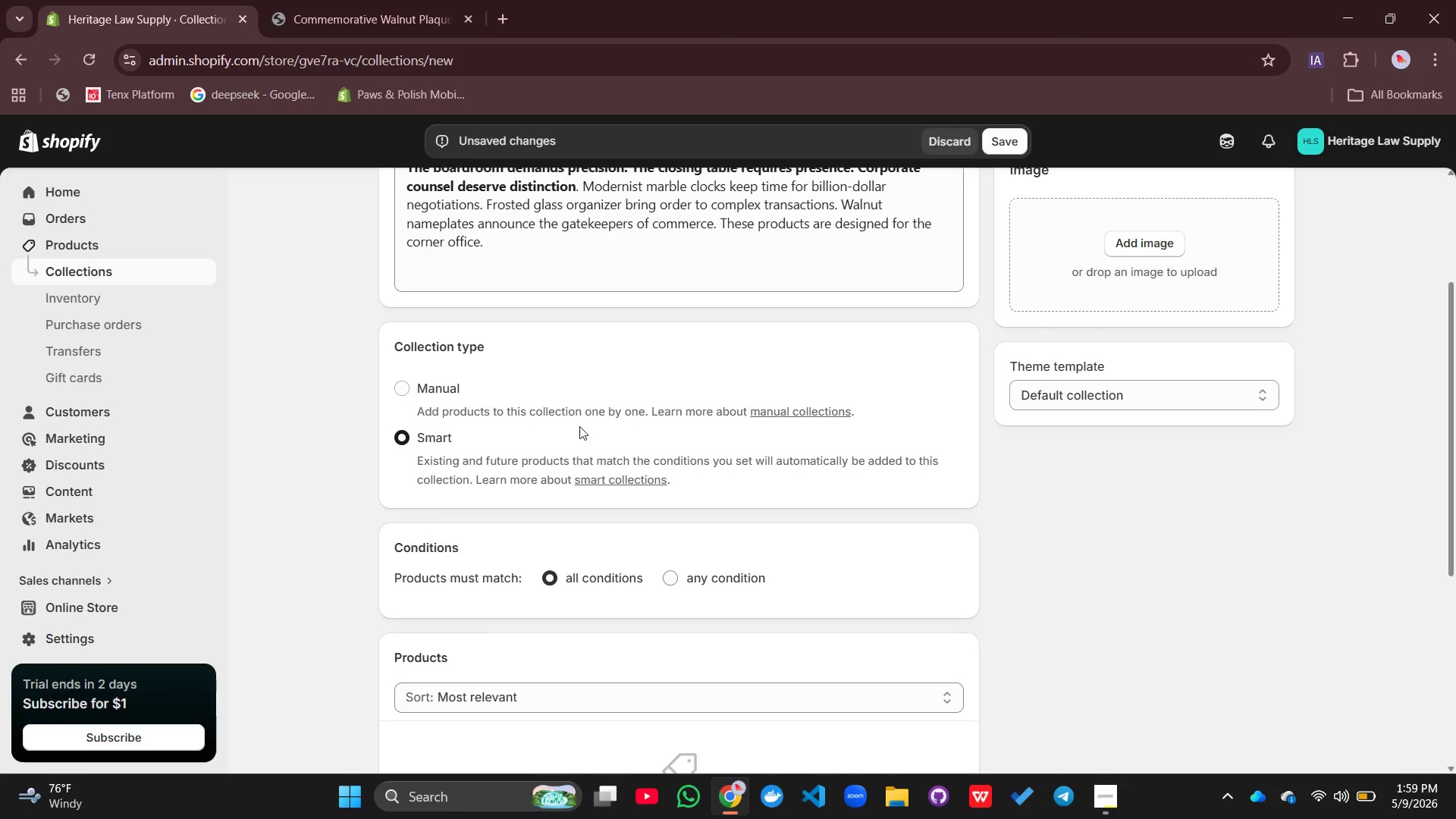 
mouse_move([764, 467])
 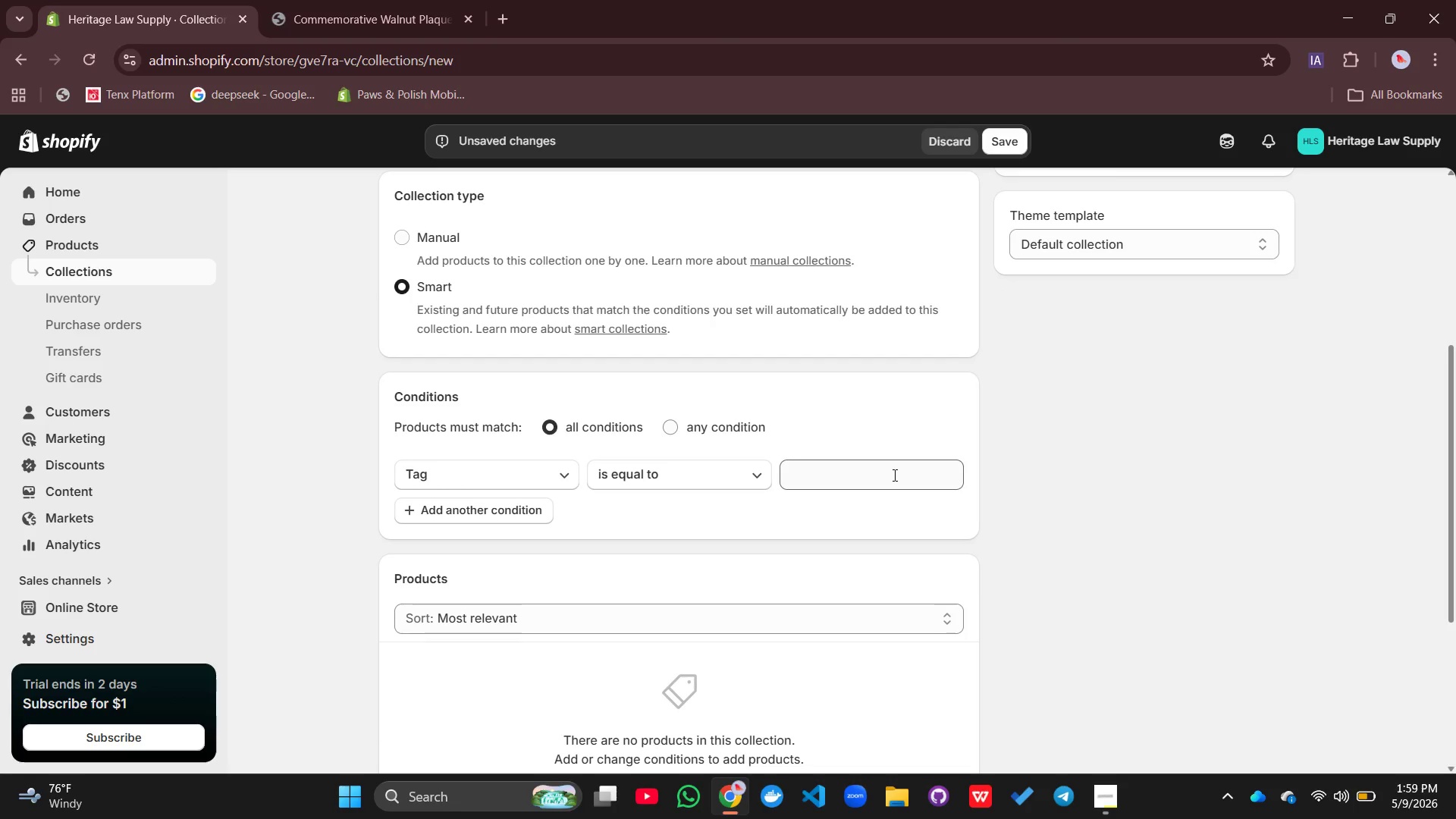 
left_click([893, 475])
 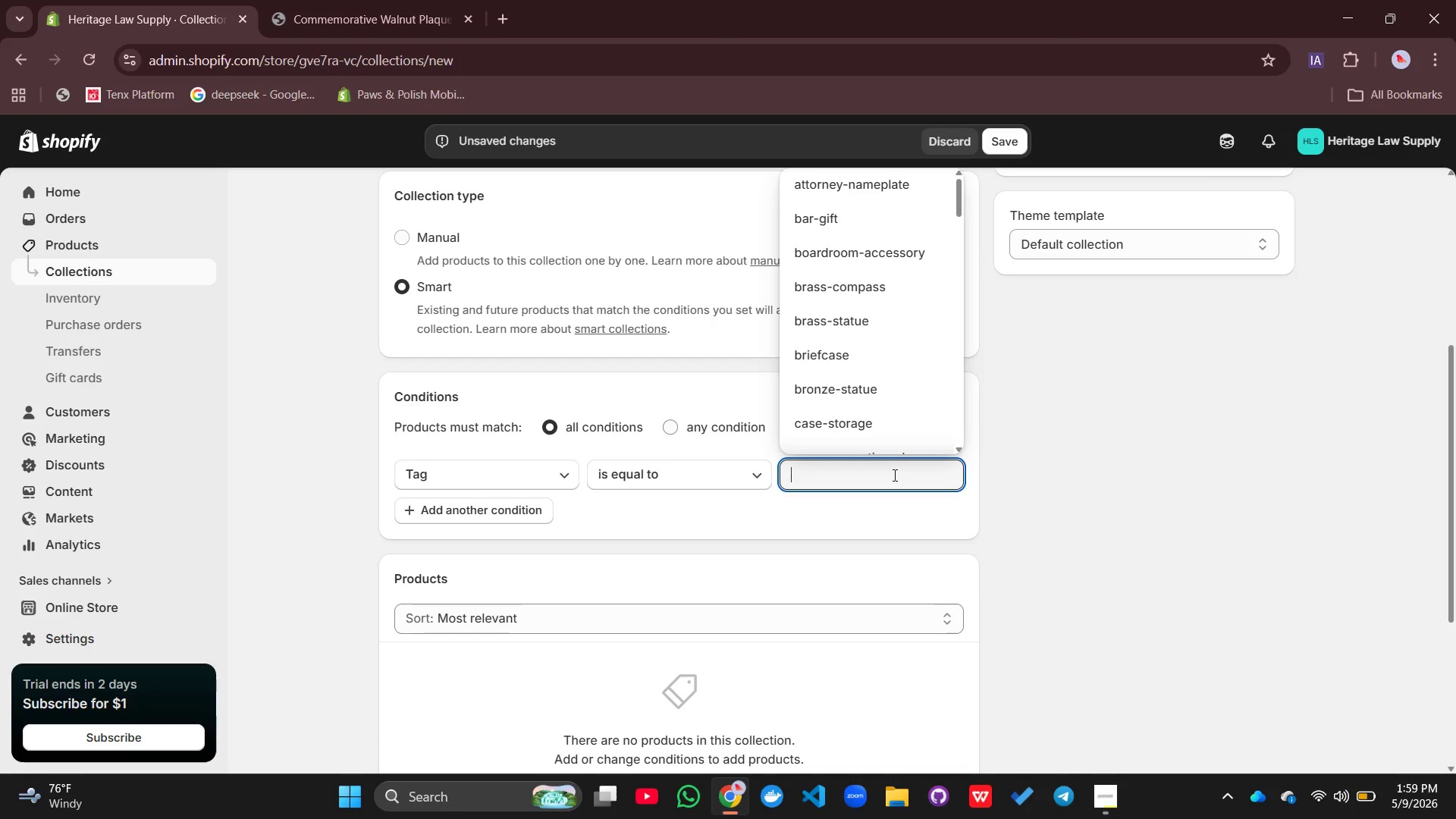 
key(Shift+ShiftLeft)
 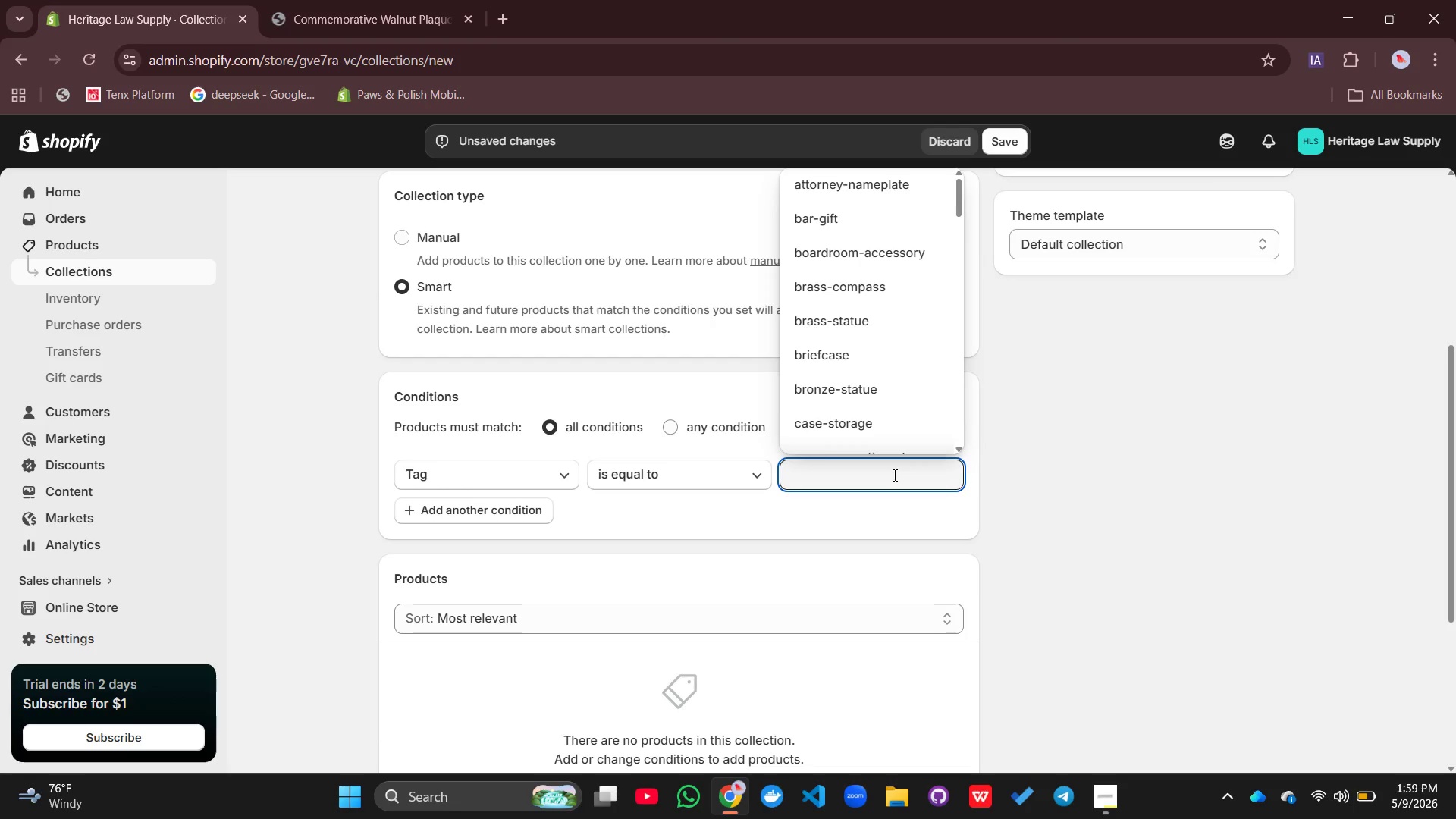 
key(Shift+C)
 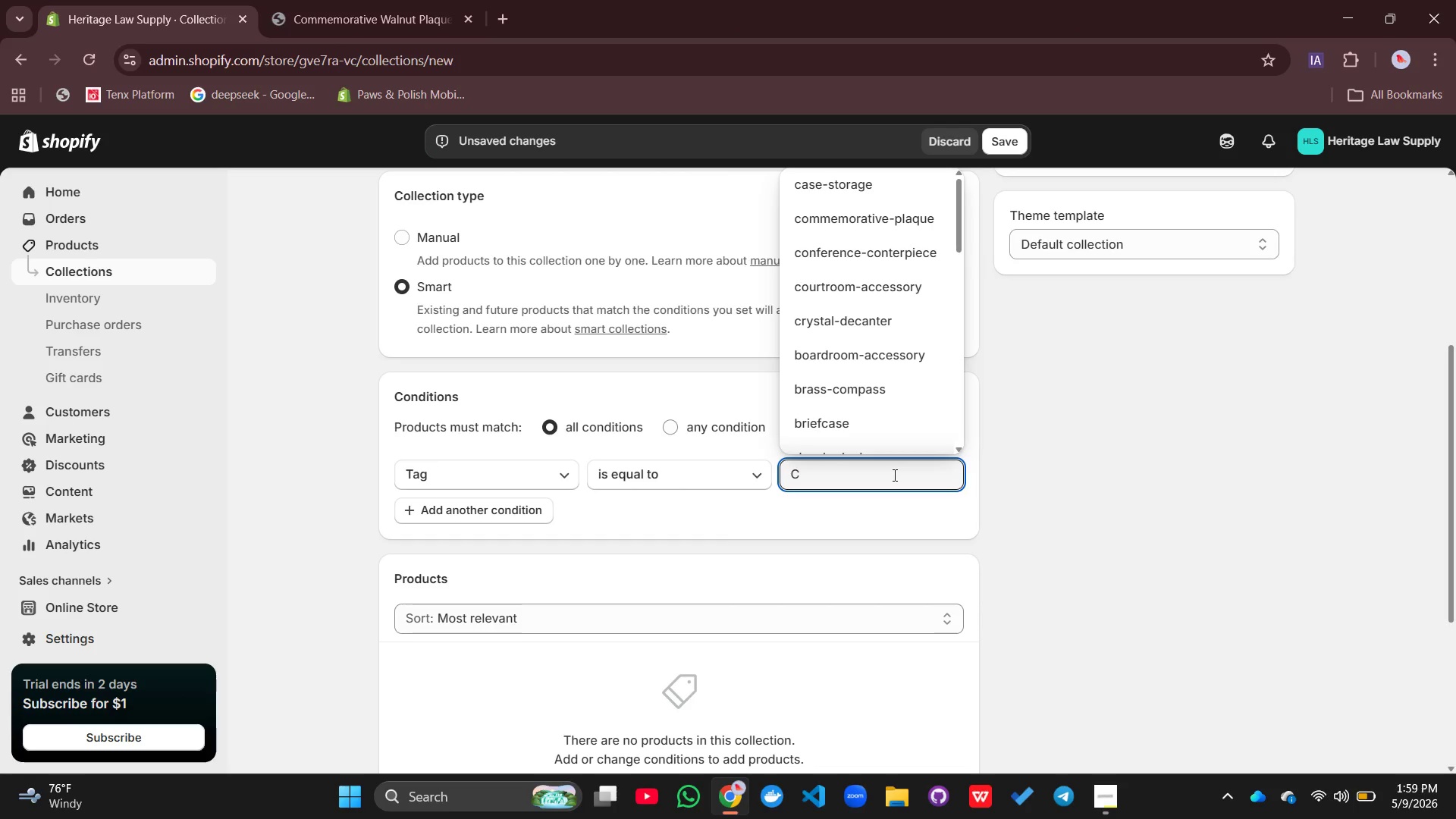 
key(Backspace)
 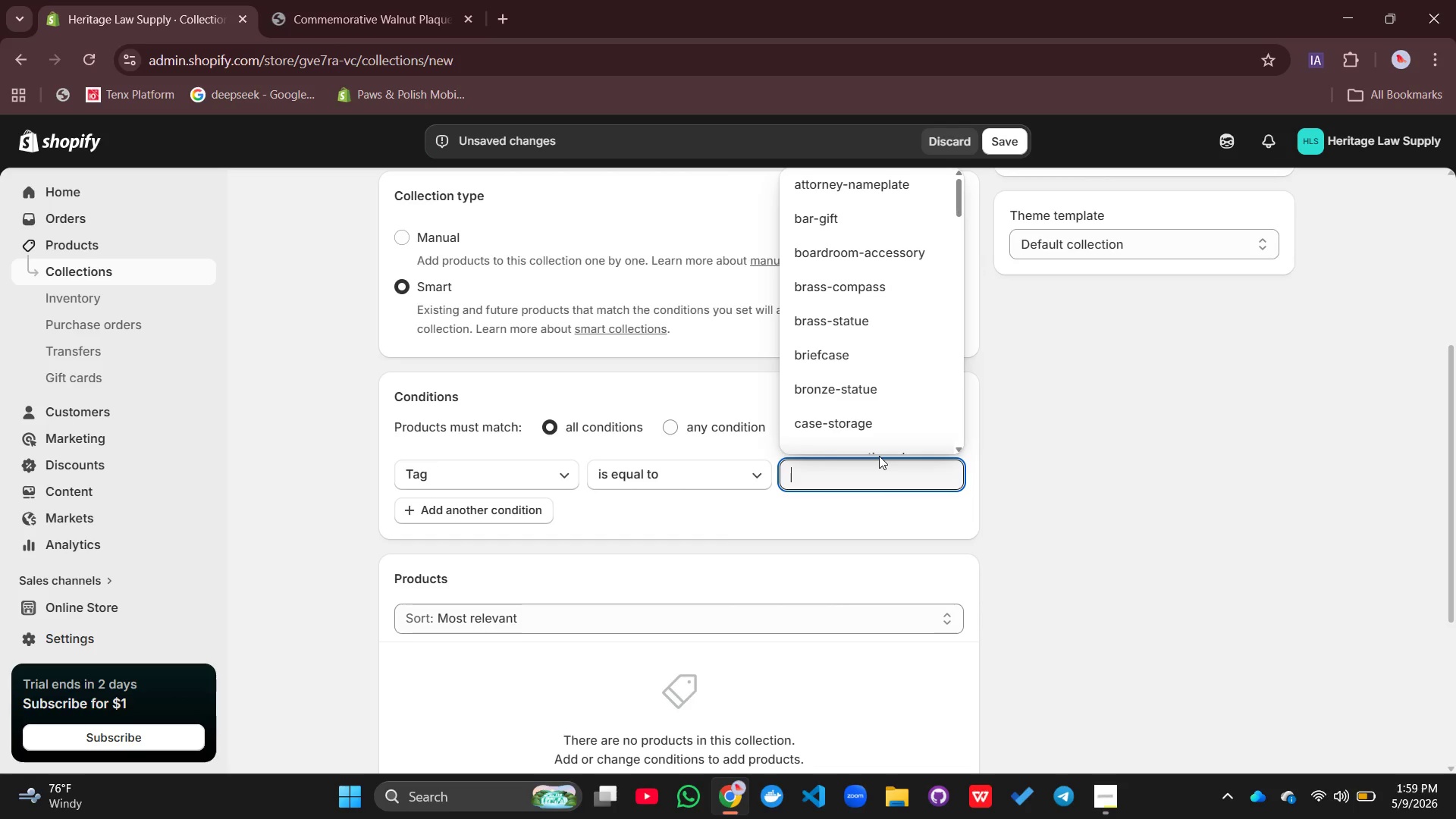 
type(corporate)
 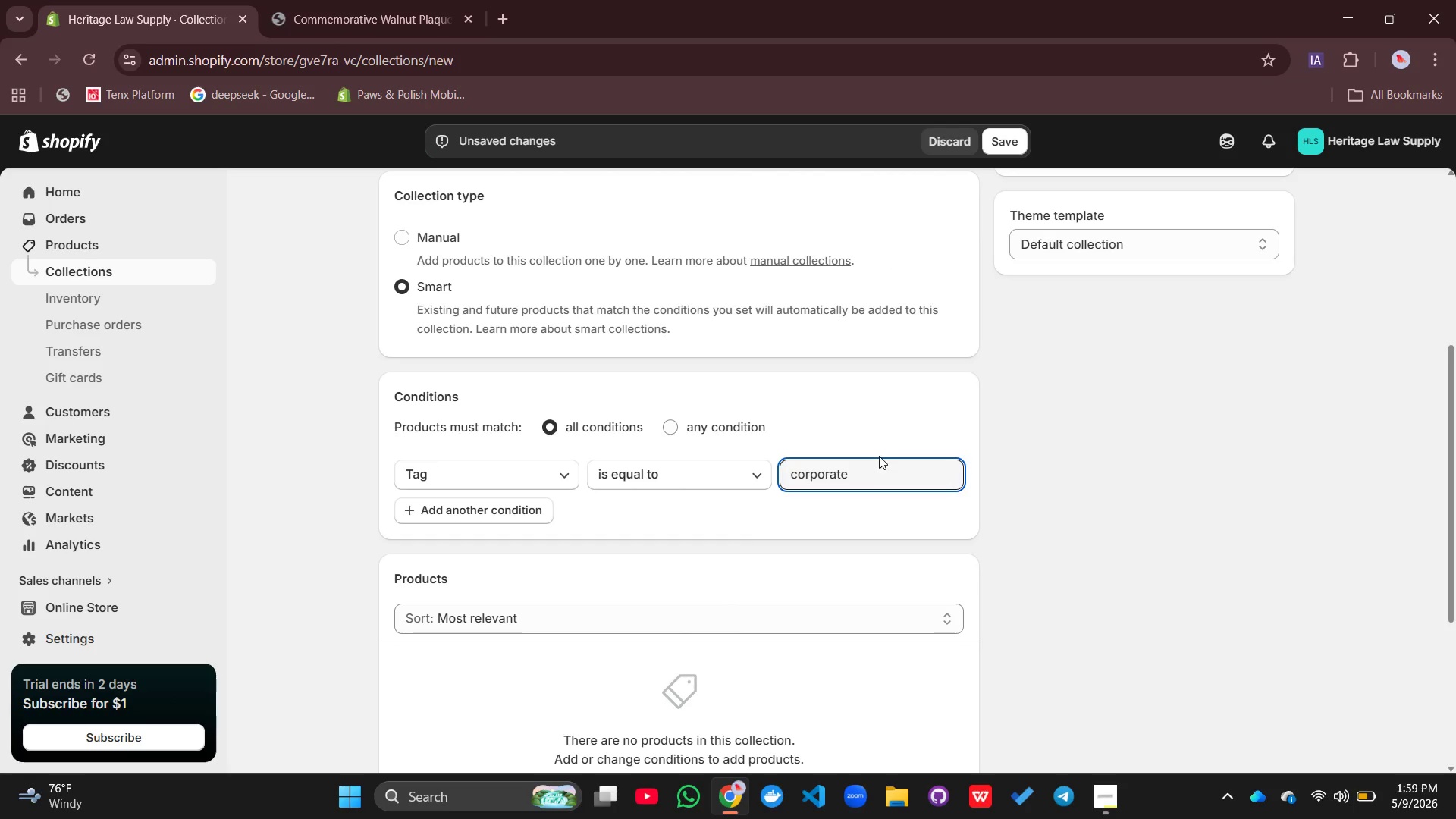 
type(-law)
 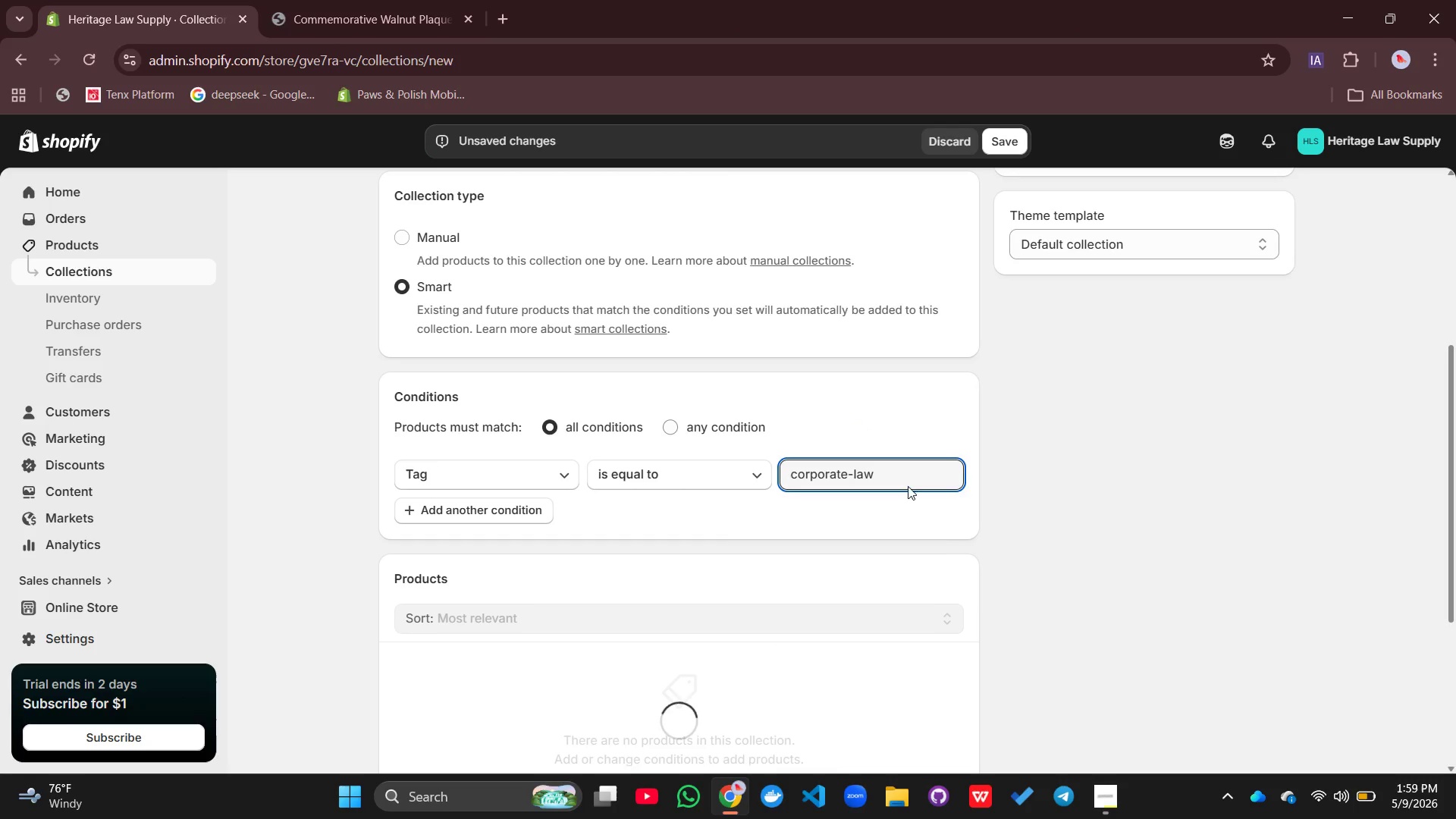 
mouse_move([979, 603])
 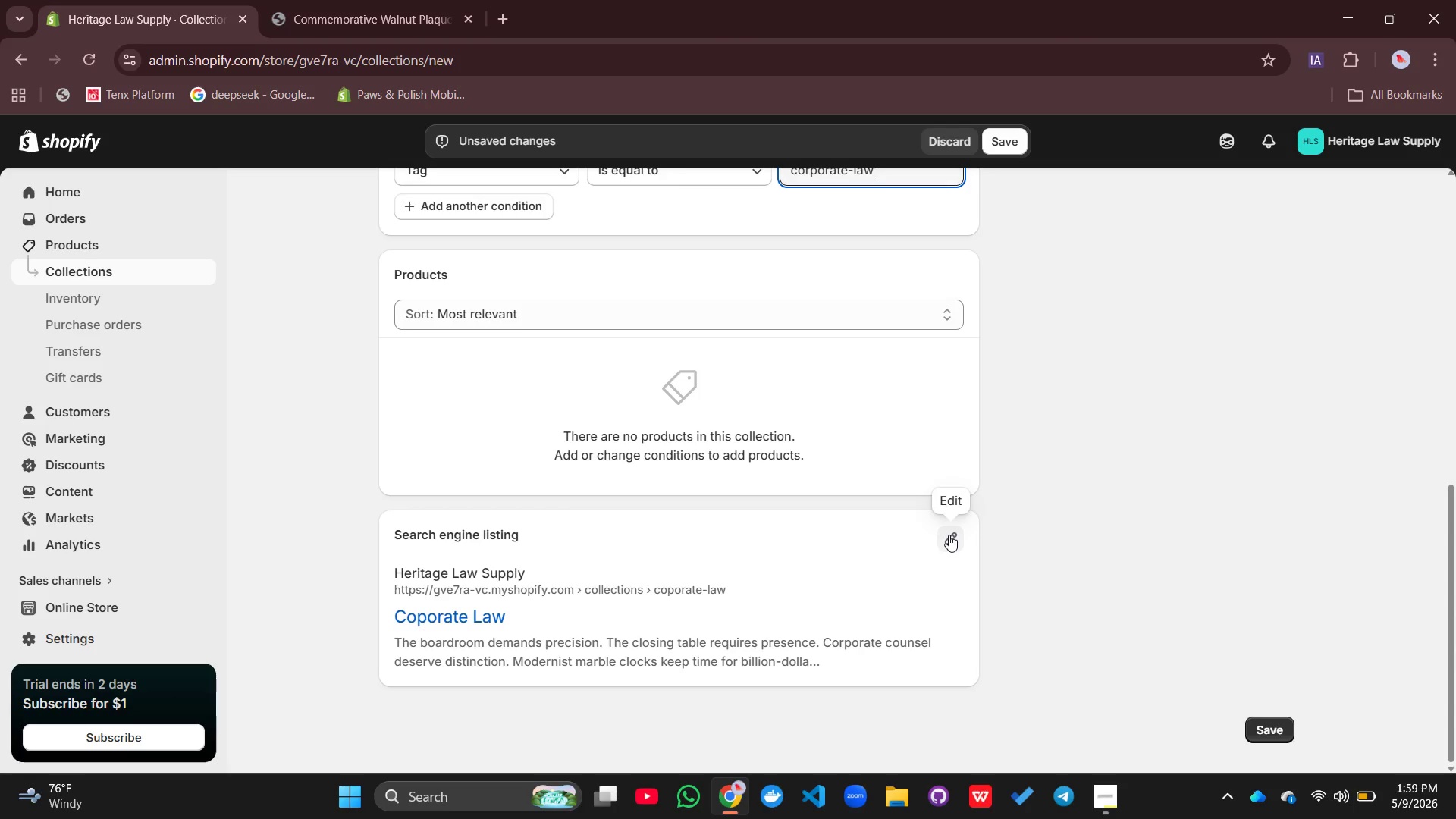 
left_click([949, 535])
 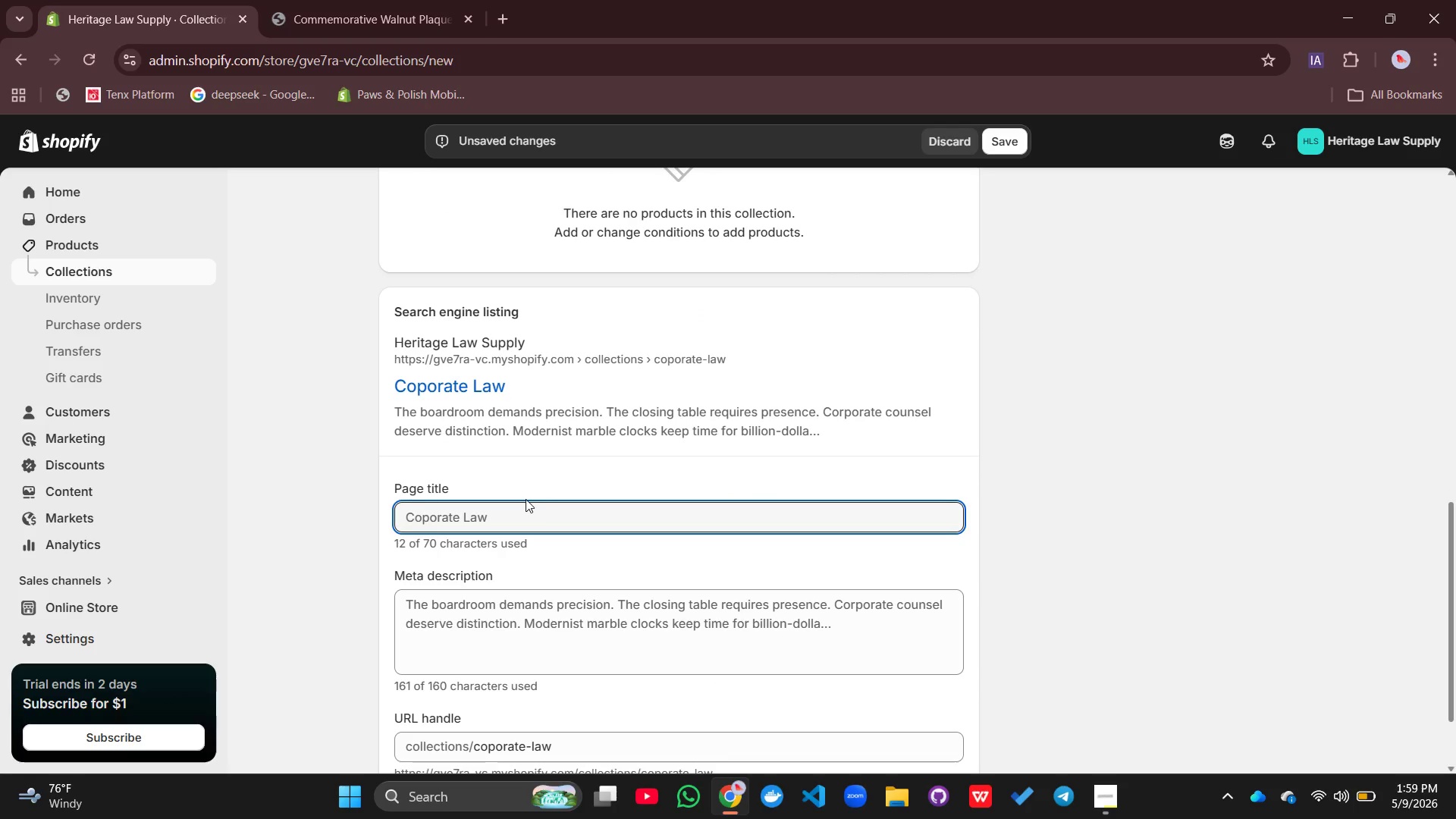 
left_click([520, 506])
 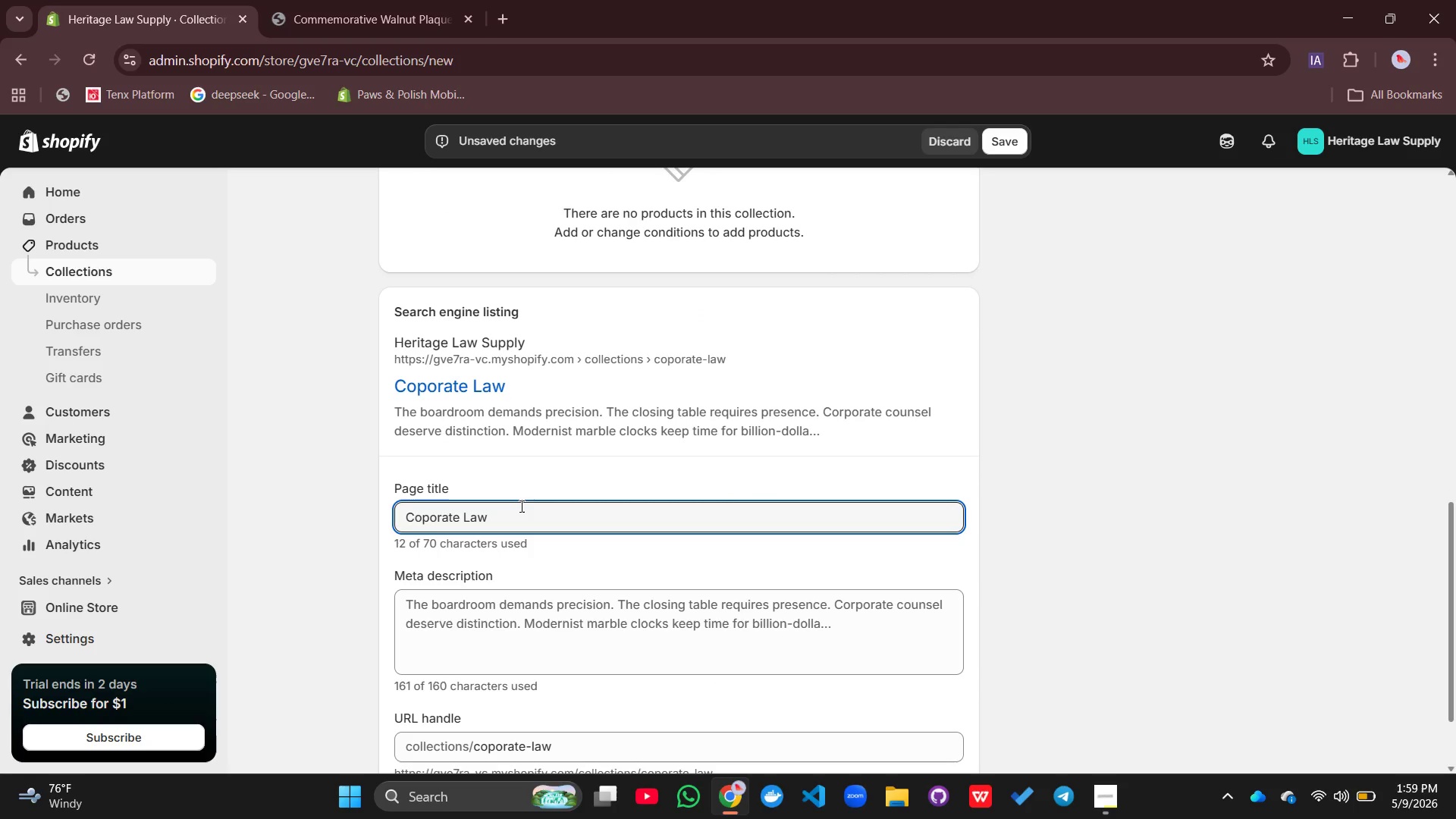 
type( })
key(Backspace)
type(\)
key(Backspace)
type(| Heritage )
 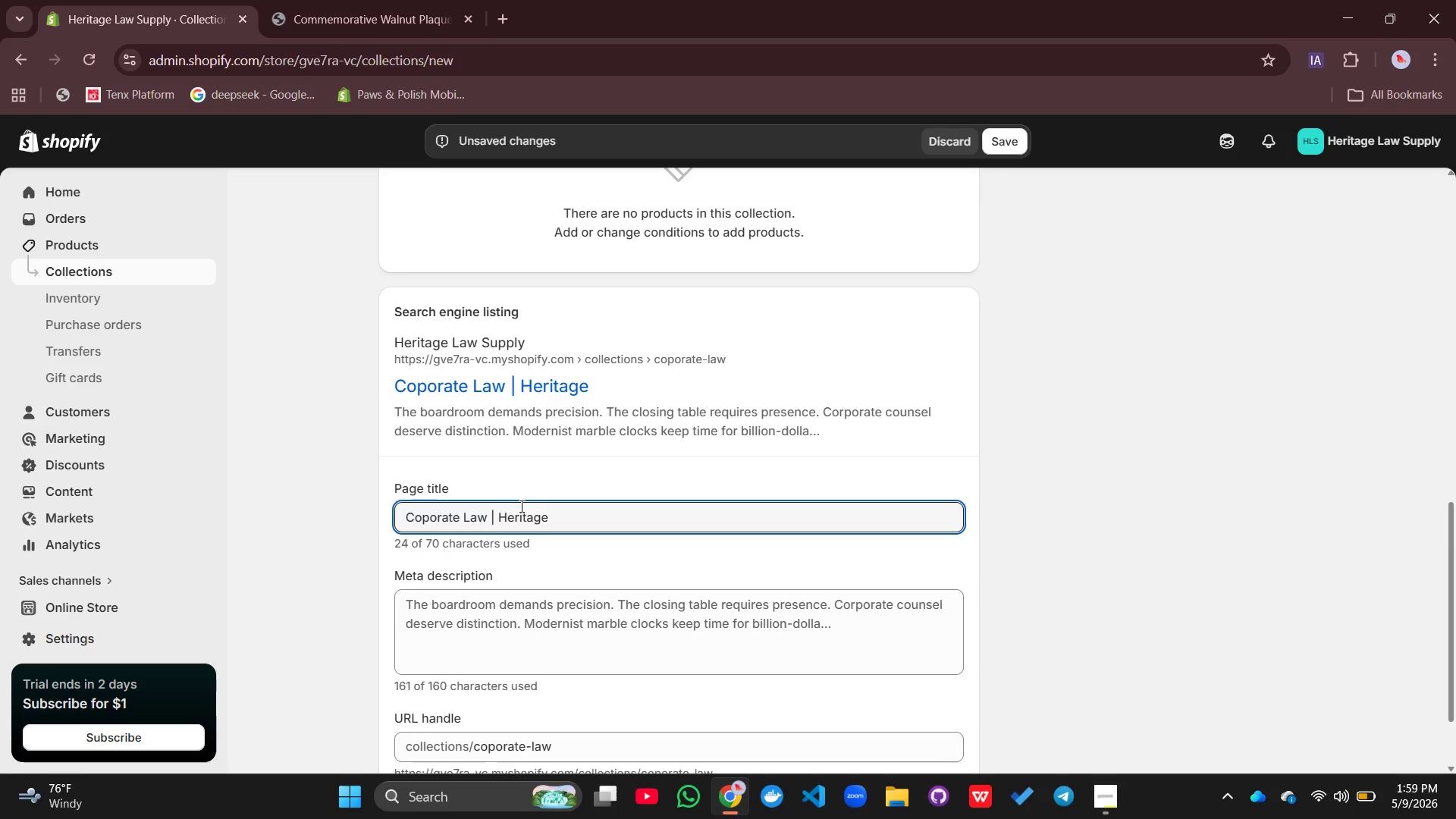 
type(Law Supply)
 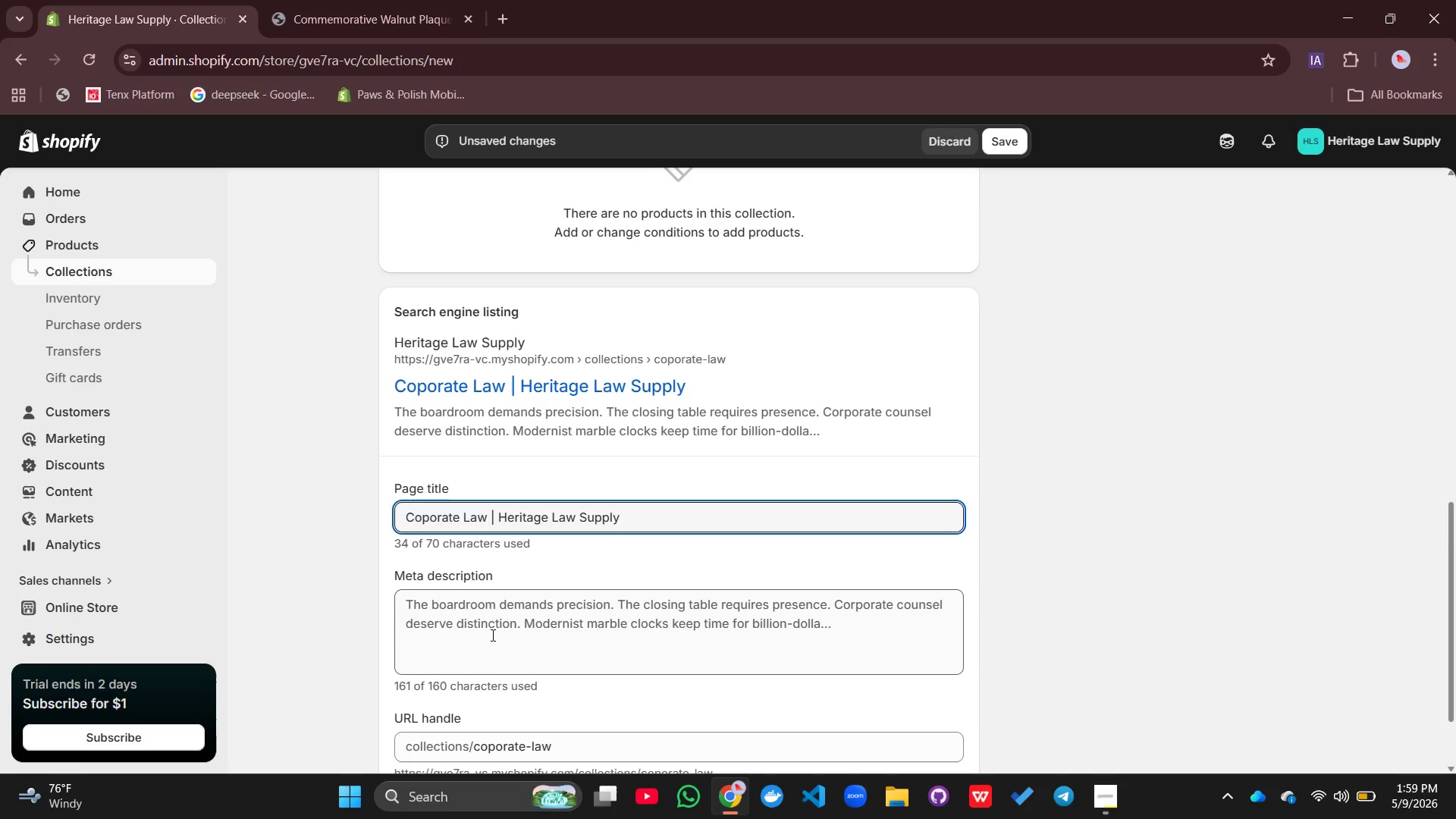 
left_click([491, 635])
 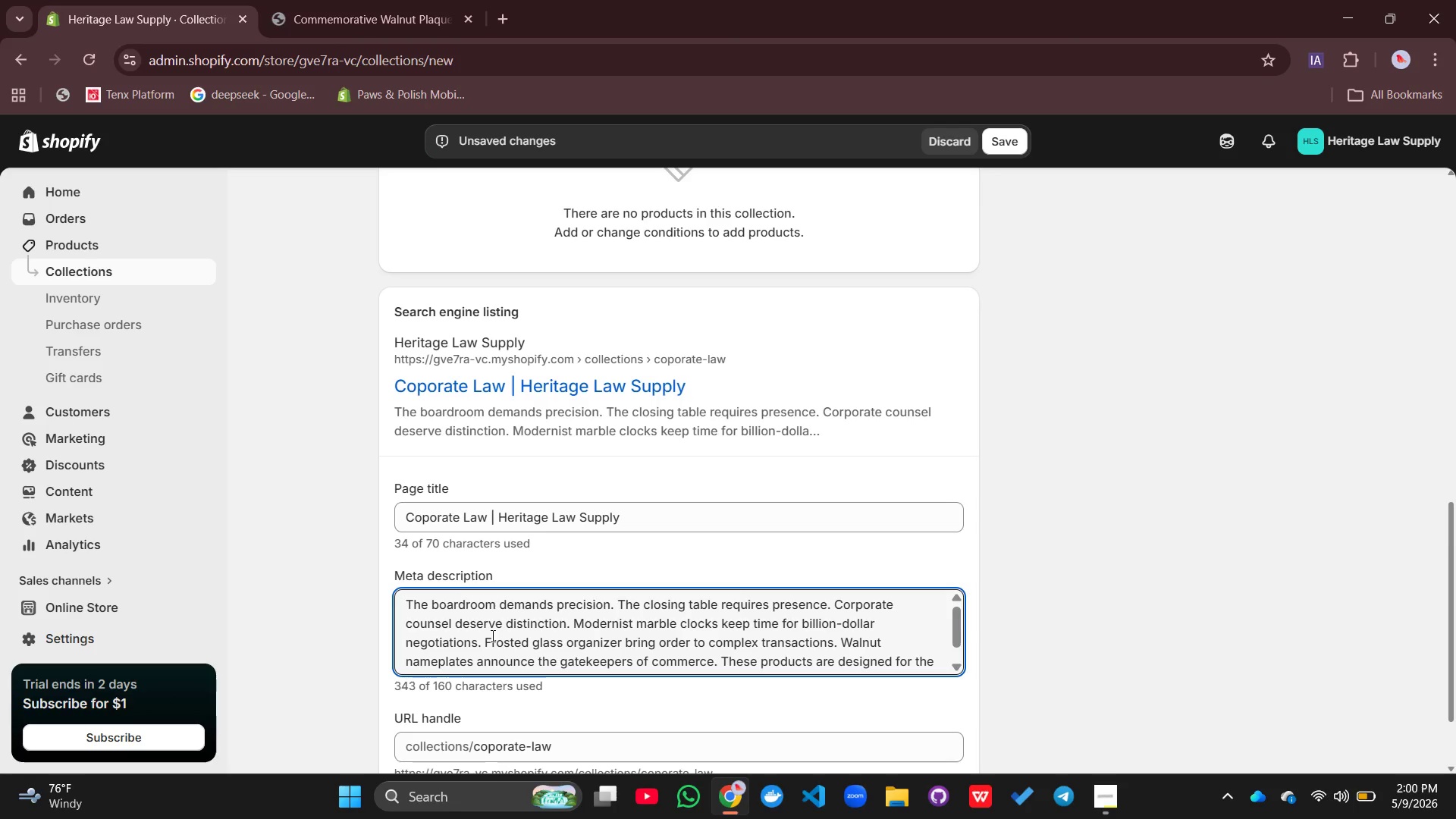 
key(Shift+A)
 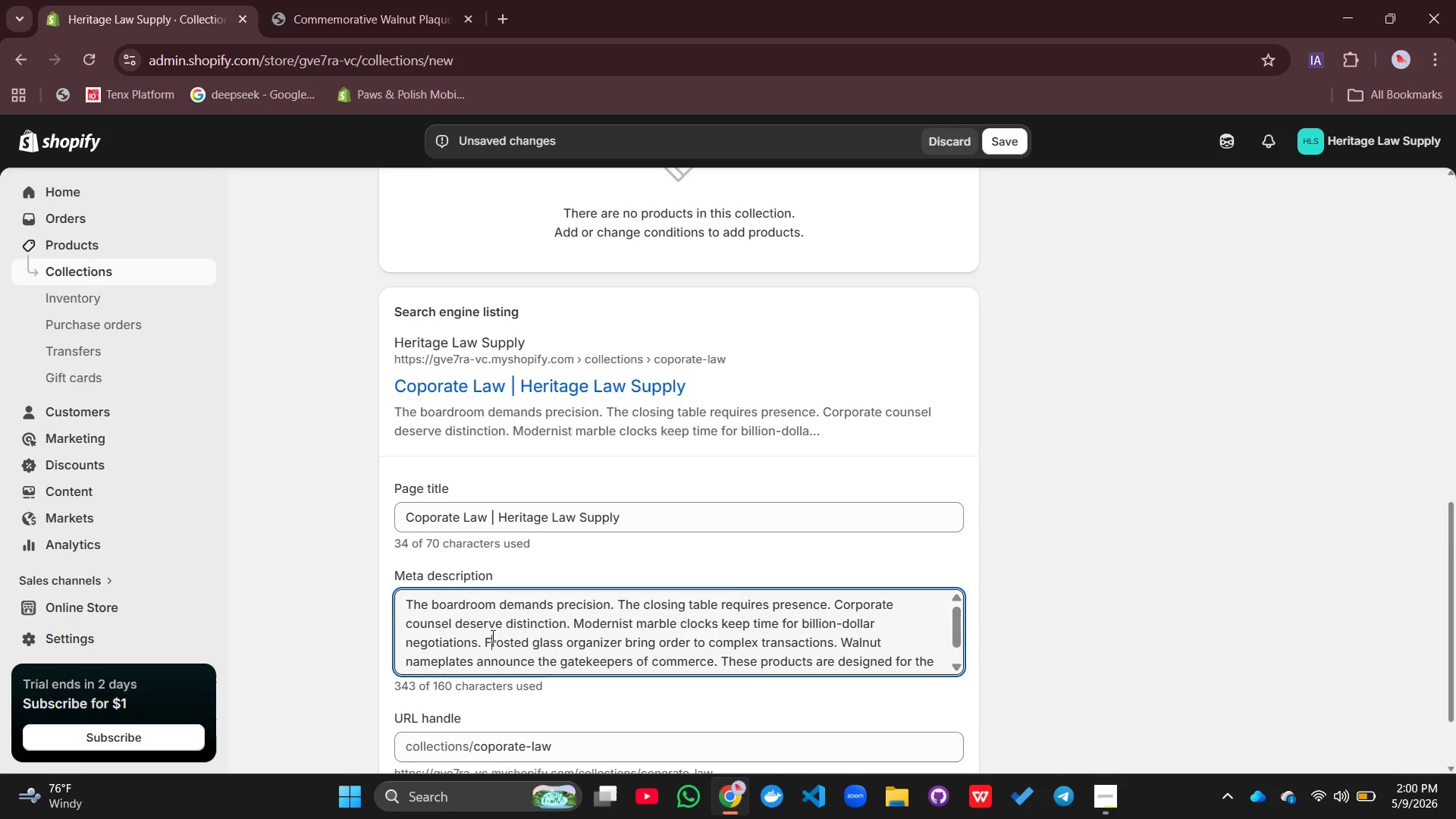 
key(Backspace)
 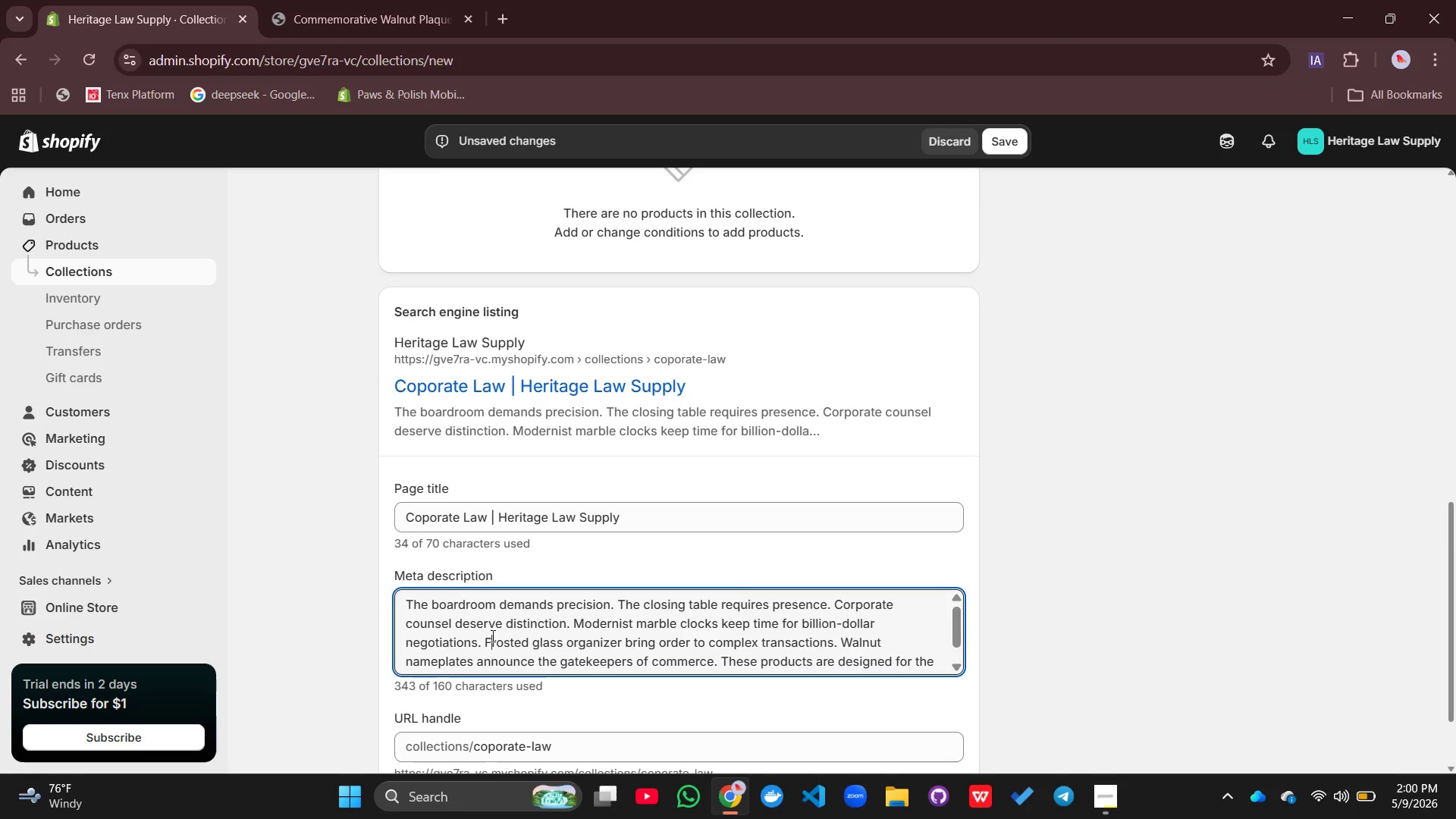 
key(Control+A)
 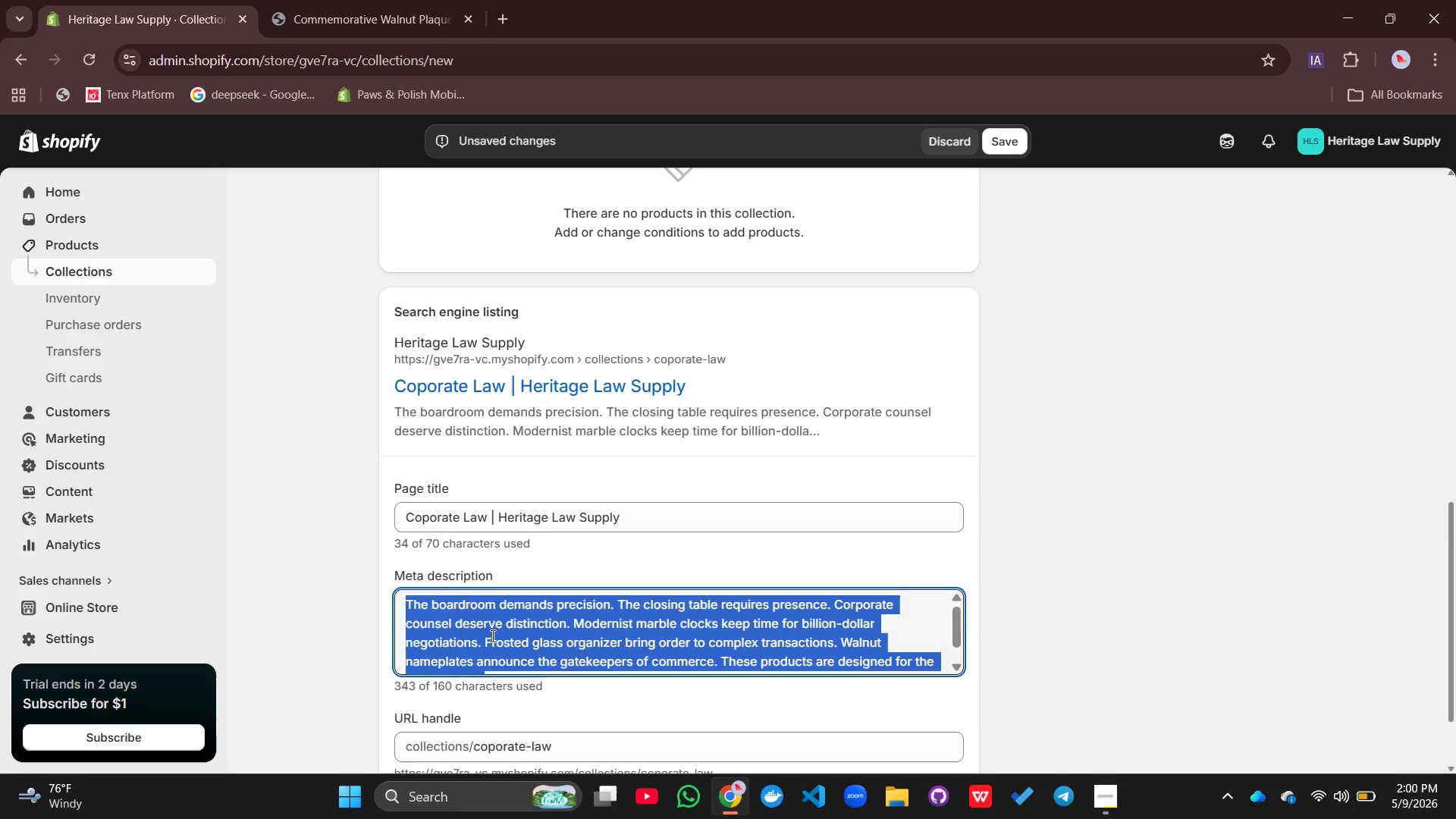 
key(Backspace)
 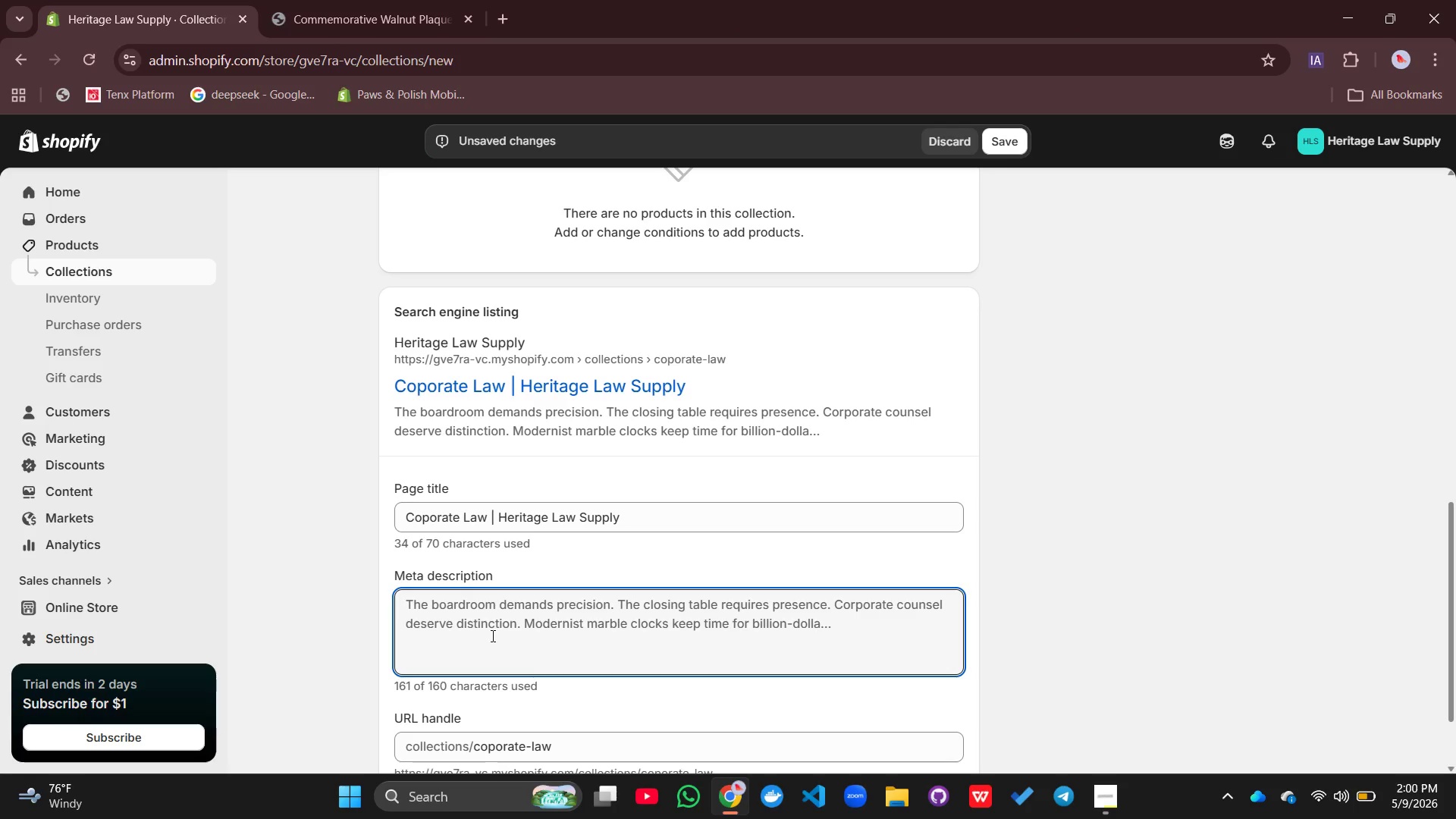 
type(Premium desk accessories )
 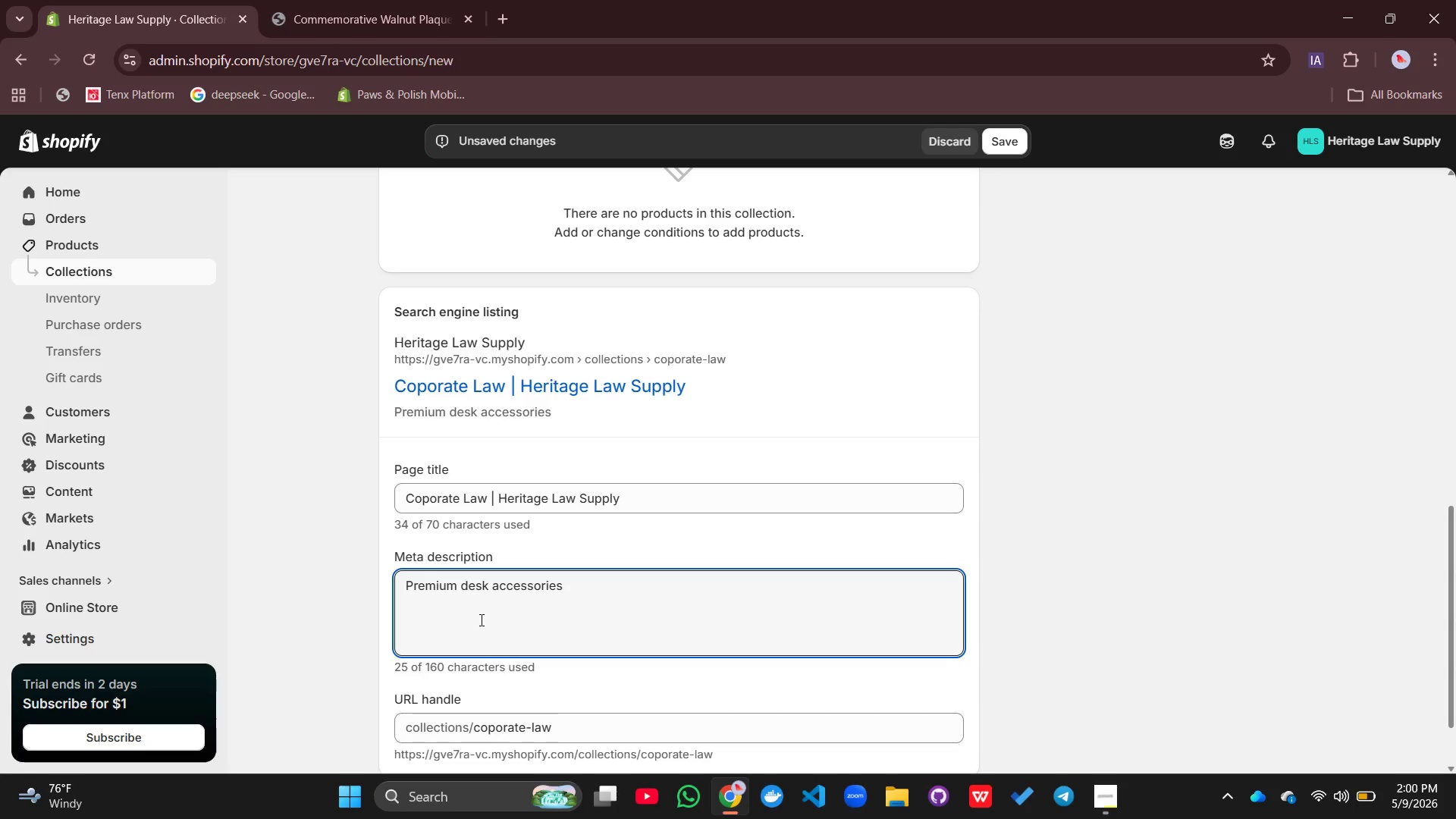 
type(for corporate attorm)
key(Backspace)
type(neys. Mp)
key(Backspace)
type(odernist marbine )
key(Backspace)
key(Backspace)
key(Backspace)
key(Backspace)
type(le clocks, frosted glass o)
 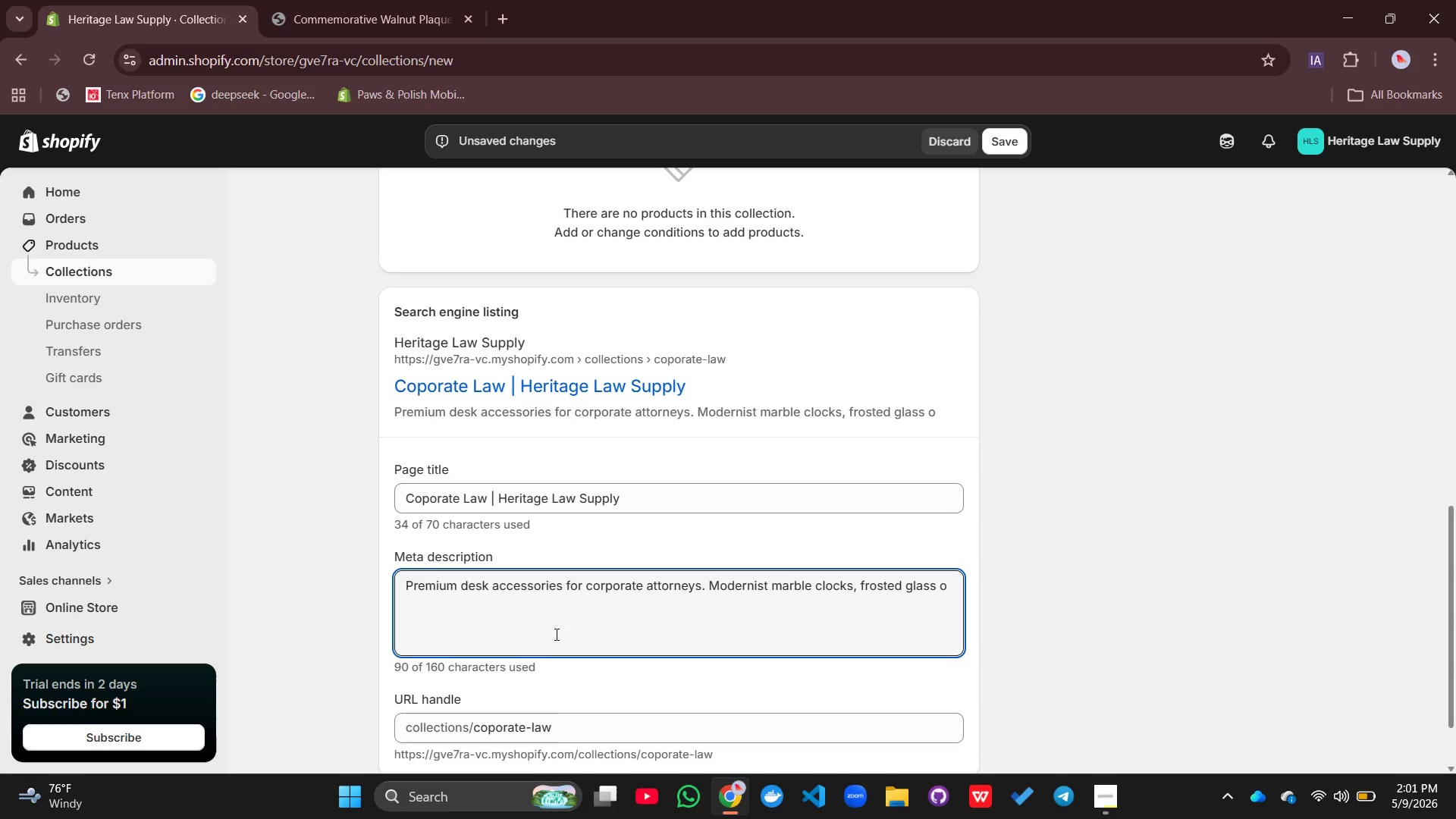 
wait(5.03)
 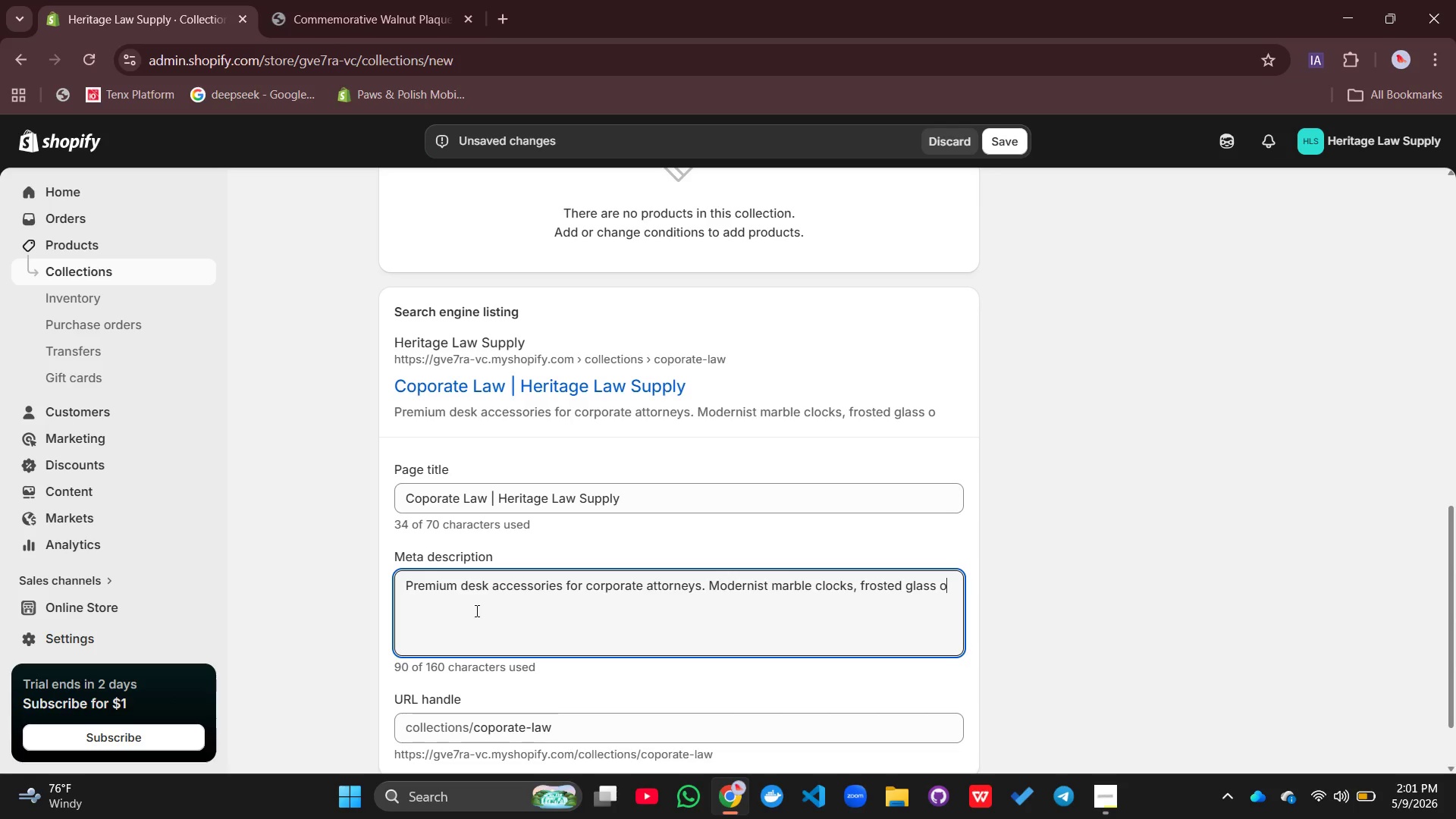 
type(rganizer )
key(Backspace)
type(s, and executive nameplates,)
key(Backspace)
type(.)
 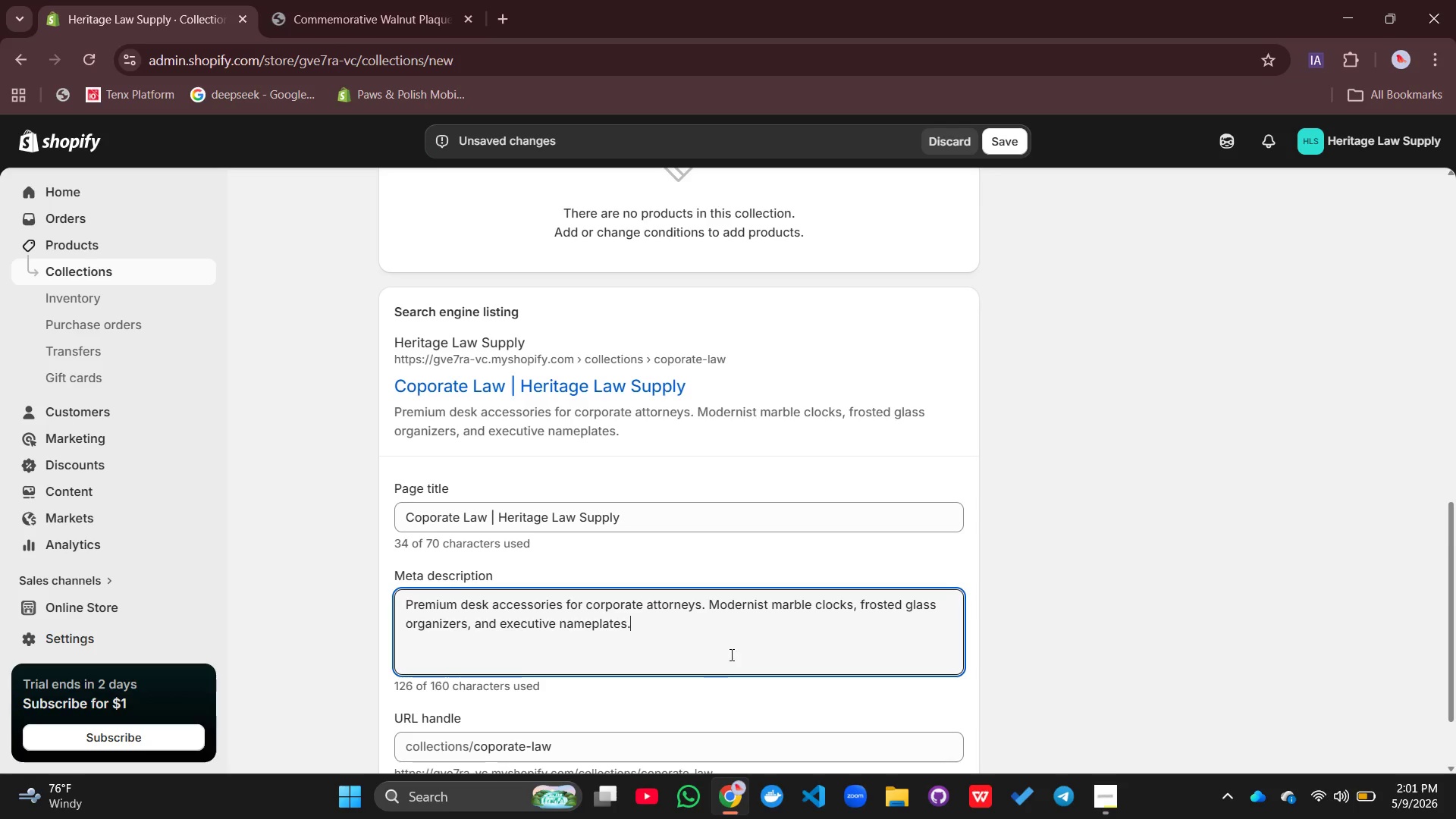 
scroll: coordinate [1097, 322], scroll_direction: up, amount: 11.0
 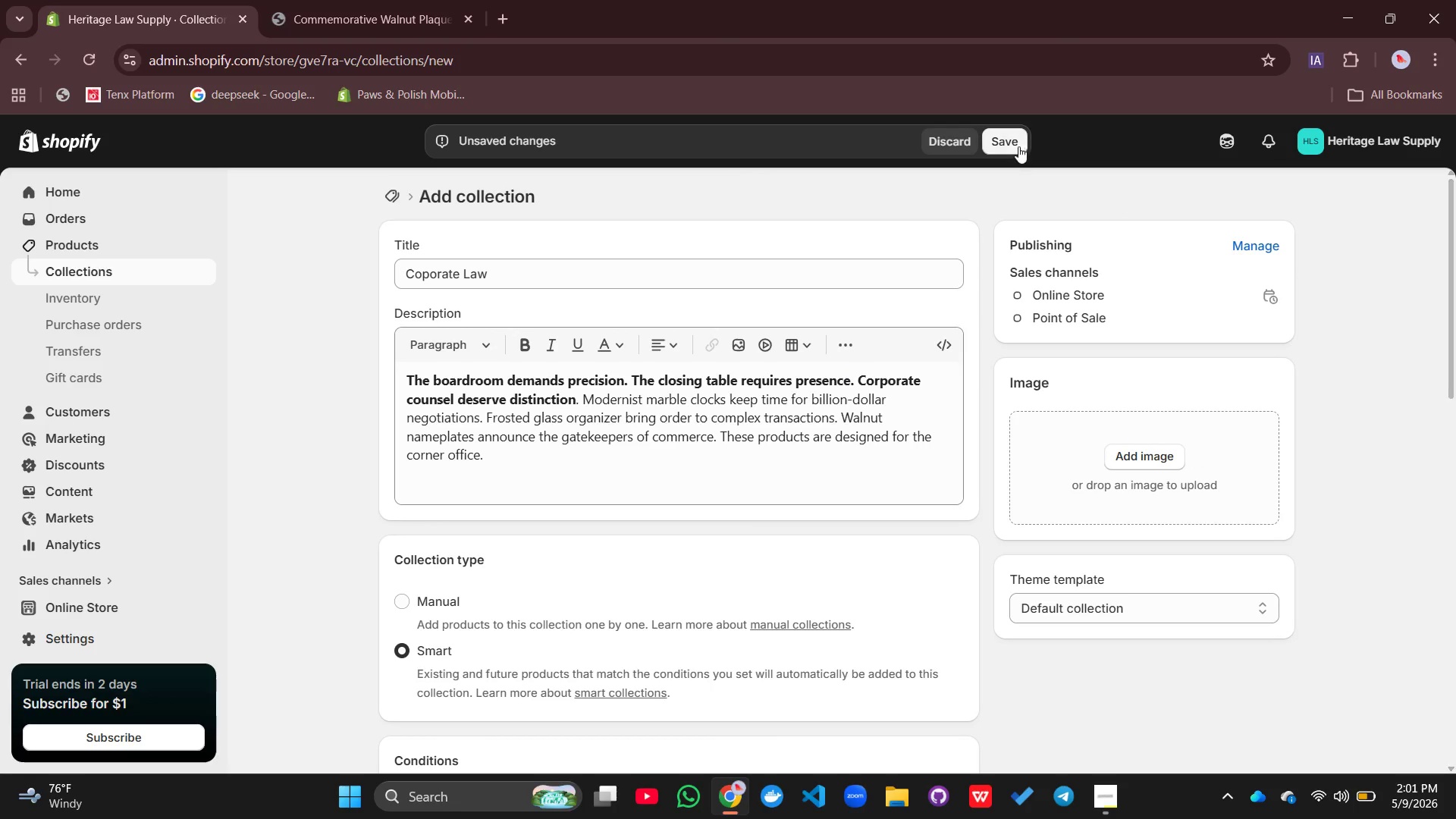 
left_click([1015, 143])
 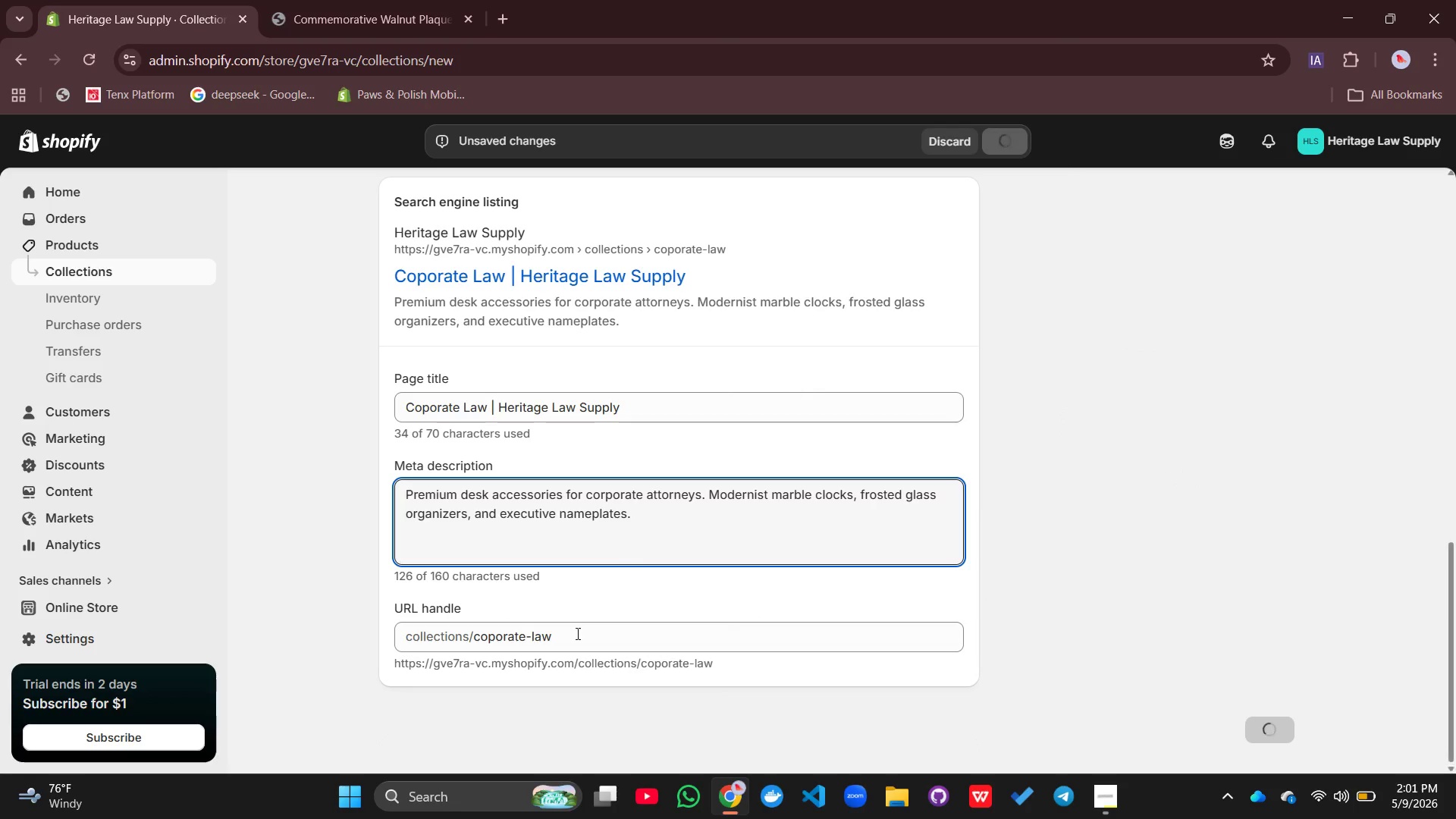 
scroll: coordinate [574, 635], scroll_direction: up, amount: 16.0
 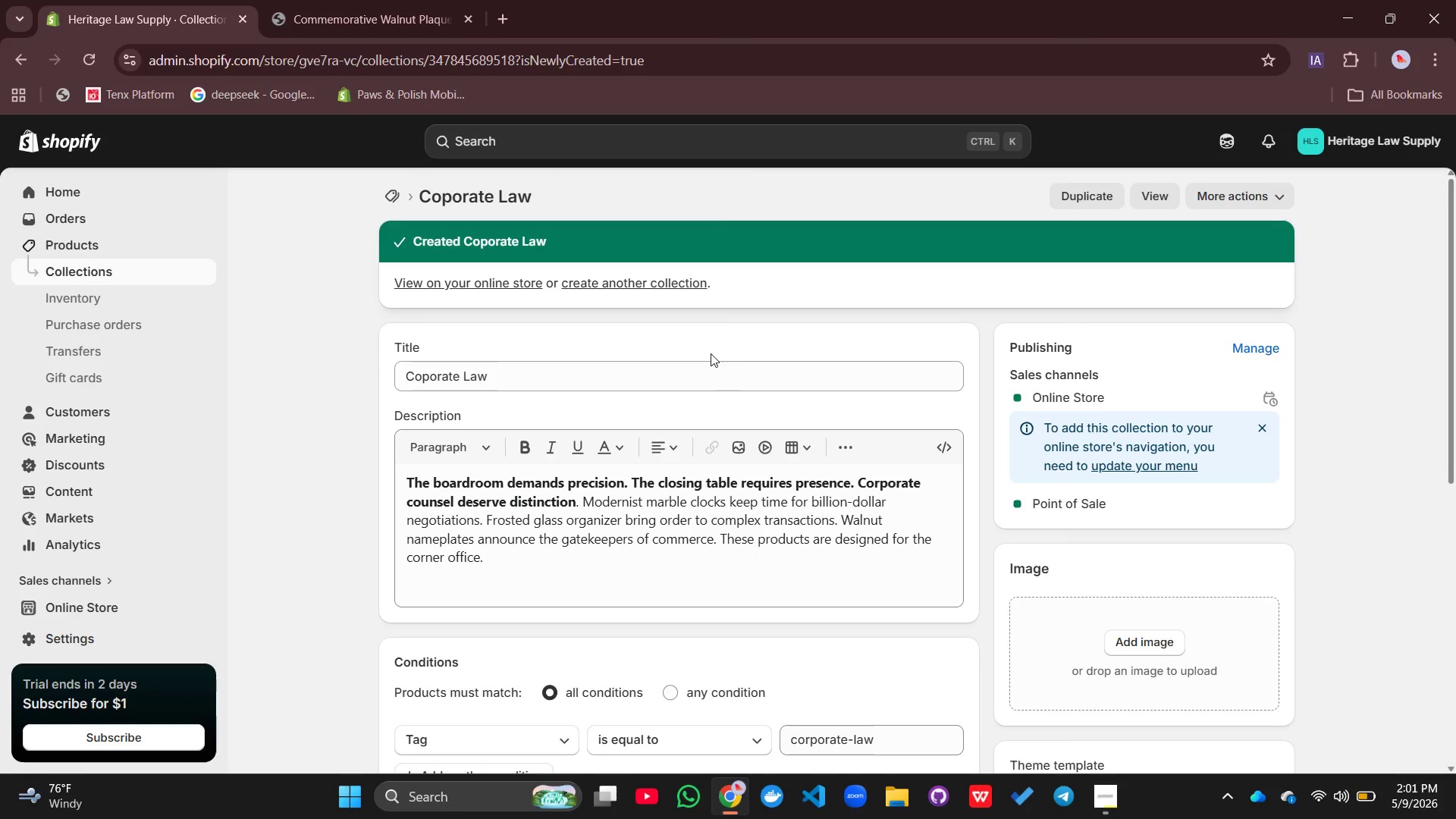 
mouse_move([632, 309])
 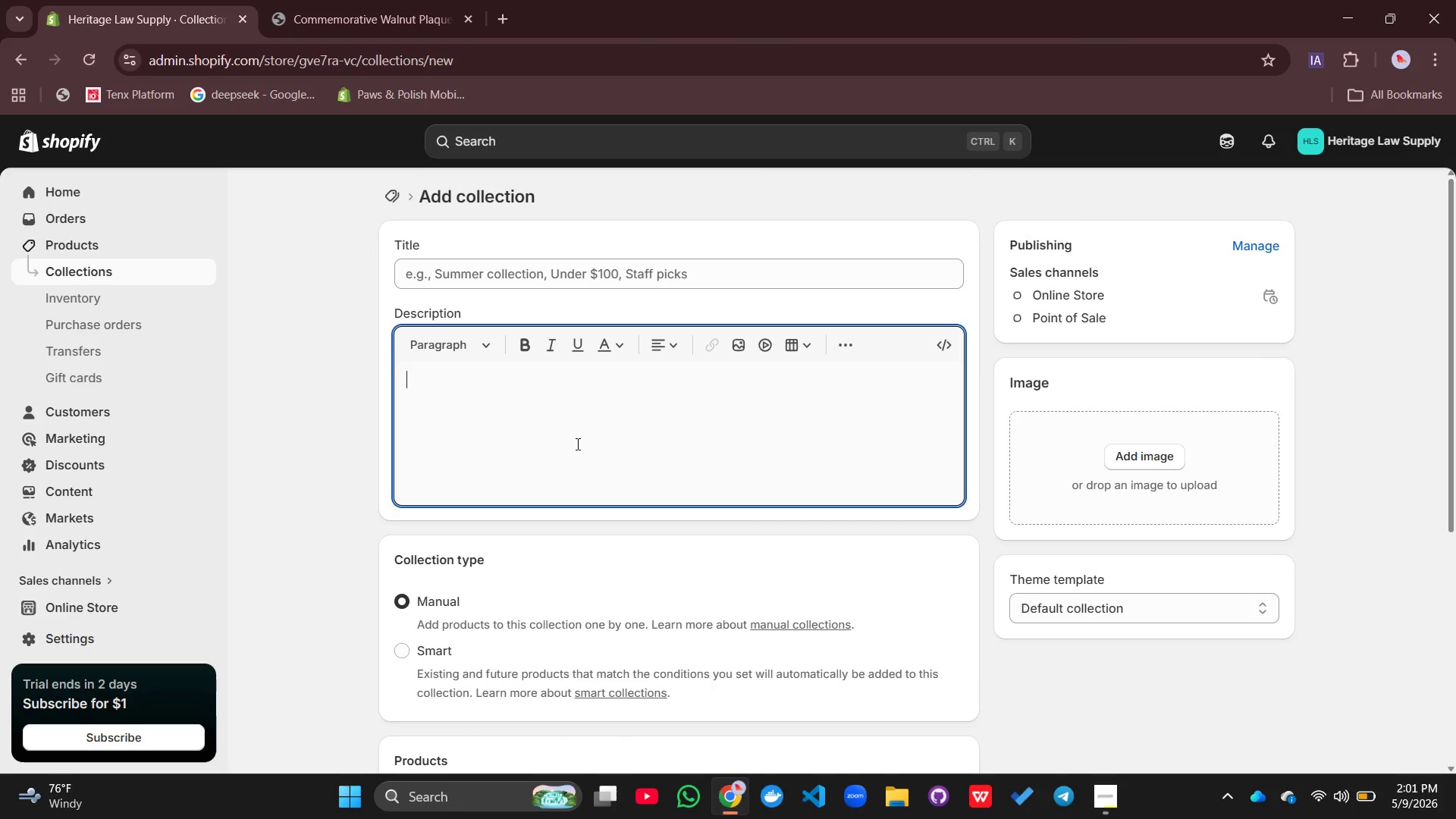 
left_click([500, 278])
 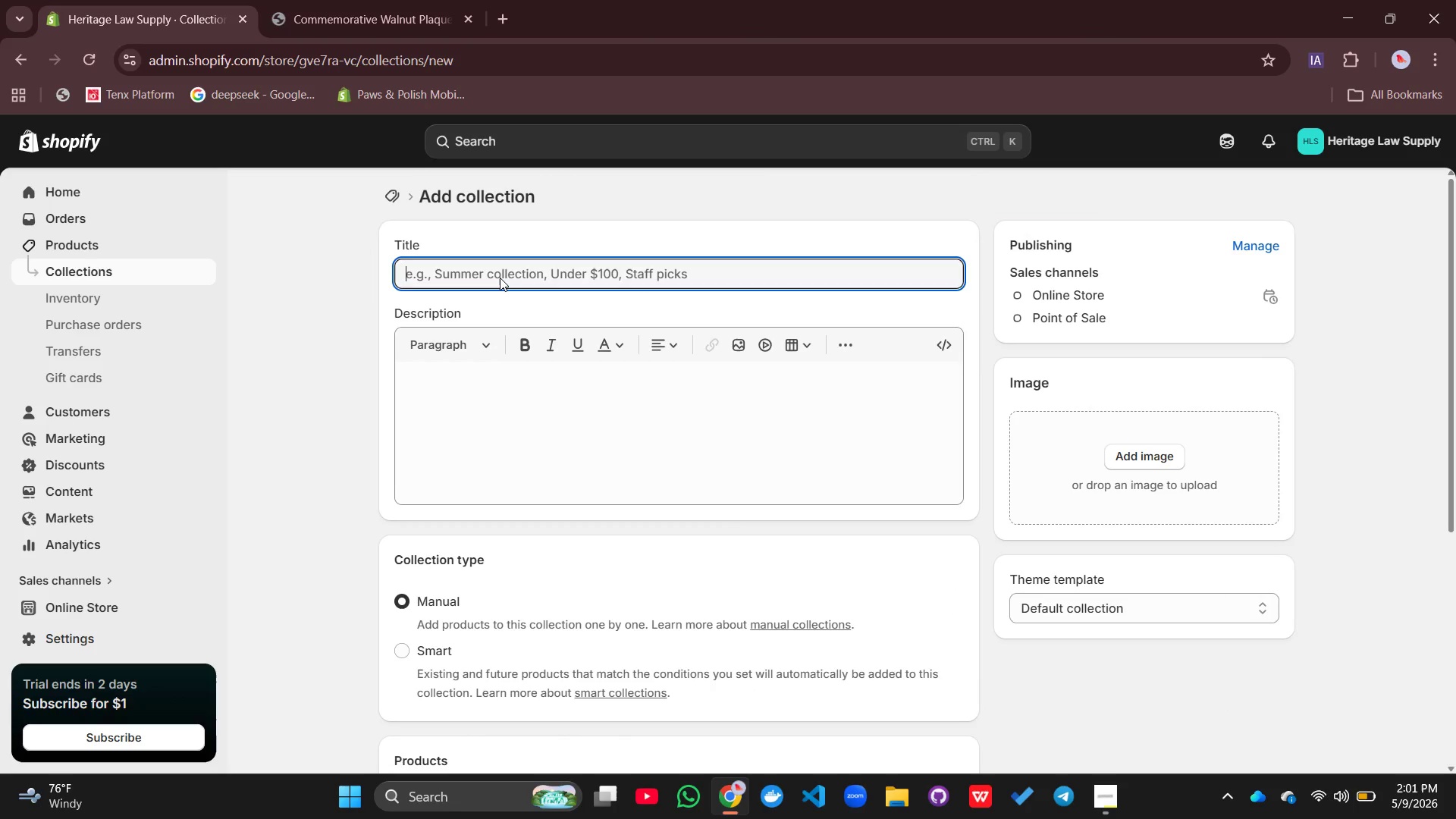 
type(Intellecutual proe)
key(Backspace)
type(pery)
 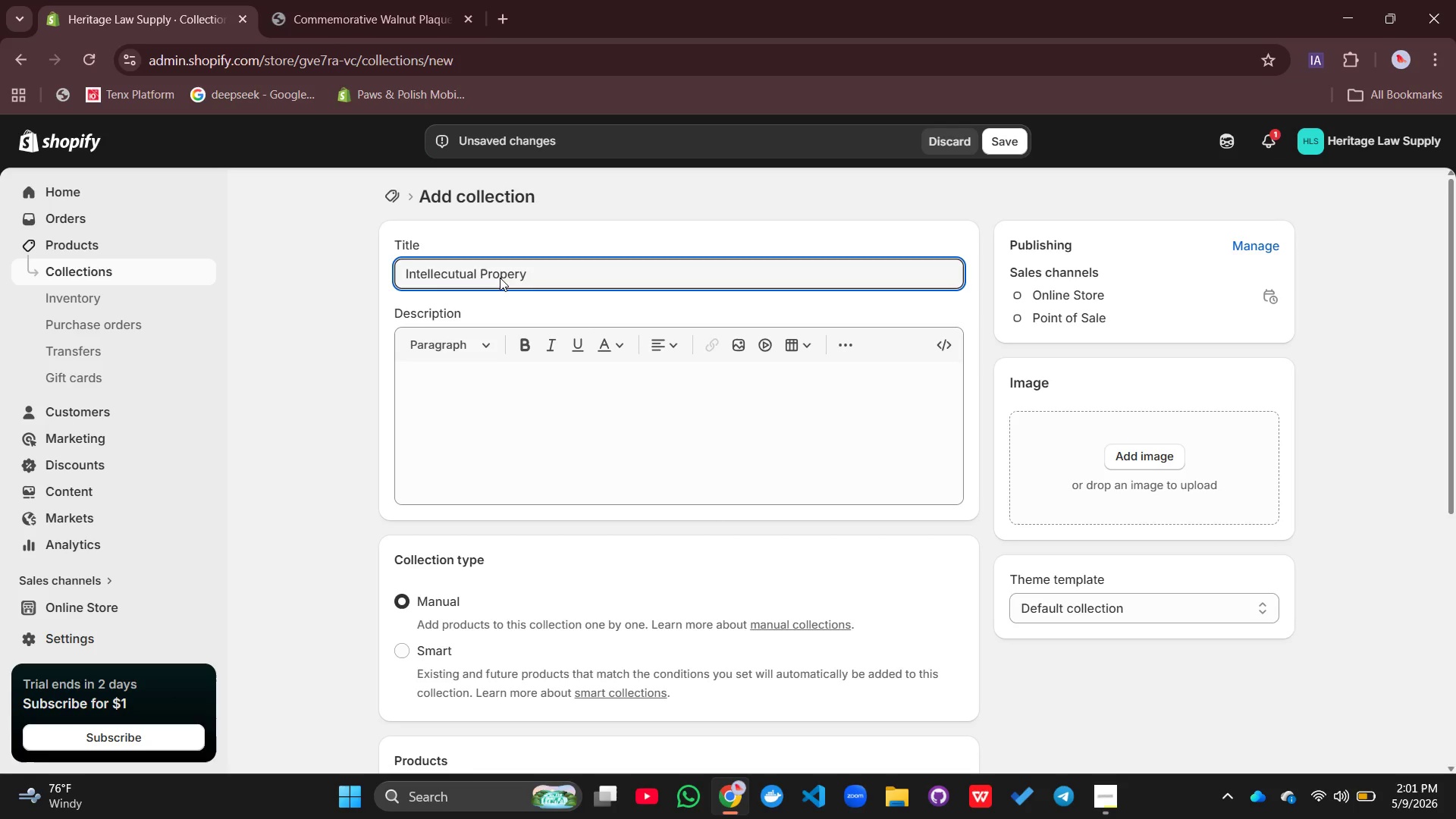 
key(Backspace)
type(ty)
 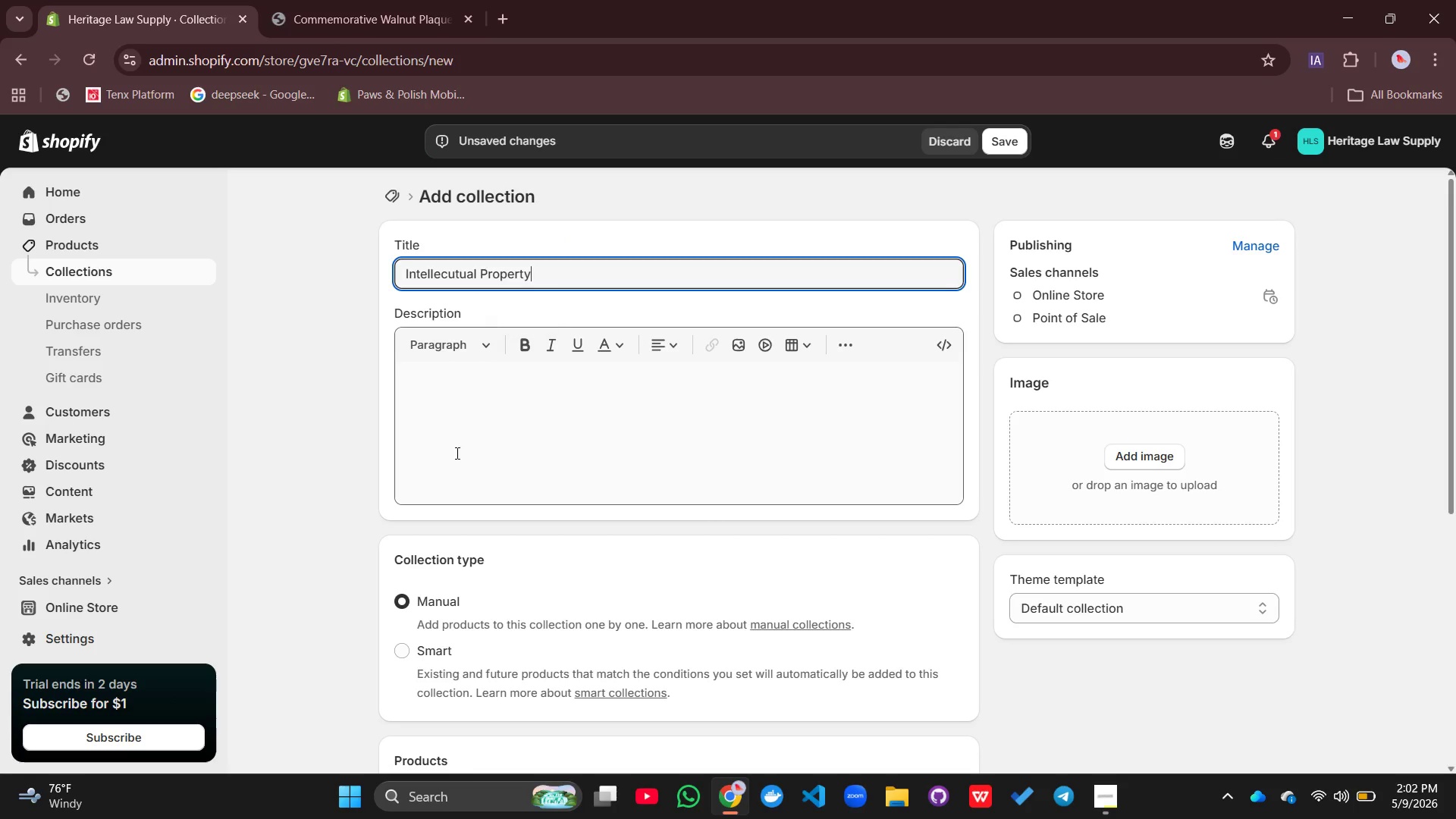 
left_click([443, 468])
 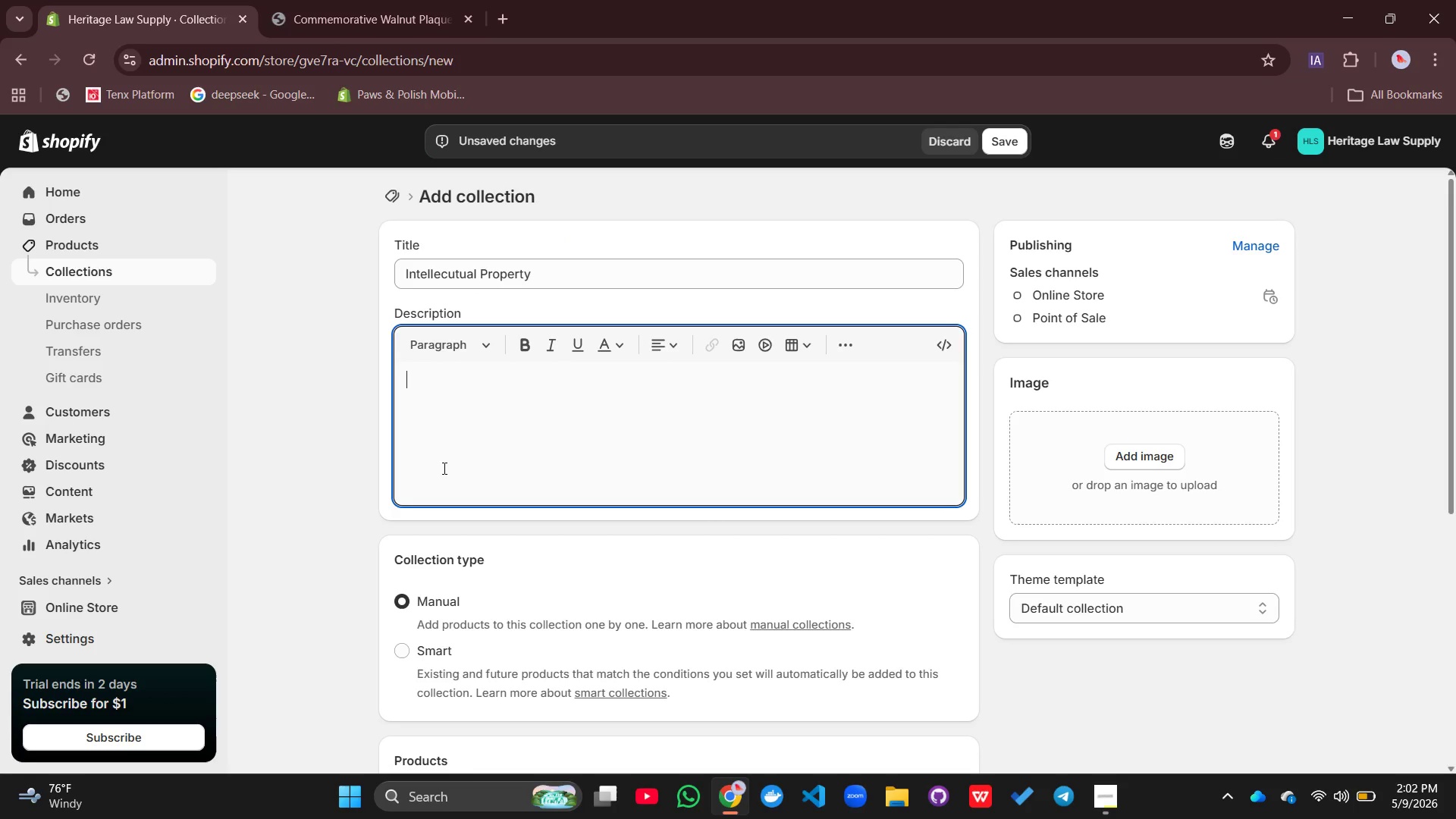 
type(You protect ideas. Let your workspace reflectm)
key(Backspace)
type( the cretic=)
key(Backspace)
key(Backspace)
key(Backspace)
key(Backspace)
type(ativity and precison)
key(Backspace)
key(Backspace)
type(ion that defines IP practice. Premium )
 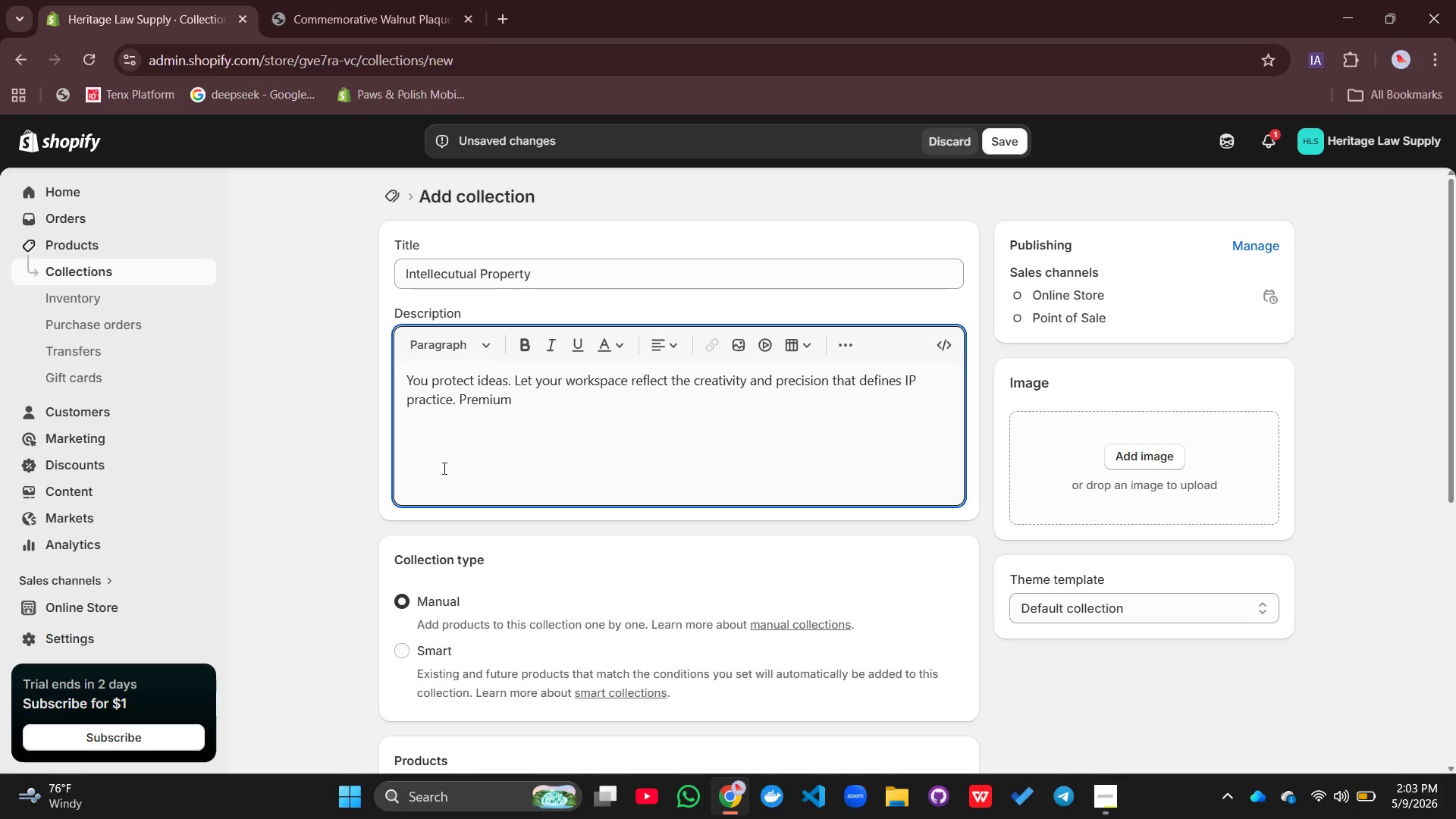 
type(fountain pens sign patents that change industries. Marble)
 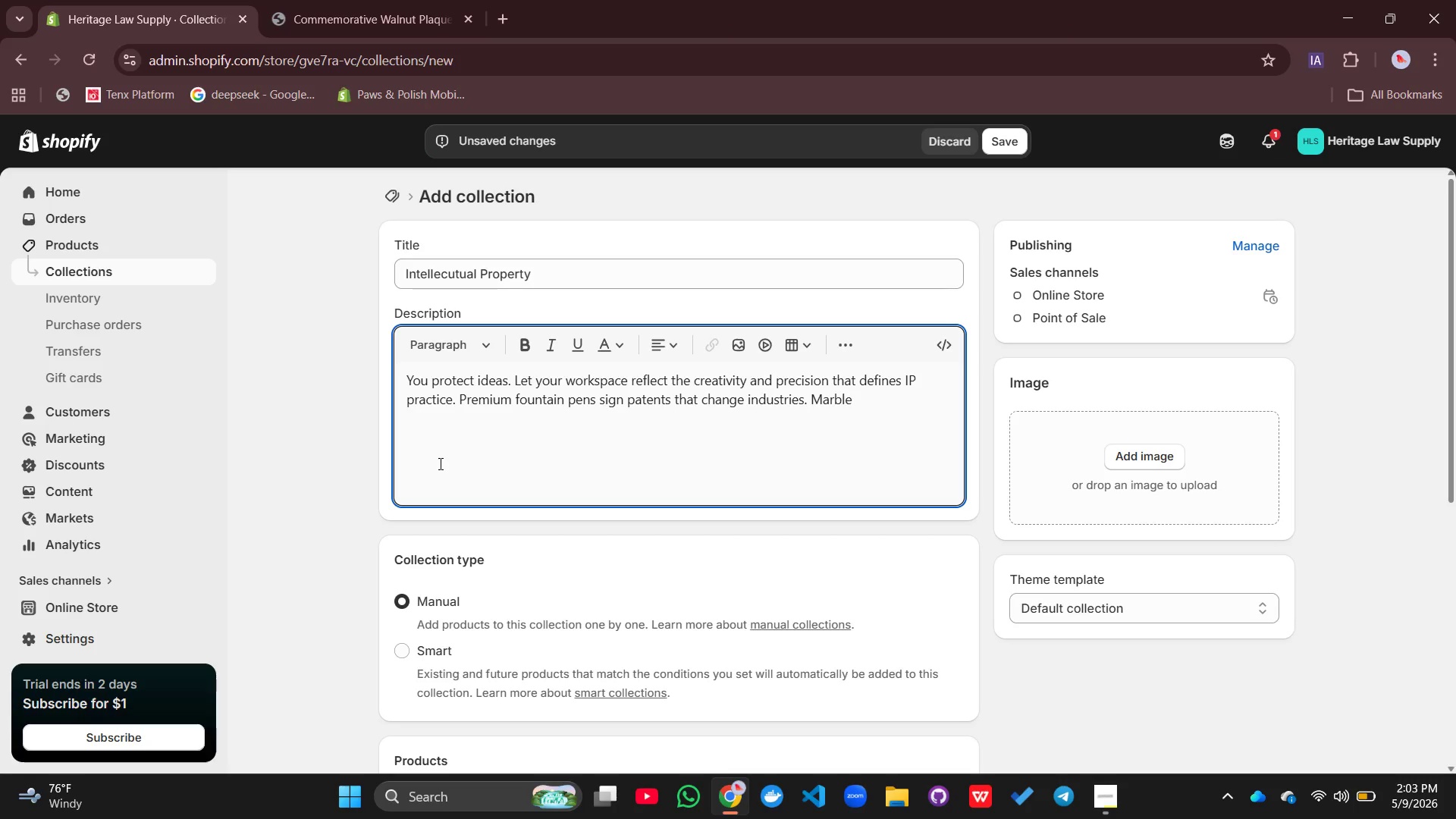 
type( conference)
 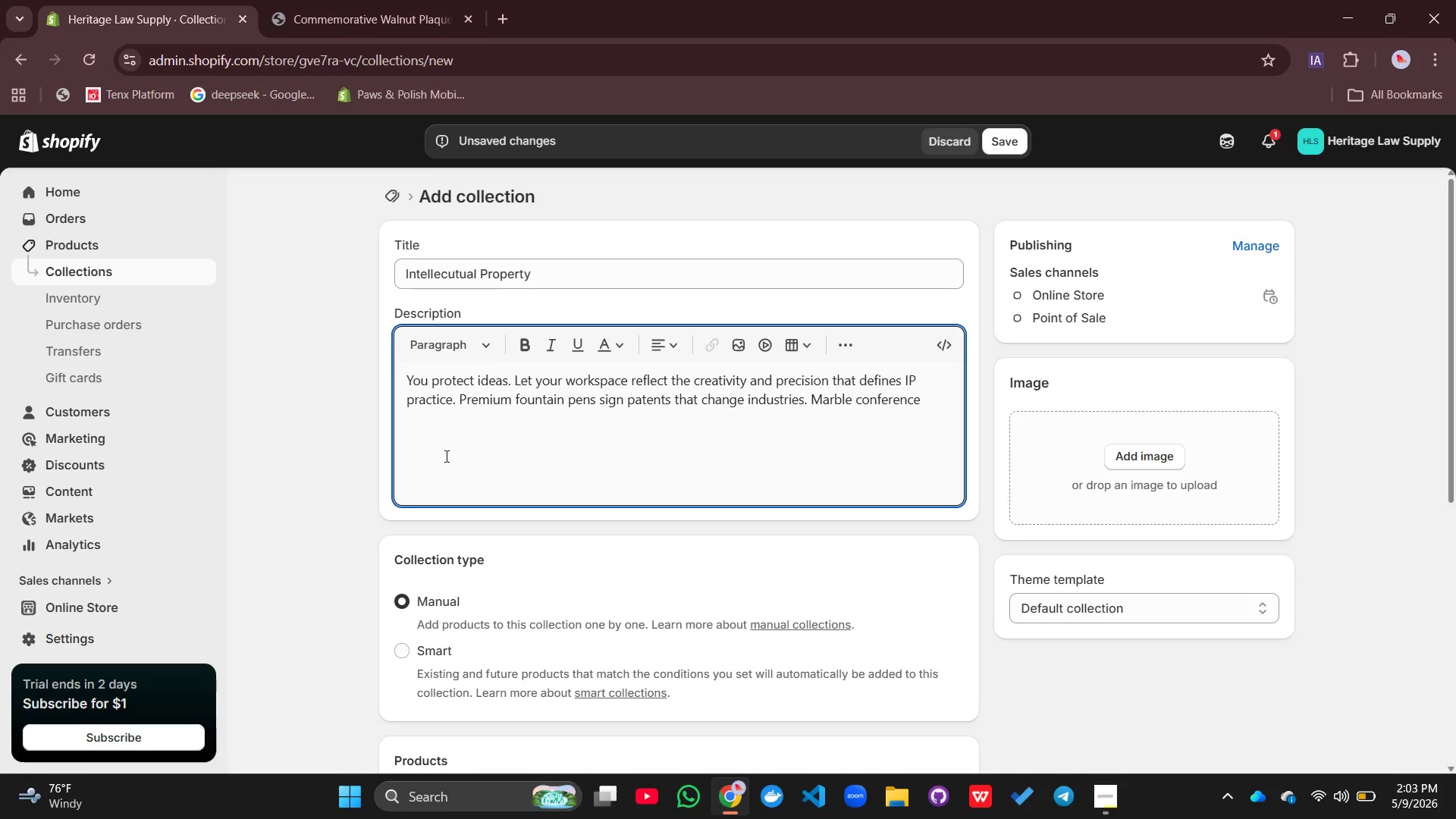 
wait(5.33)
 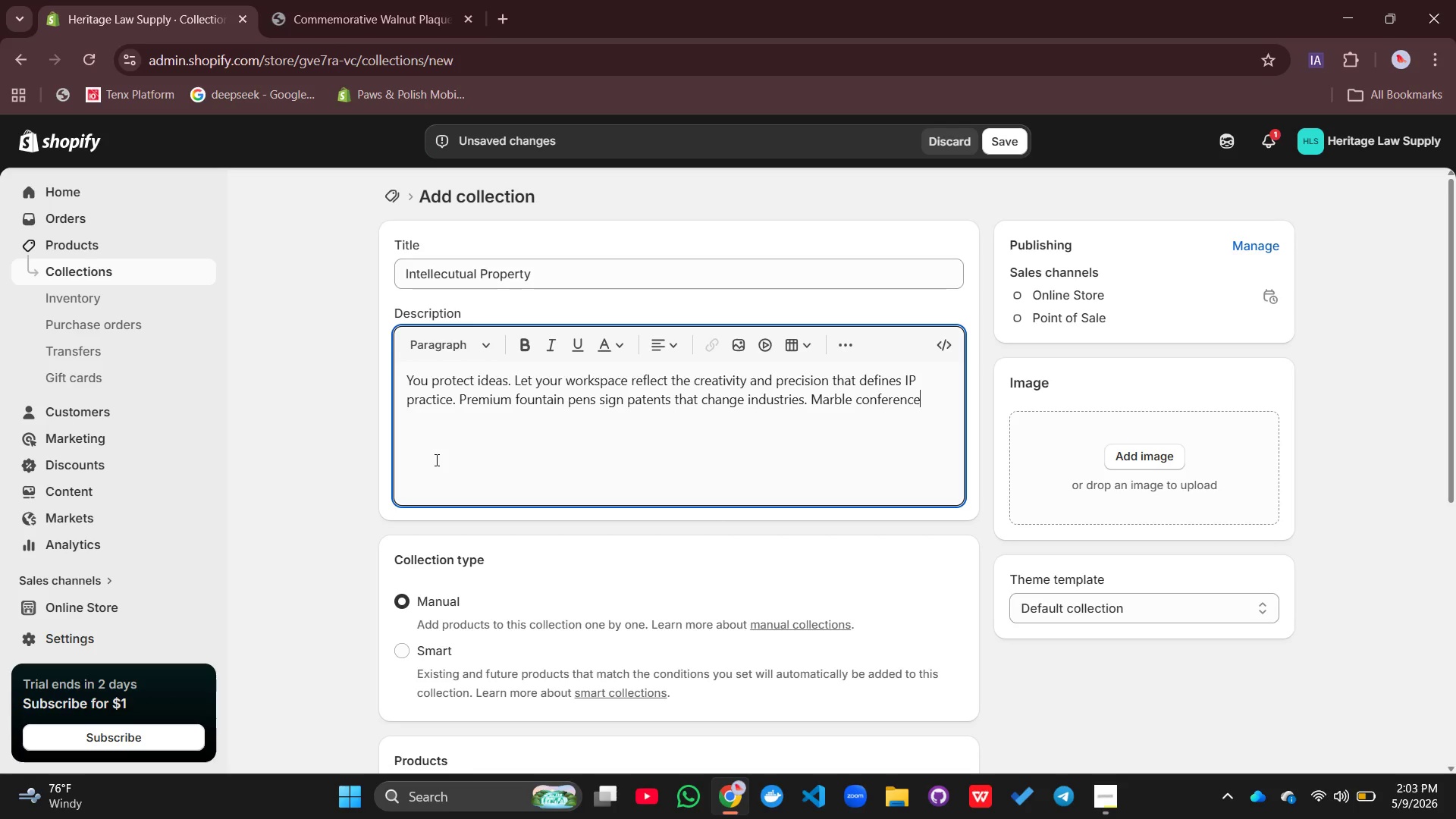 
type( centerpieces anchor meetings with inventr)
key(Backspace)
type(oir)
key(Backspace)
key(Backspace)
key(Backspace)
type(or )
key(Backspace)
type(s. Leather p)
 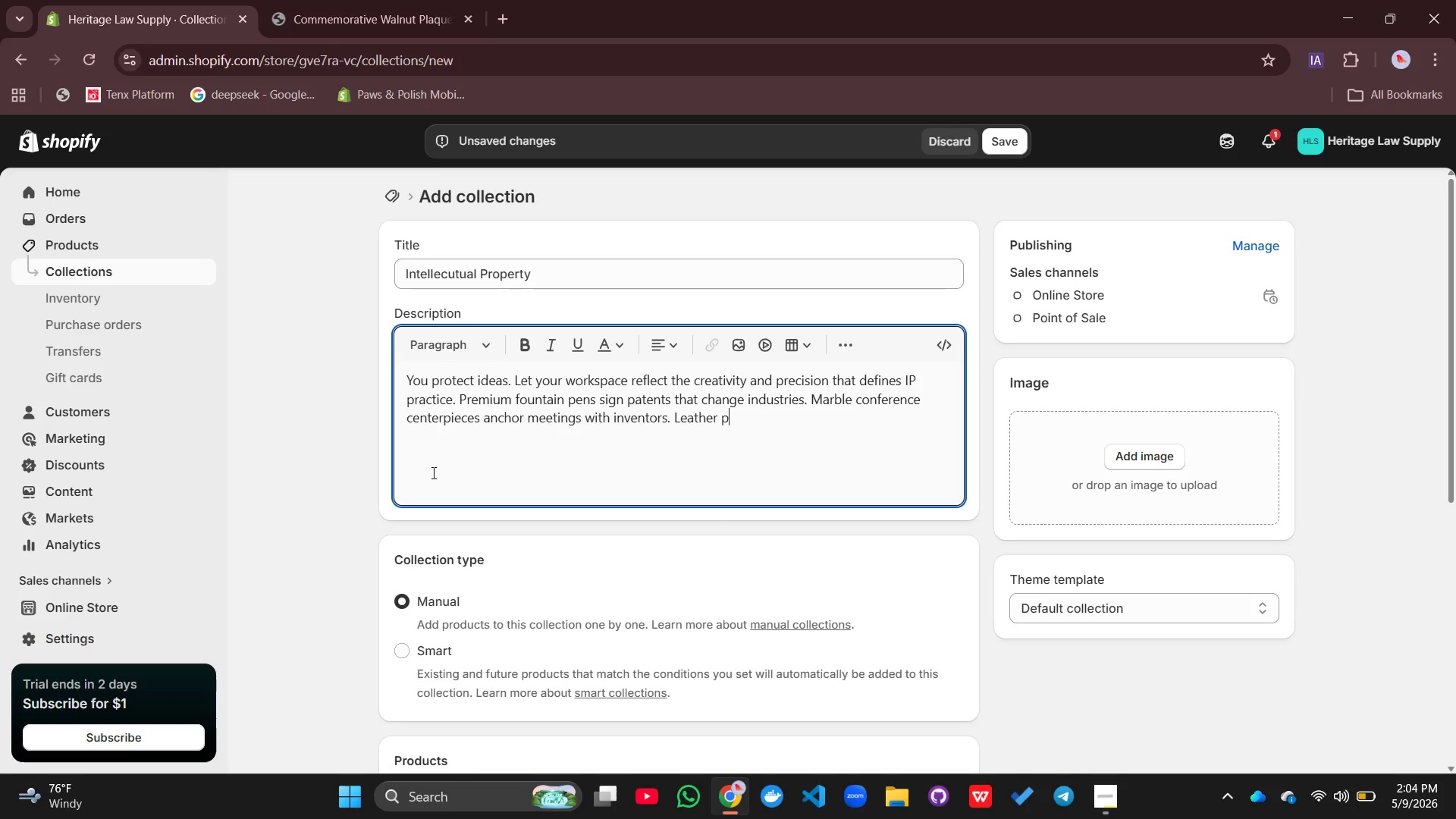 
type(ort)
 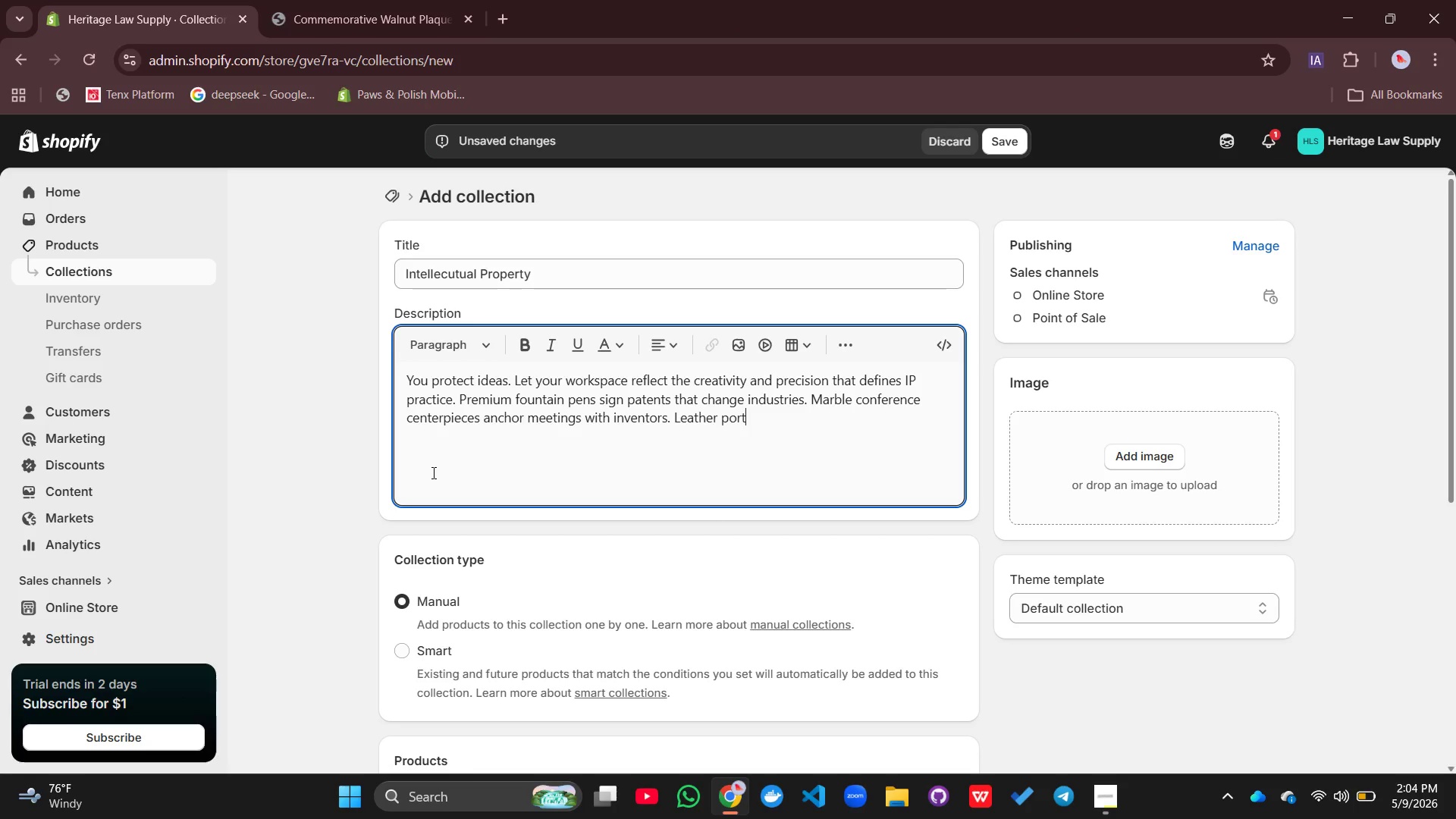 
type(folios carry the applications that builds)
key(Backspace)
type( por)
 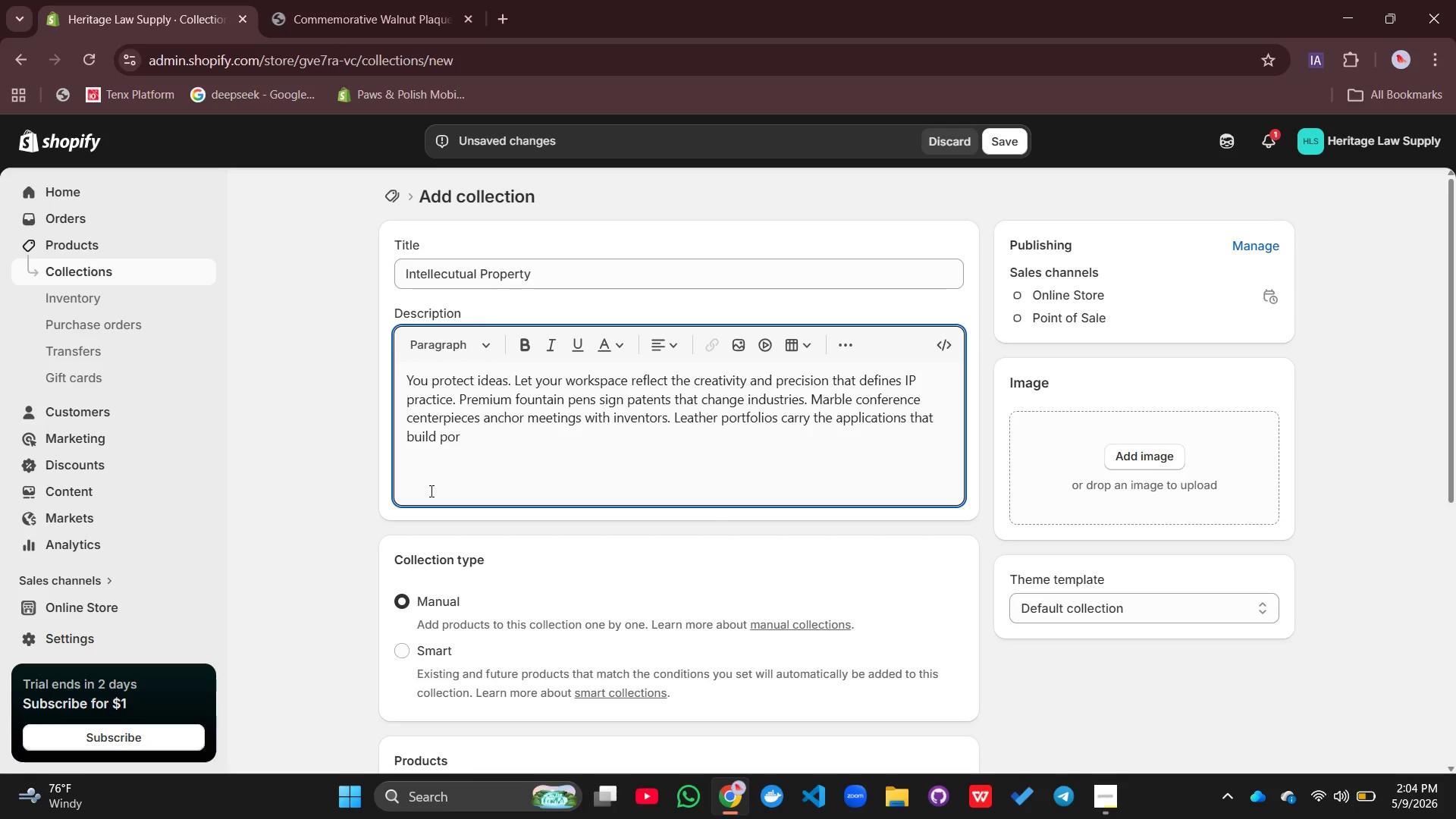 
type(tfolios worht)
key(Backspace)
key(Backspace)
key(Backspace)
type(rth defending.)
 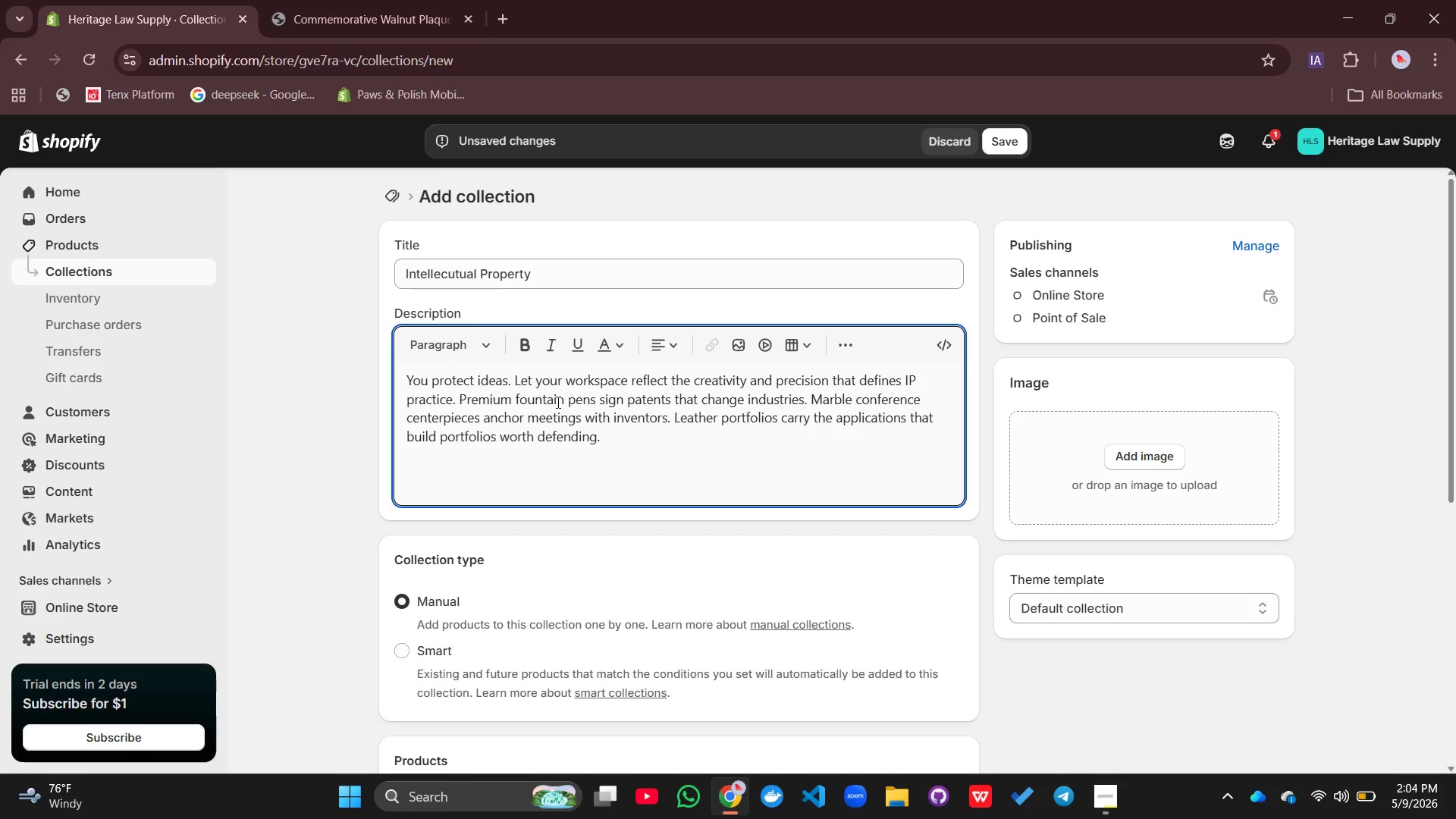 
wait(5.66)
 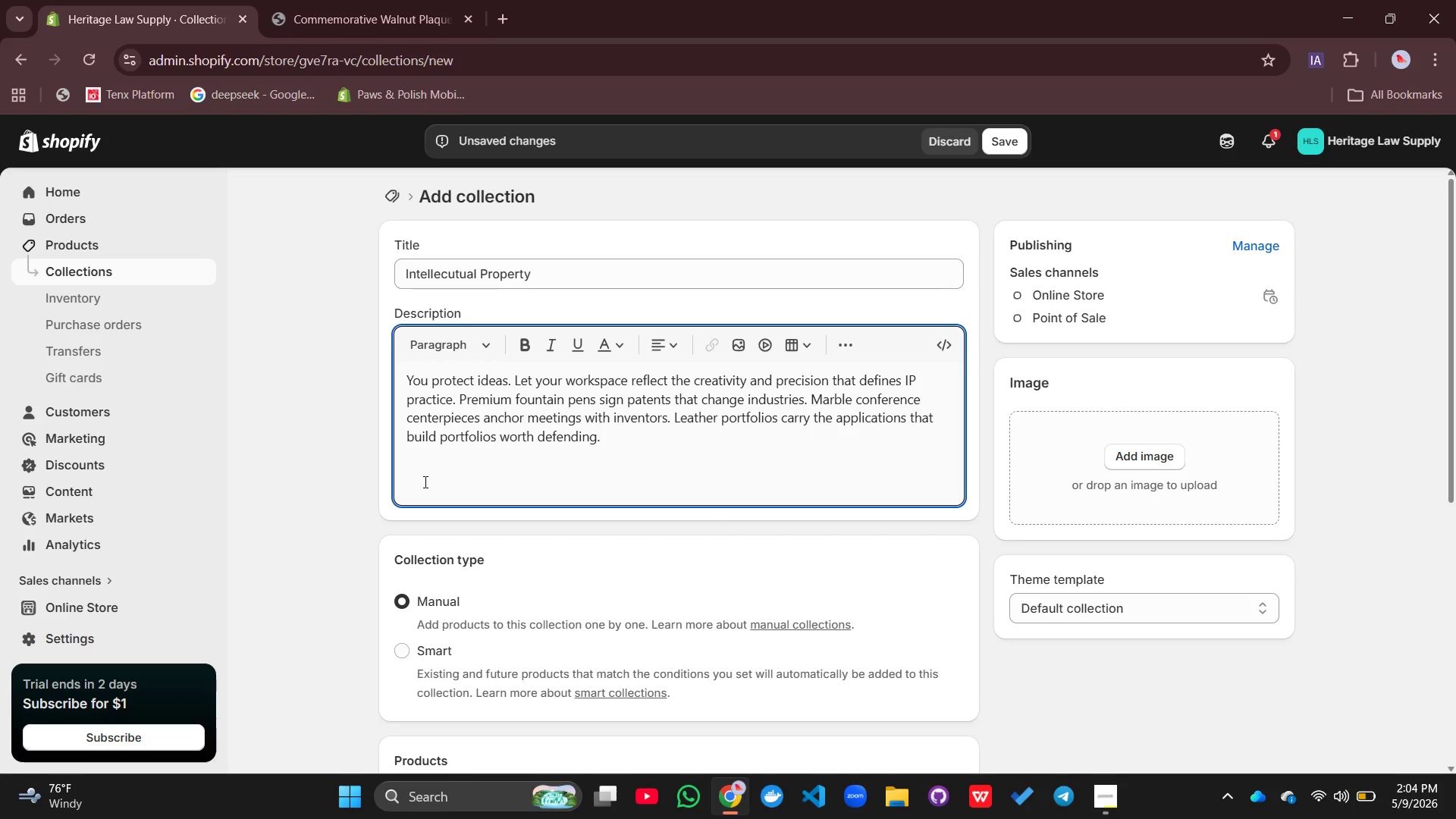 
left_click_drag(start_coordinate=[453, 400], to_coordinate=[394, 374])
 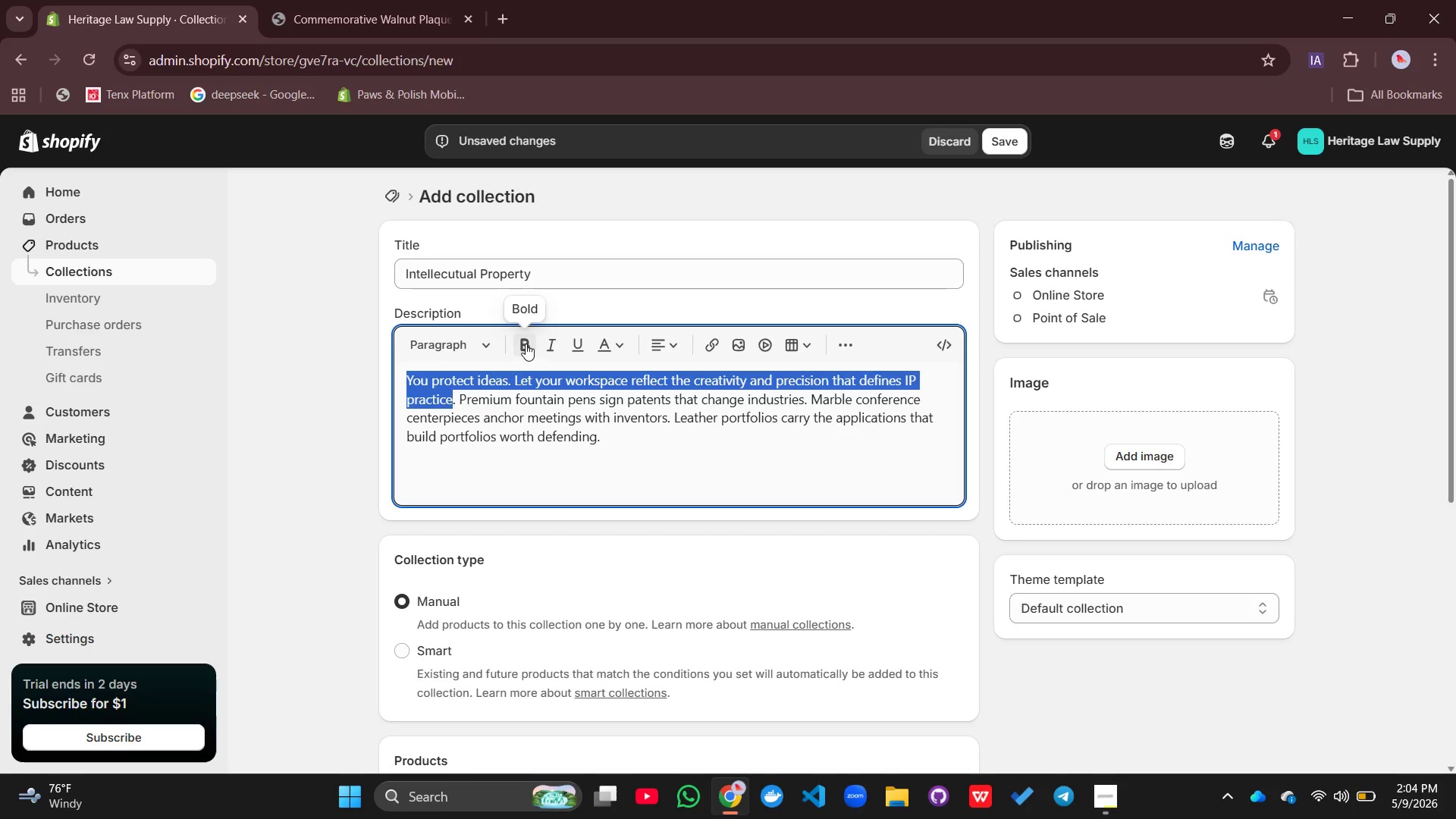 
left_click([525, 343])
 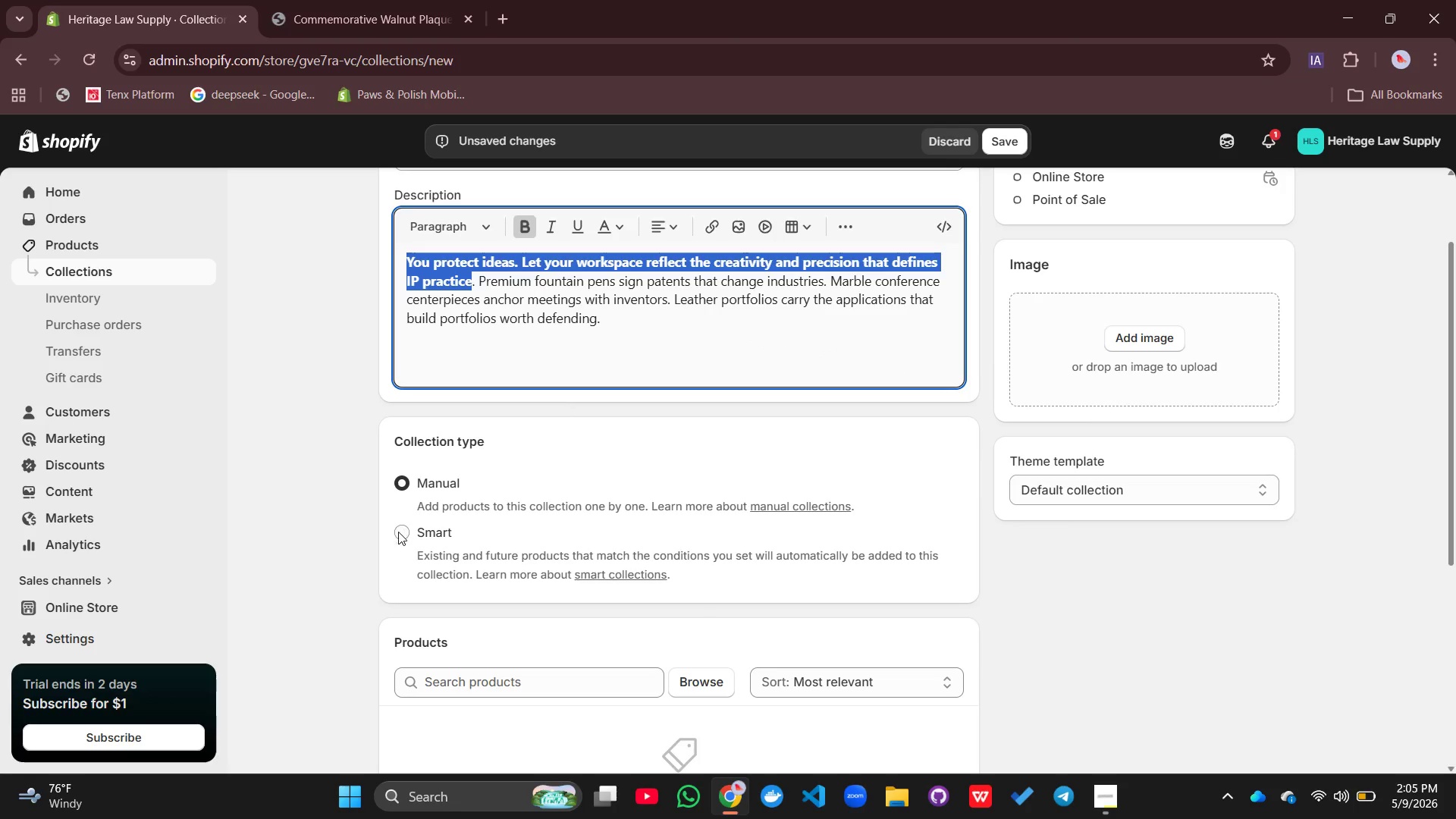 
left_click([398, 534])
 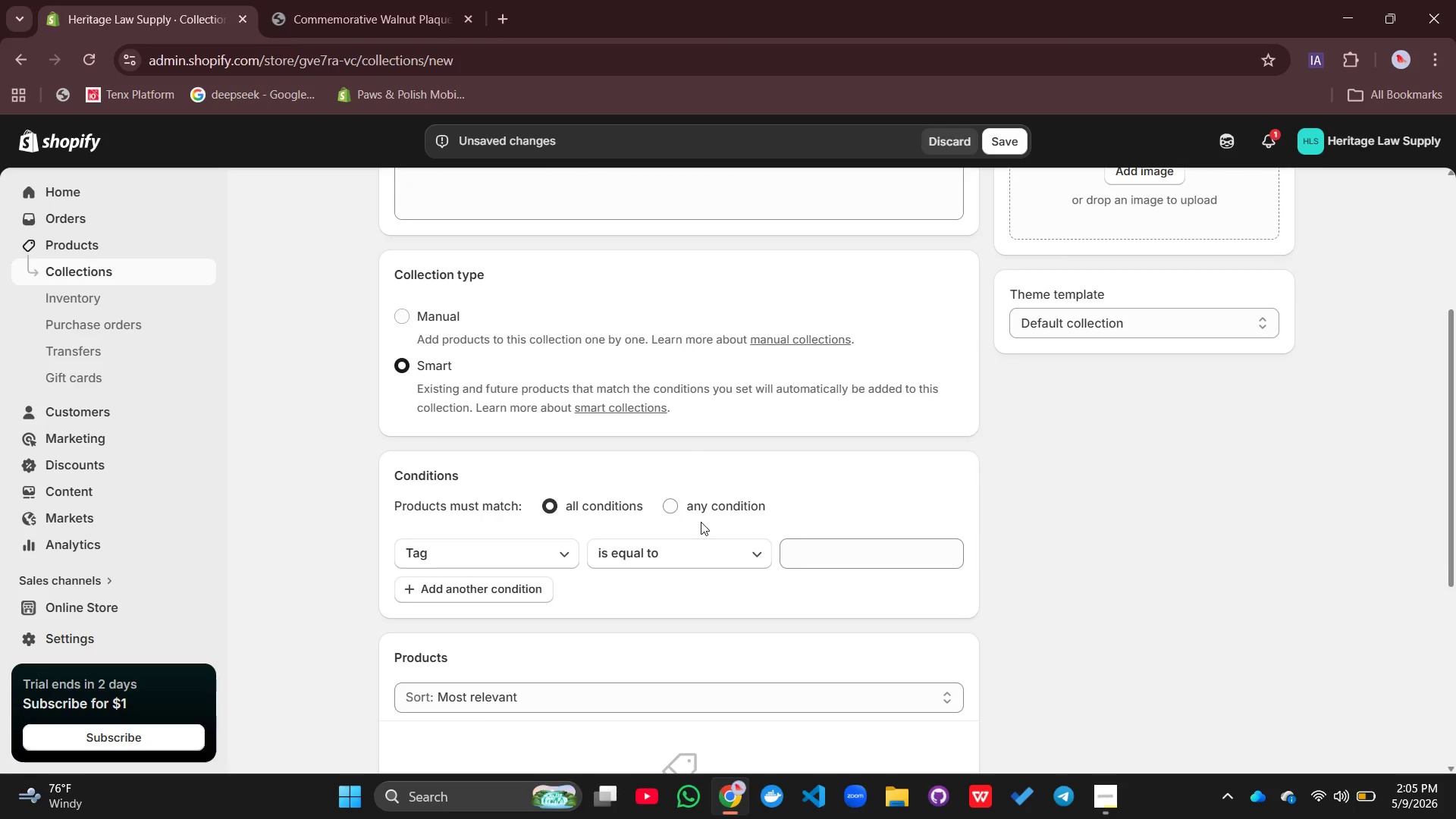 
left_click([843, 557])
 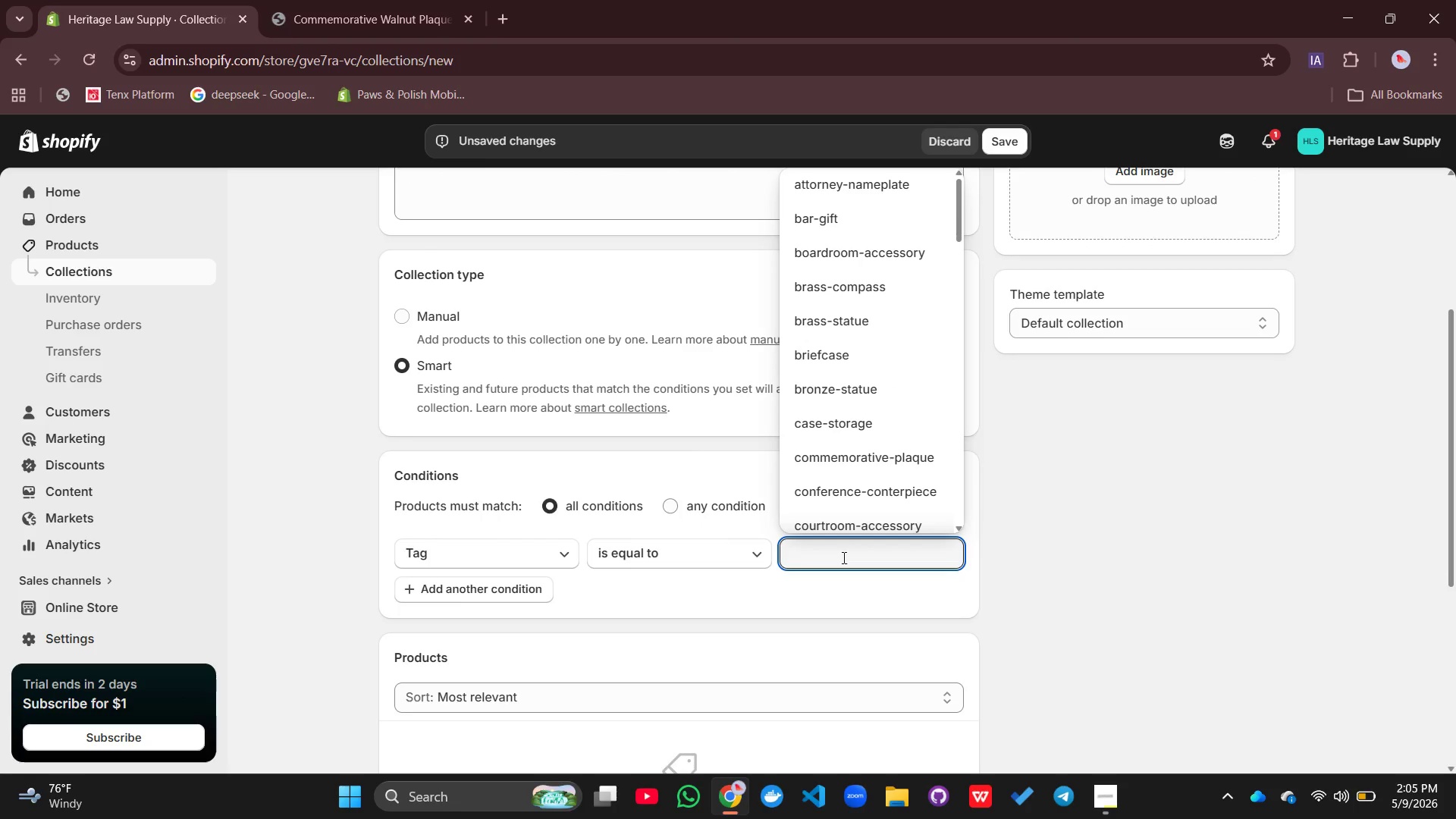 
type(intellectual-property)
 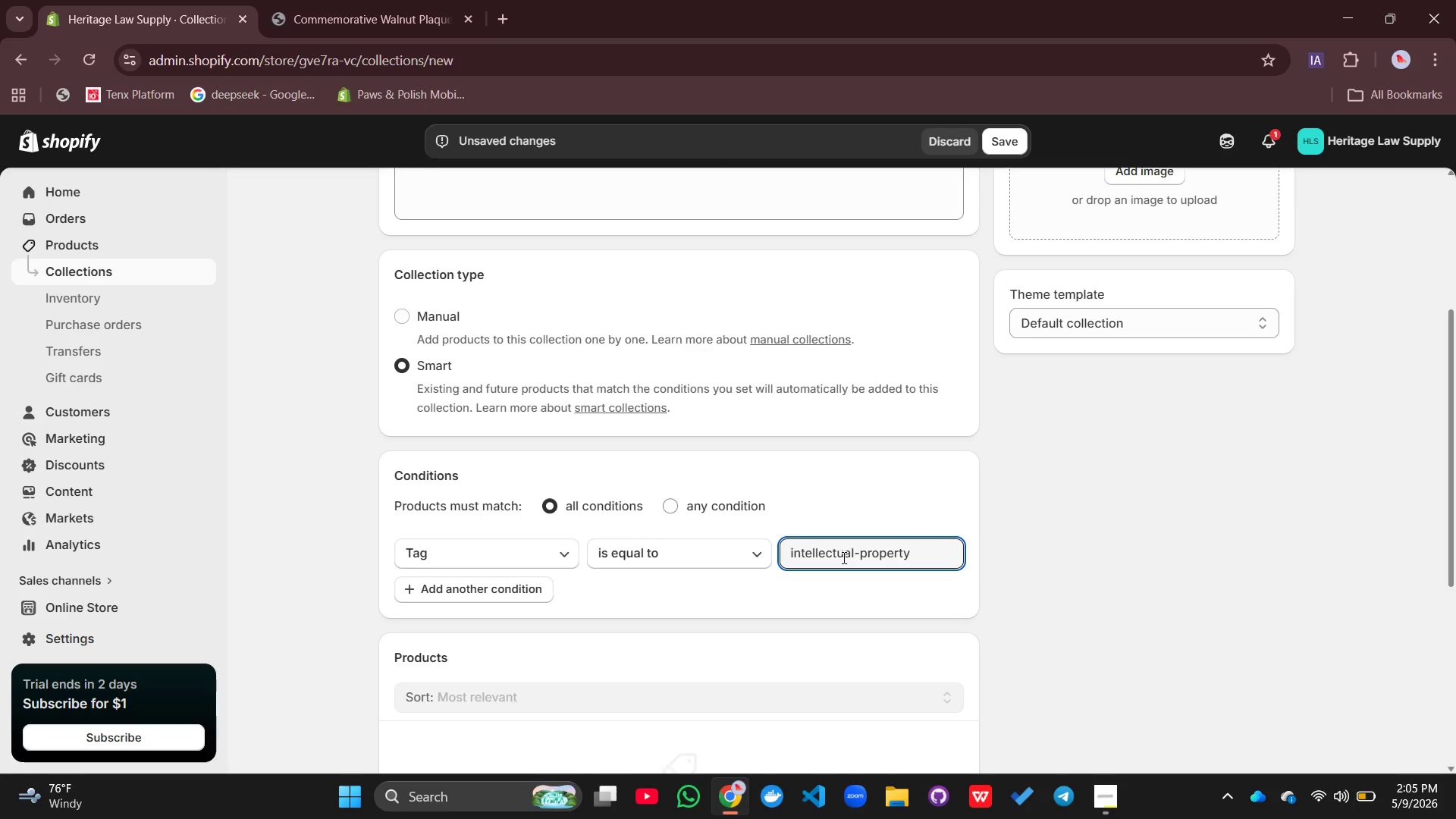 
key(Enter)
 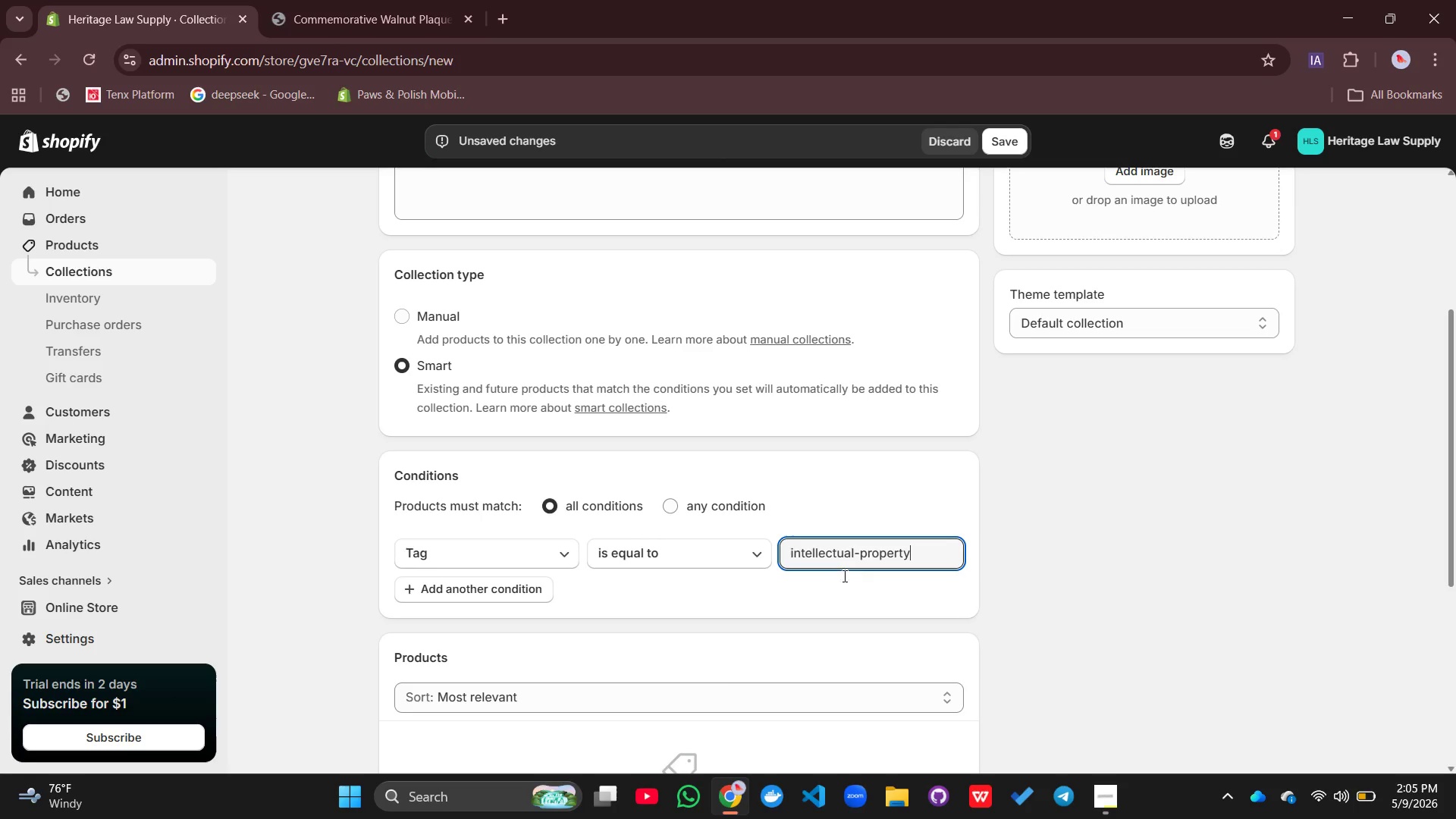 
mouse_move([819, 645])
 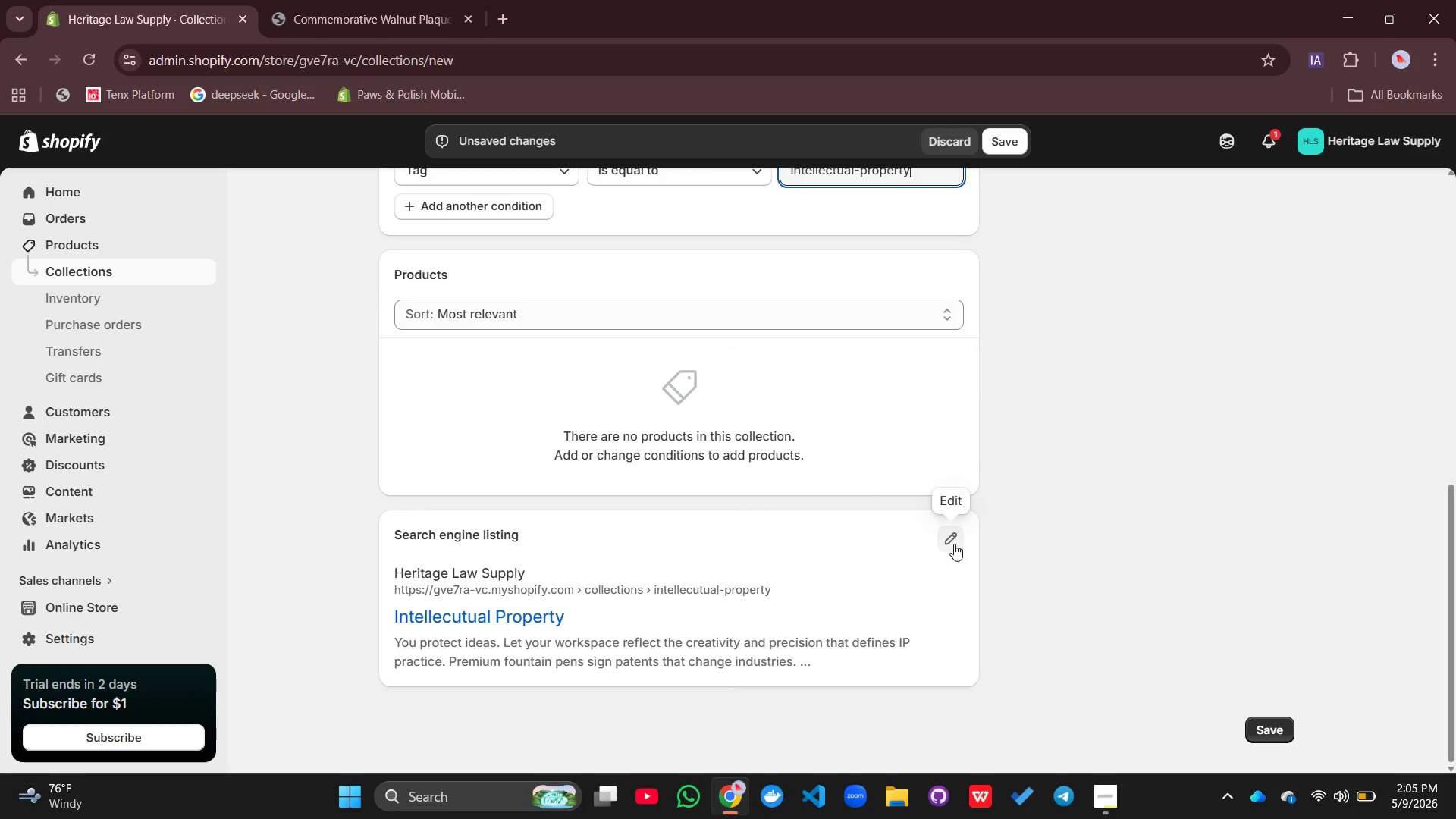 
left_click([954, 544])
 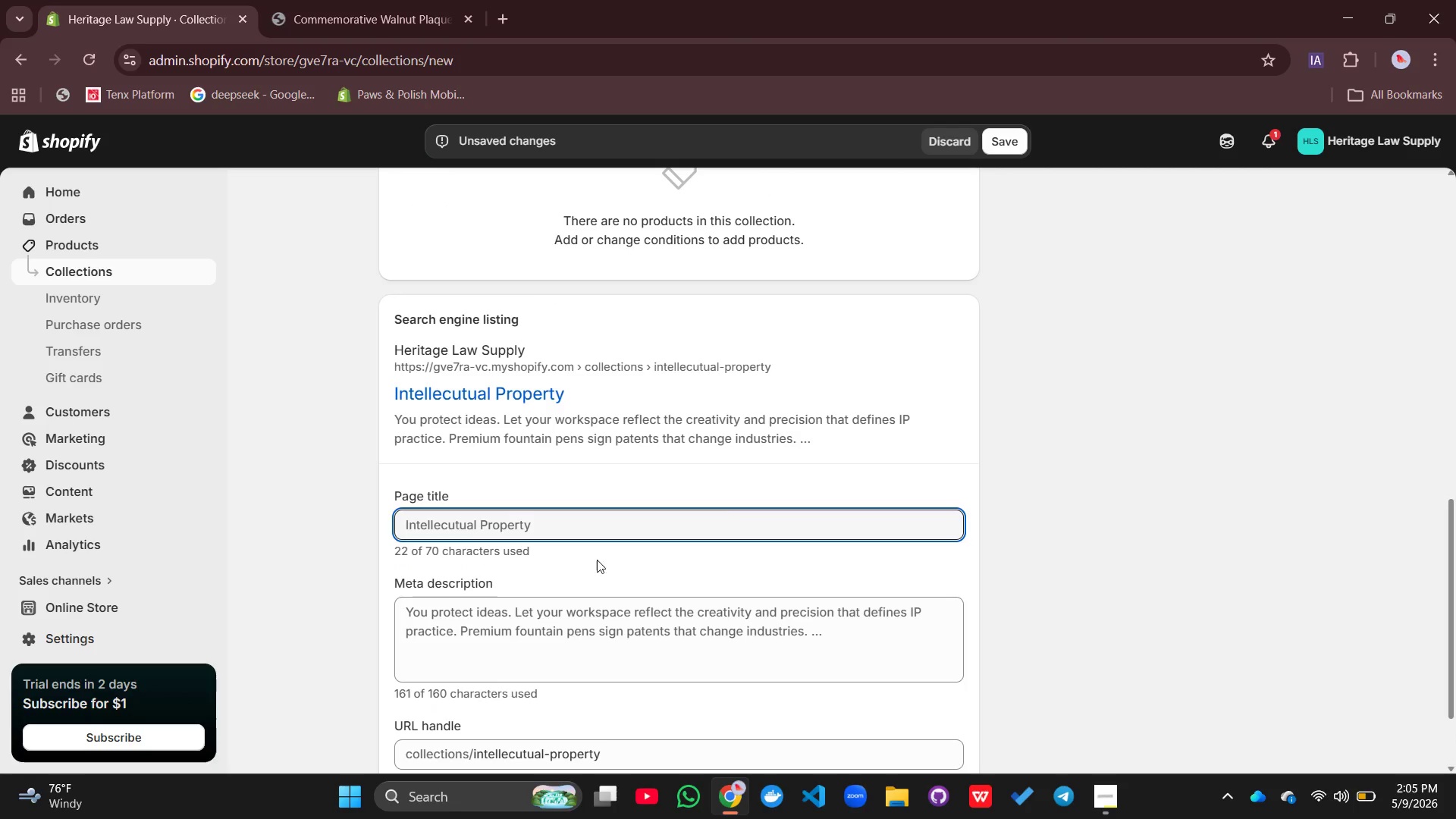 
left_click([557, 520])
 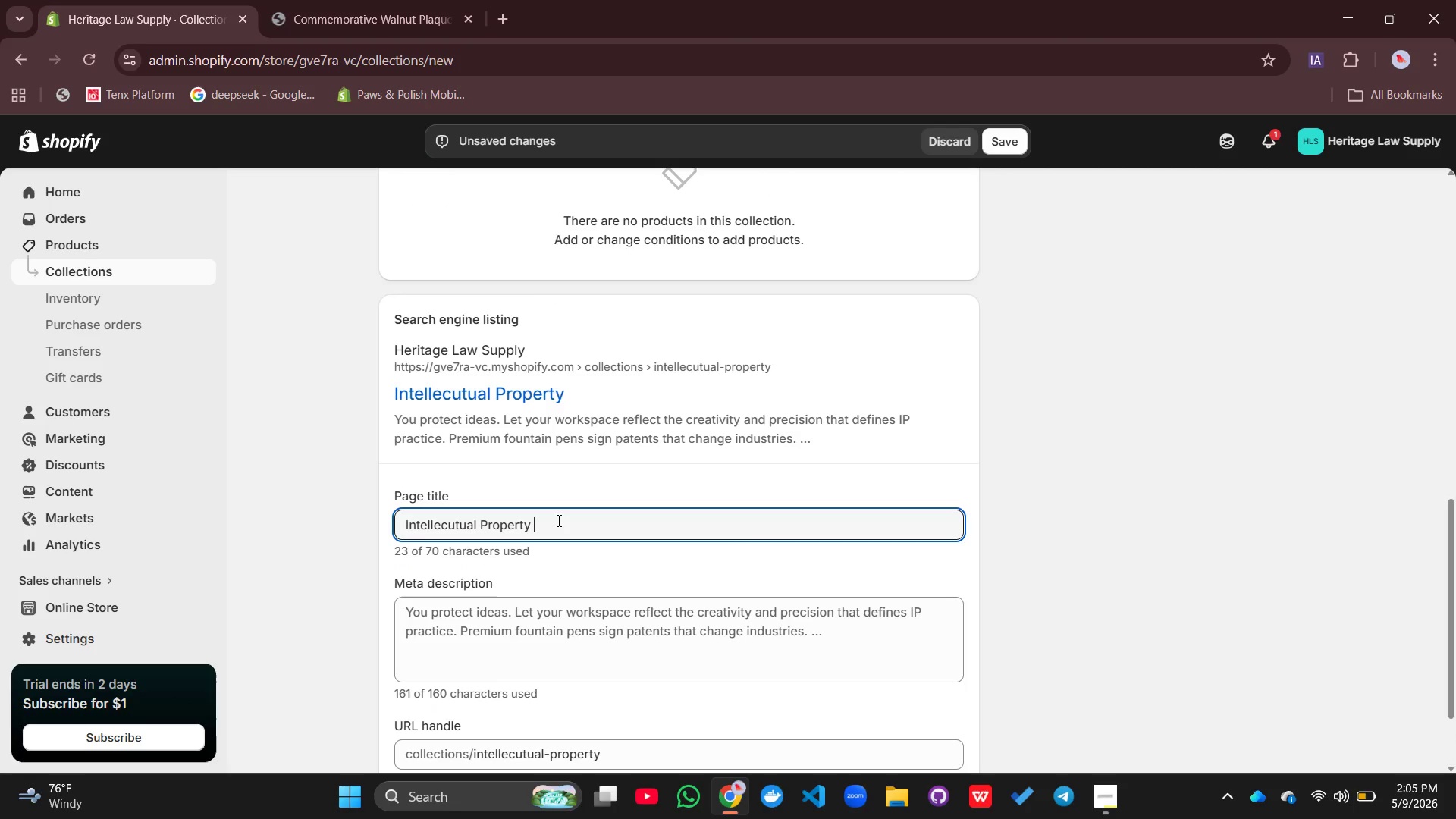 
type( | Heritage Lae)
key(Backspace)
type(w Supply)
 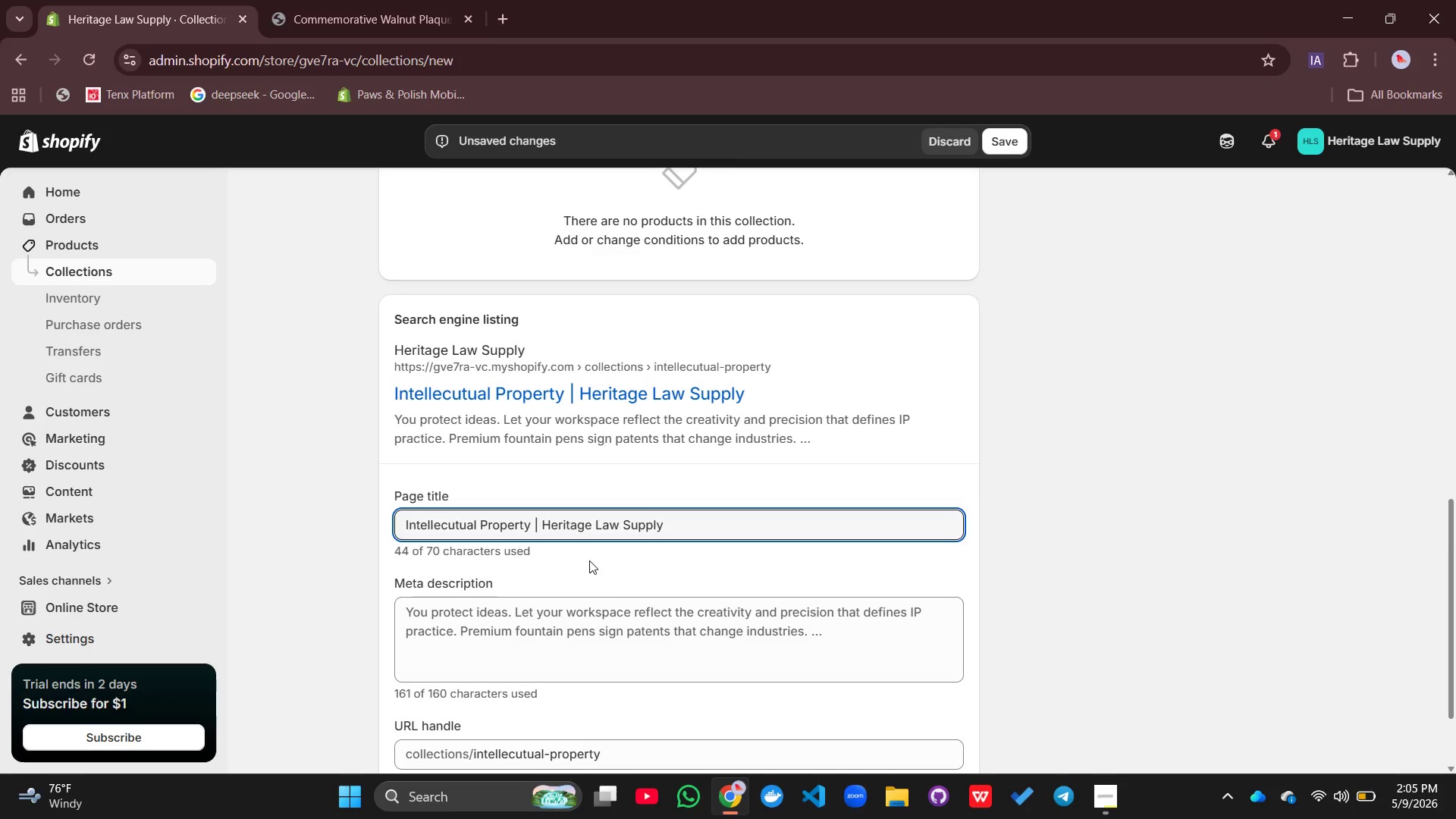 
left_click([532, 582])
 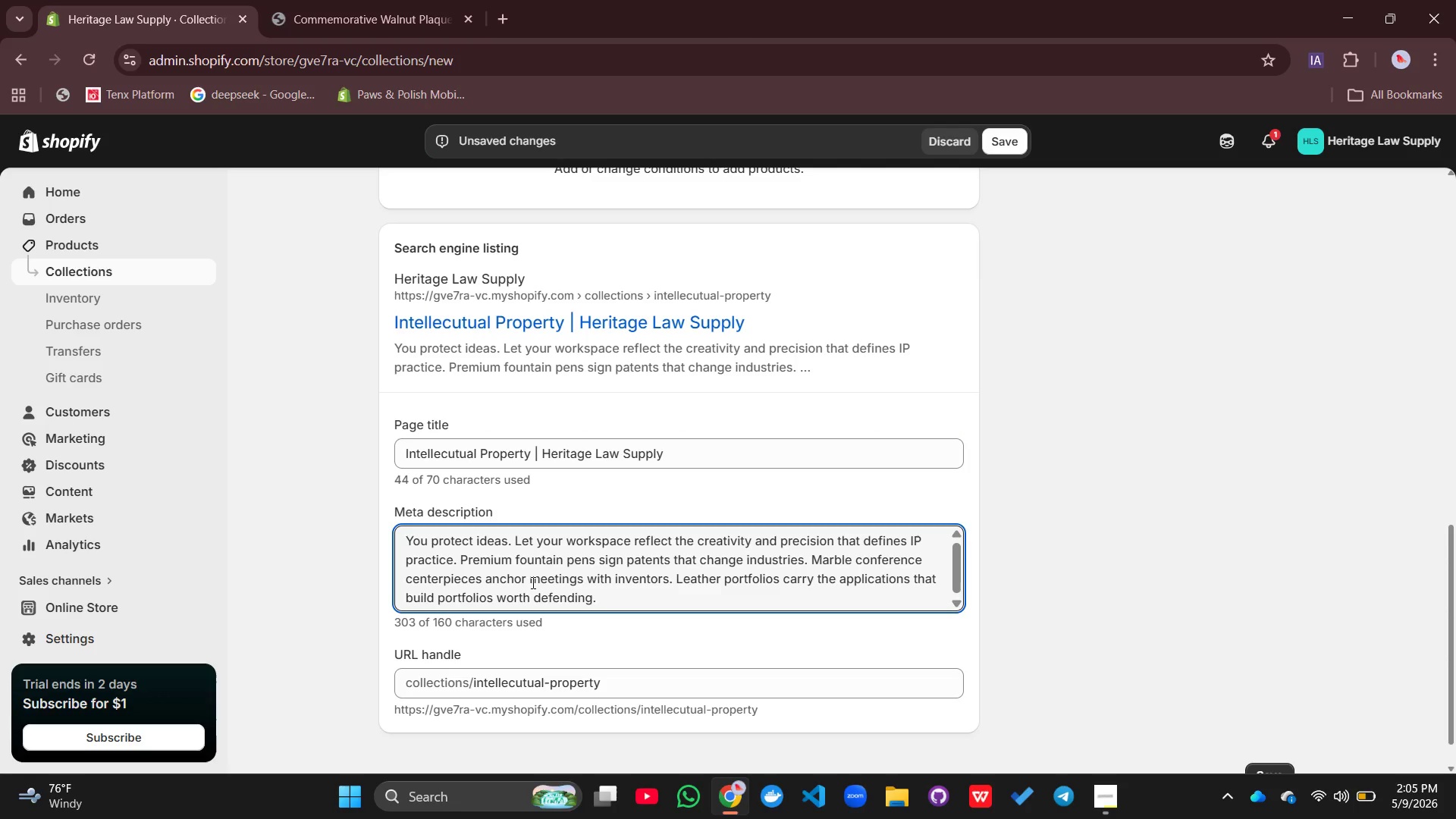 
key(Control+A)
 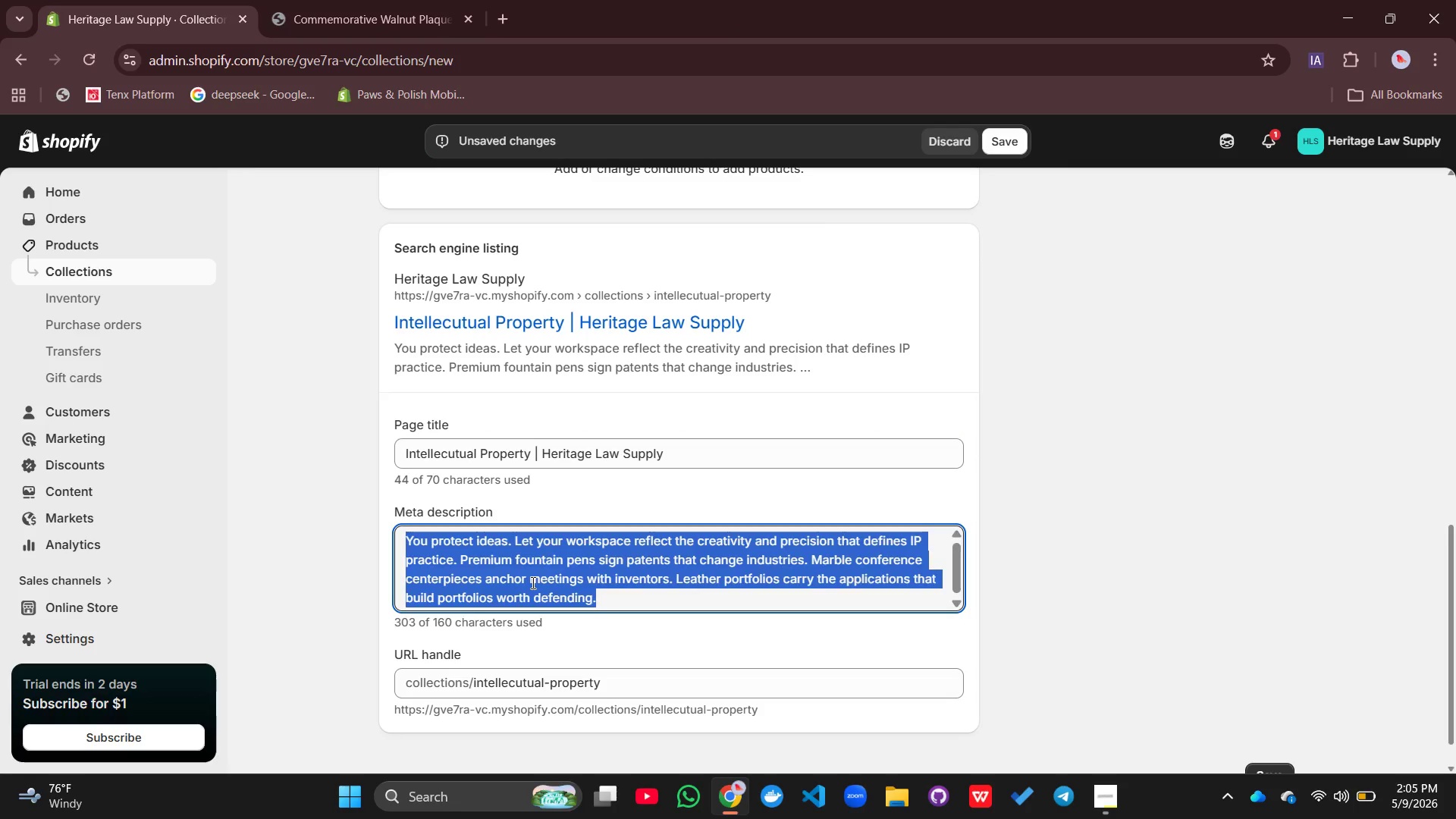 
key(Backspace)
 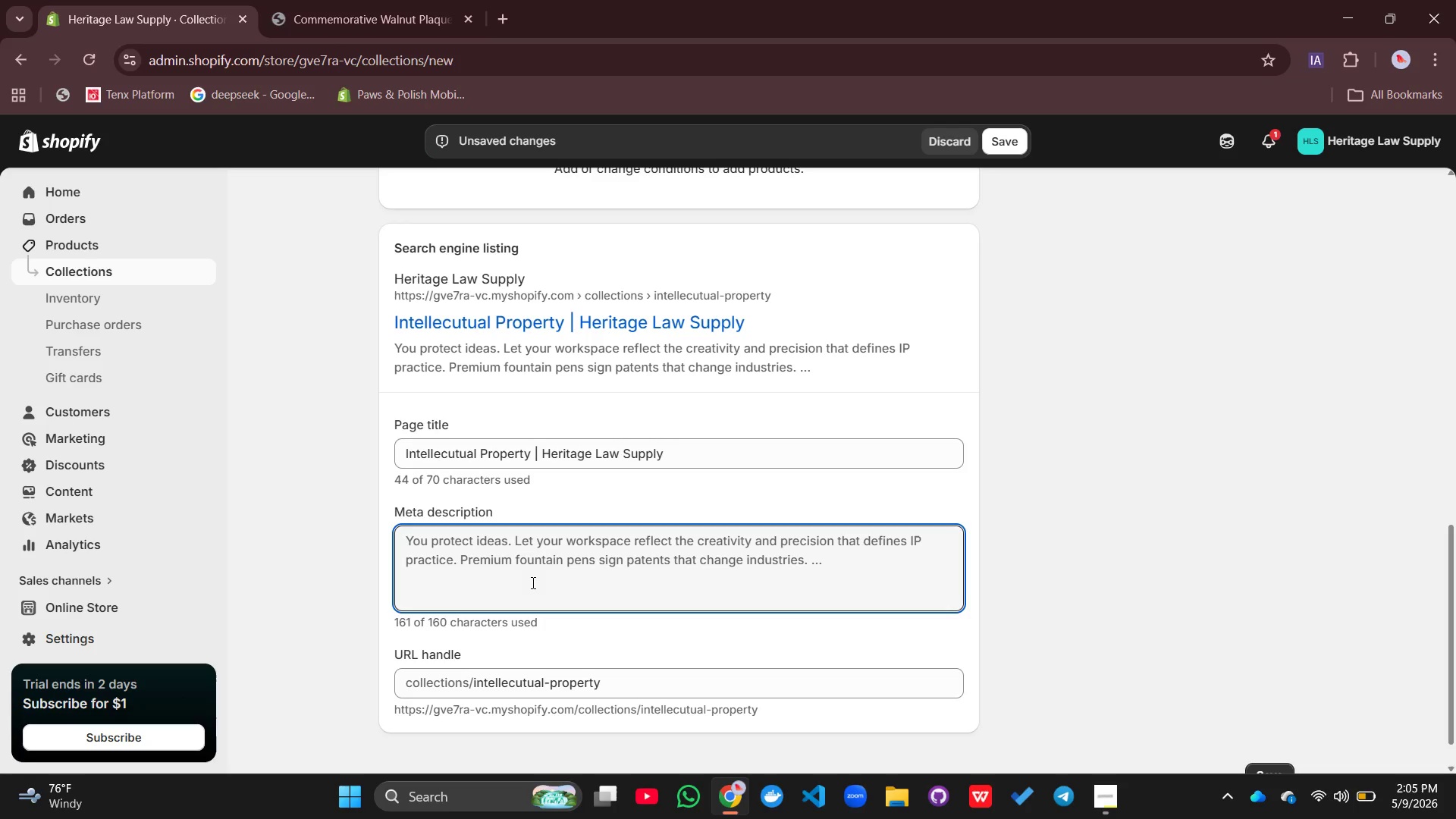 
type(Refined stationary and ofi)
key(Backspace)
type(fice decor for intellectua;)
key(Backspace)
type(l pro)
 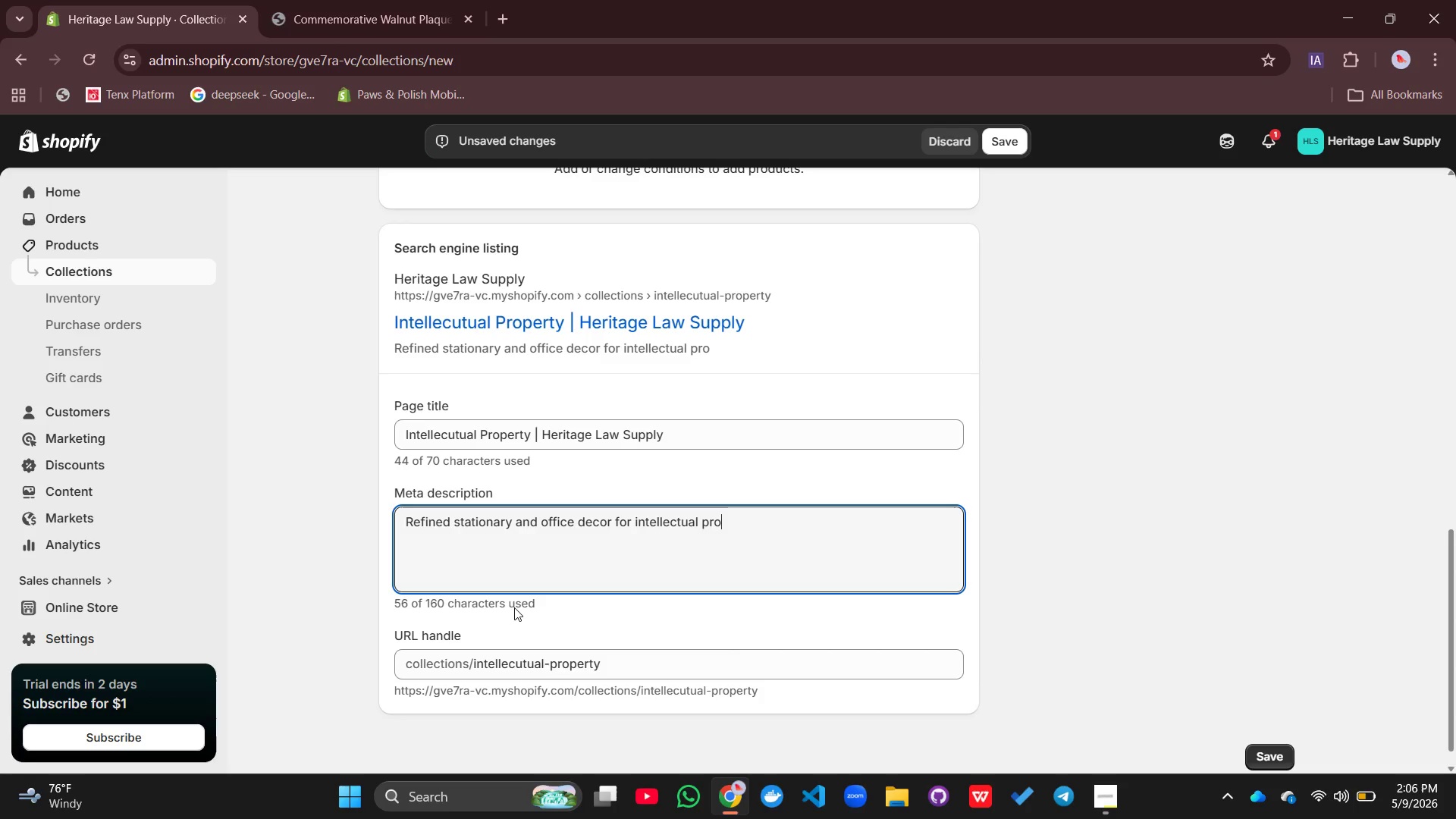 
type(perty attorneys. Premium fountain pens, marble ceonter)
key(Backspace)
key(Backspace)
key(Backspace)
key(Backspace)
key(Backspace)
type(nter )
key(Backspace)
type(pieces, and leather prr)
key(Backspace)
key(Backspace)
type(ort)
 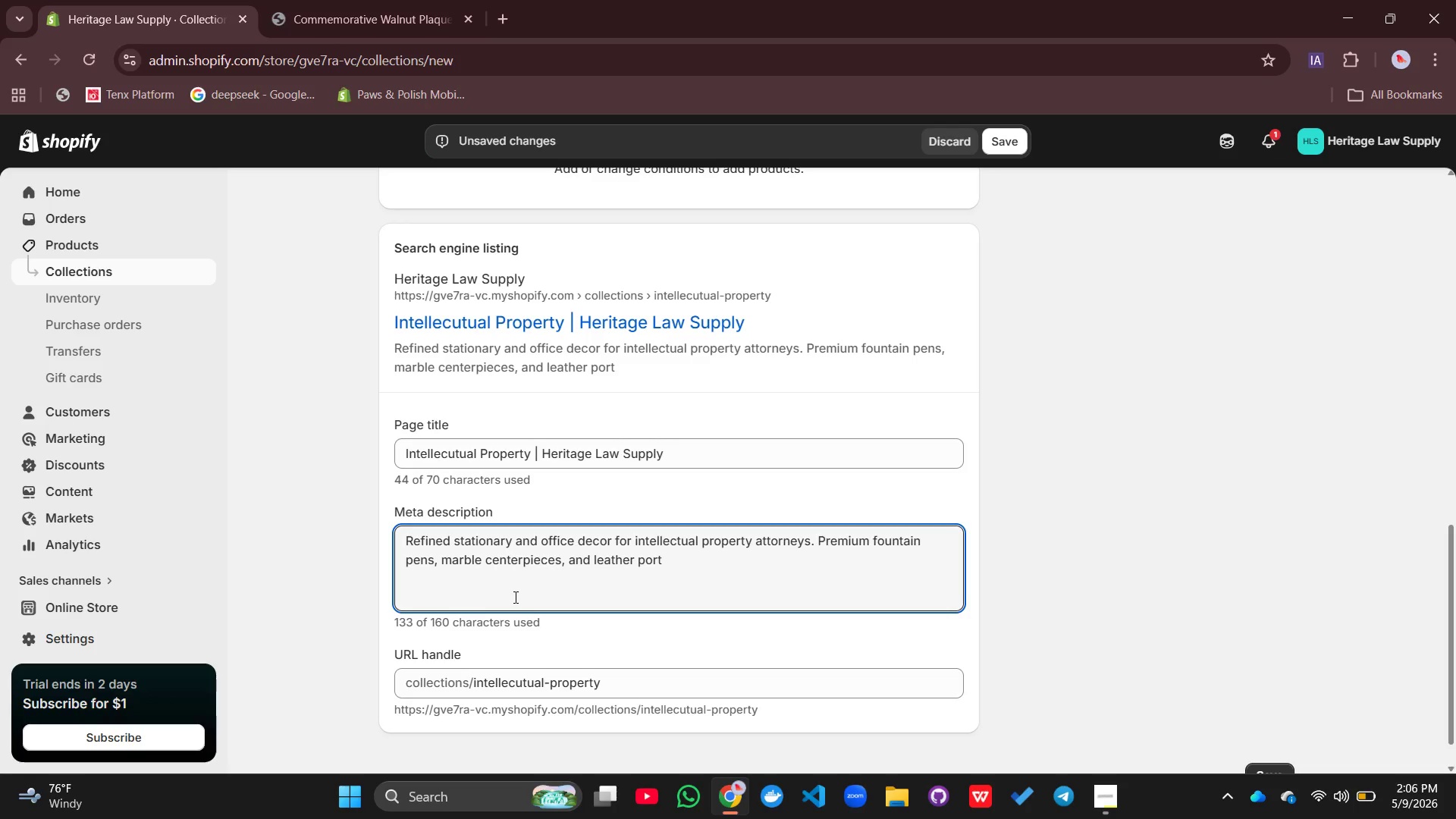 
type(folios.)
 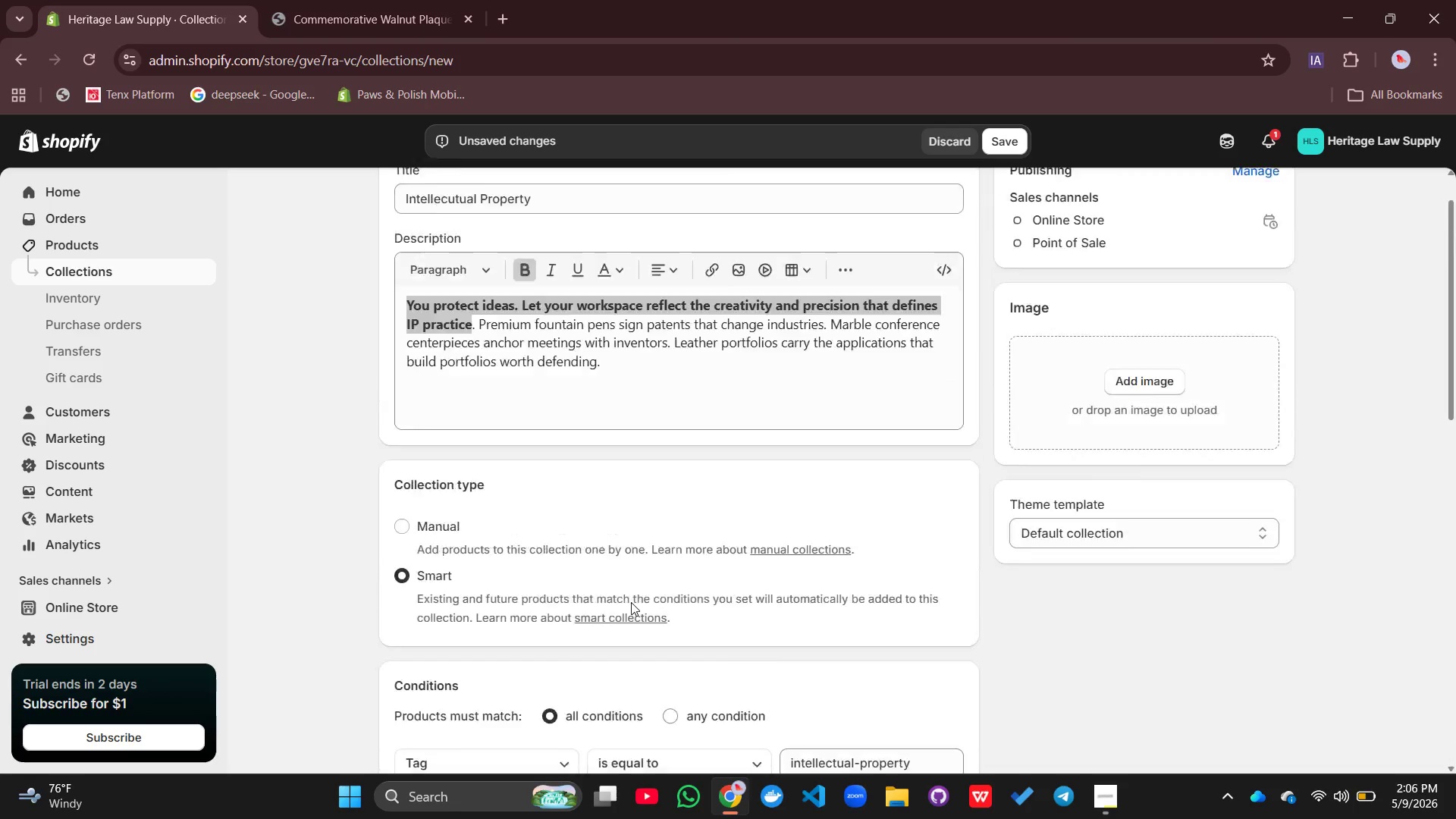 
left_click([808, 535])
 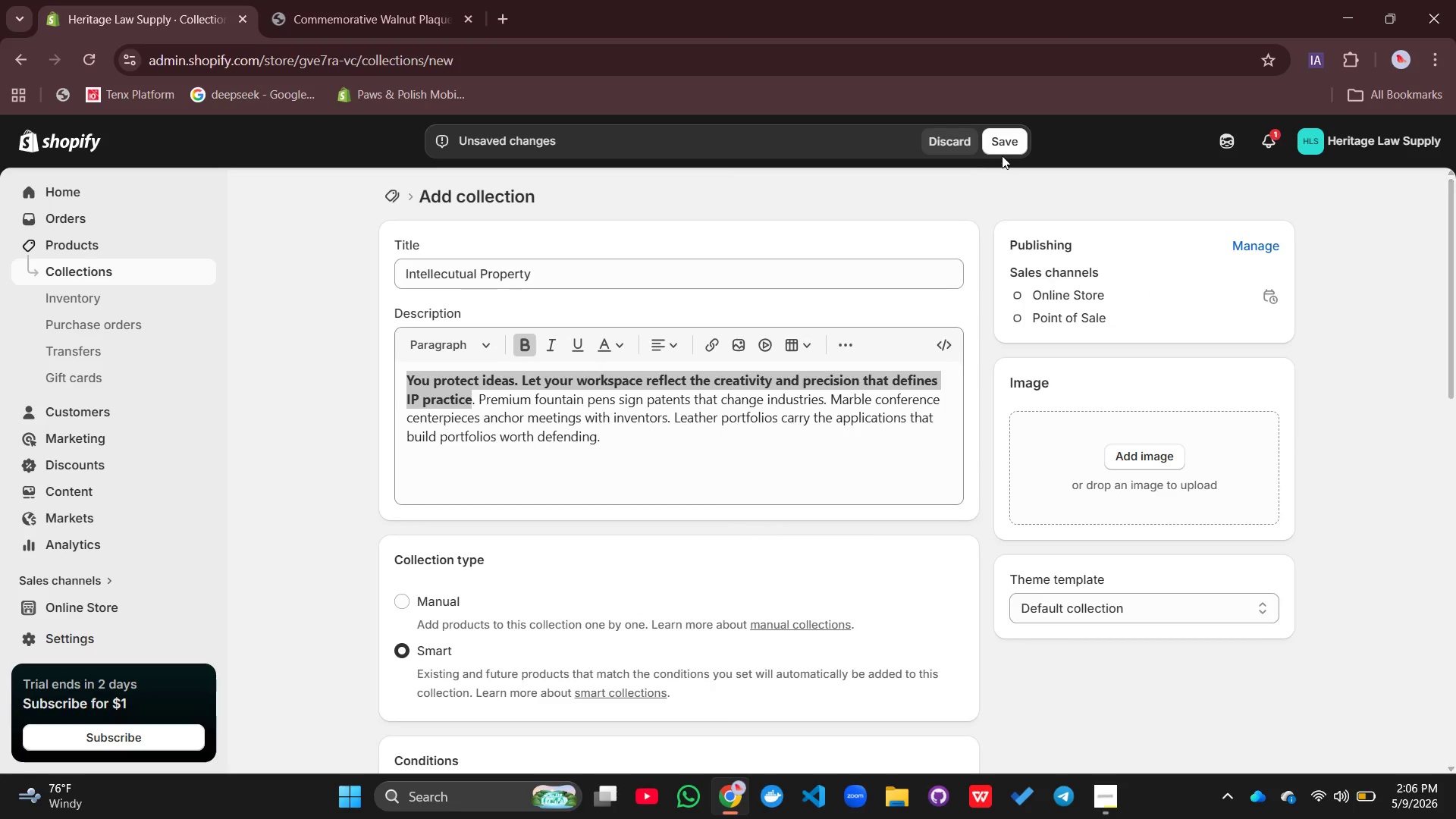 
left_click([1005, 155])
 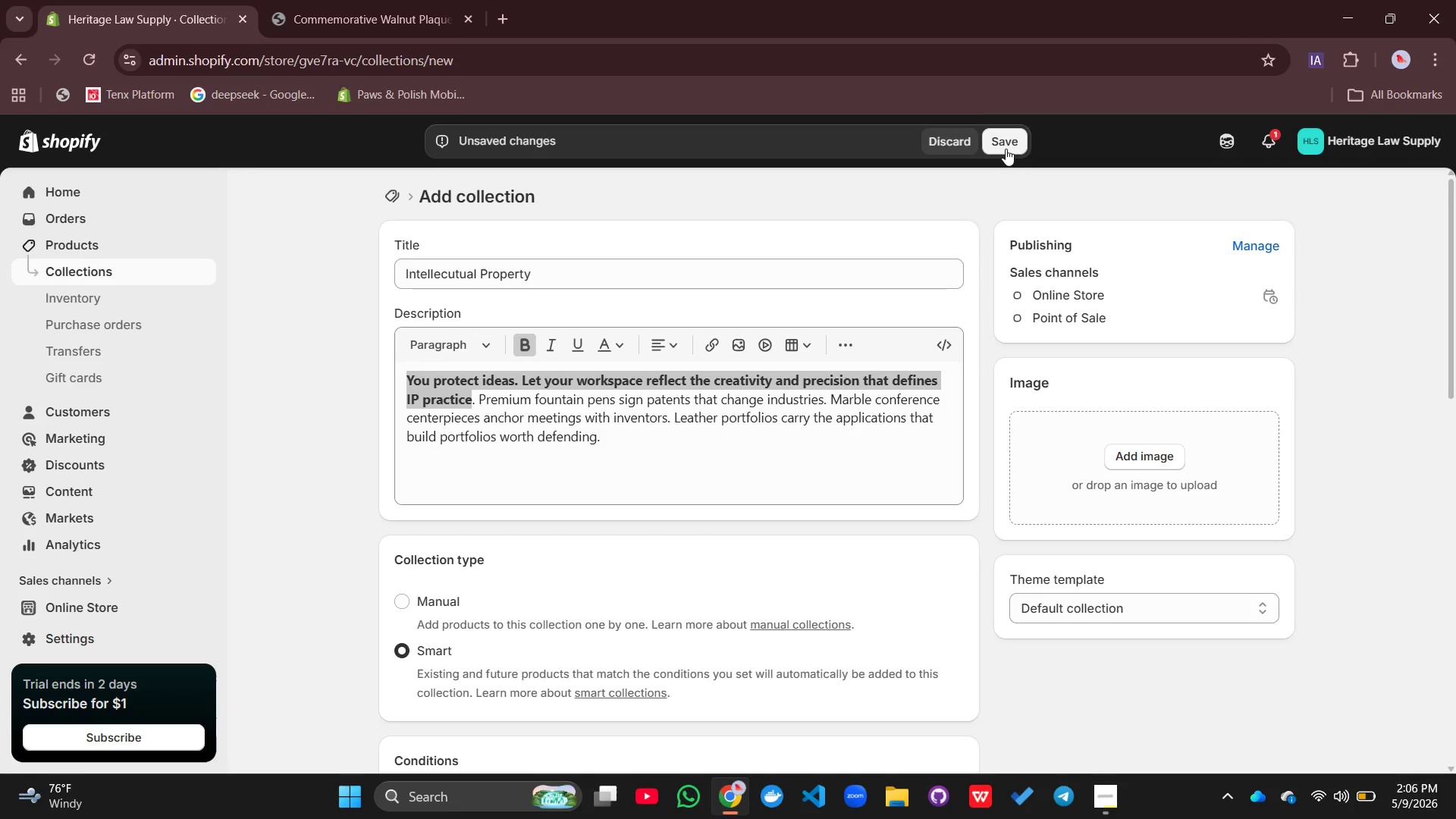 
left_click([1006, 149])
 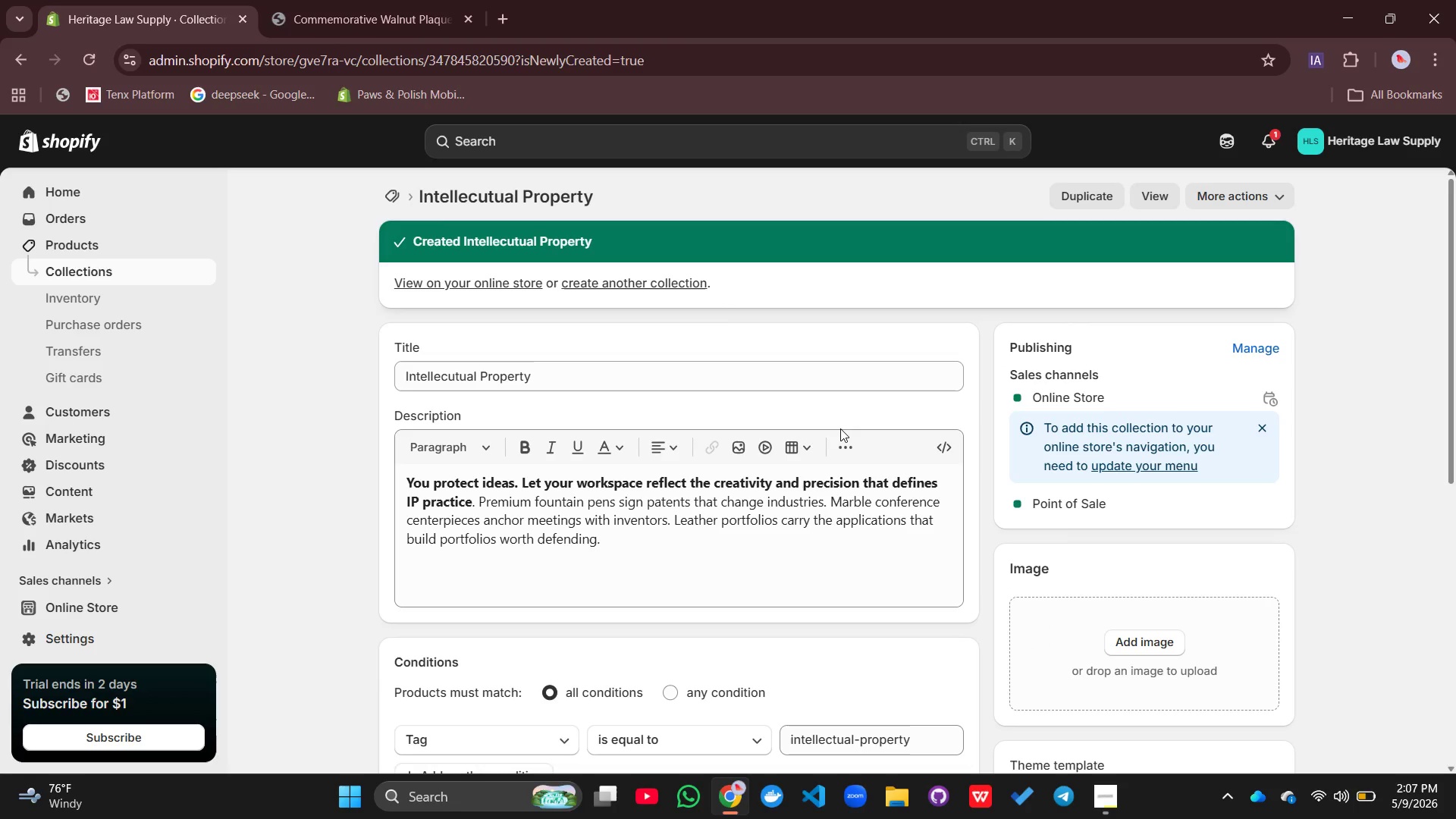 
wait(13.99)
 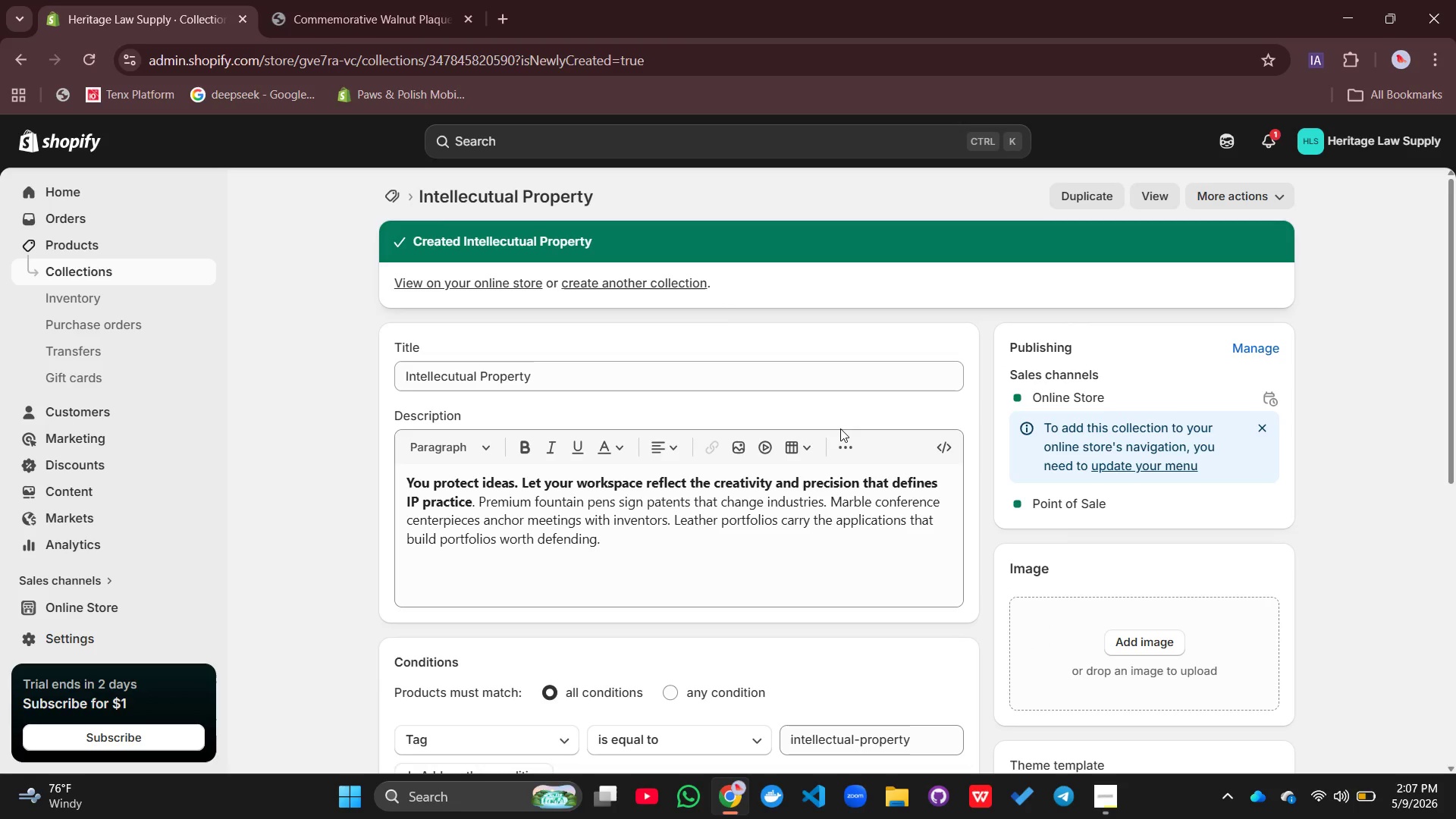 
mouse_move([639, 296])
 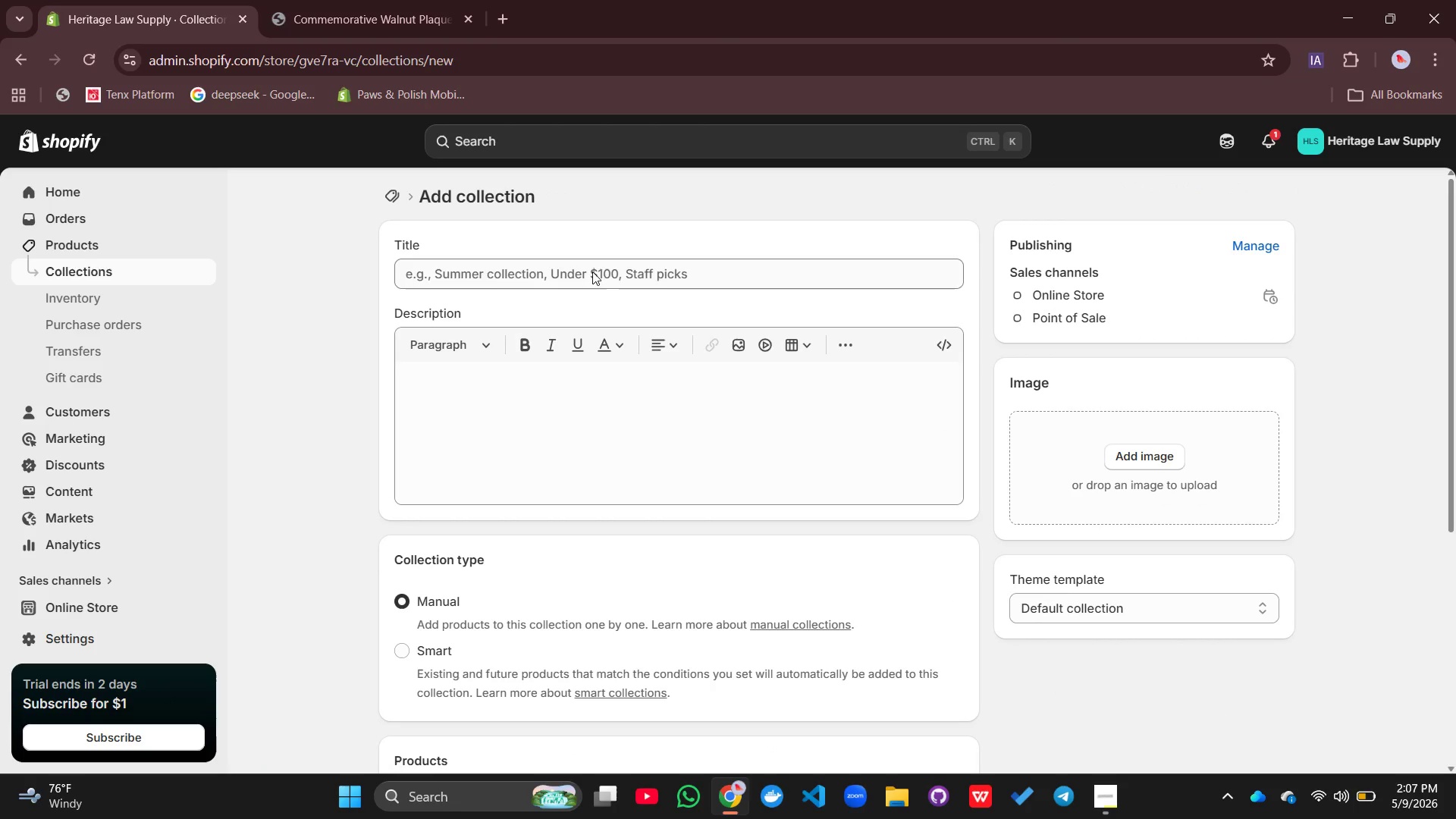 
left_click([592, 268])
 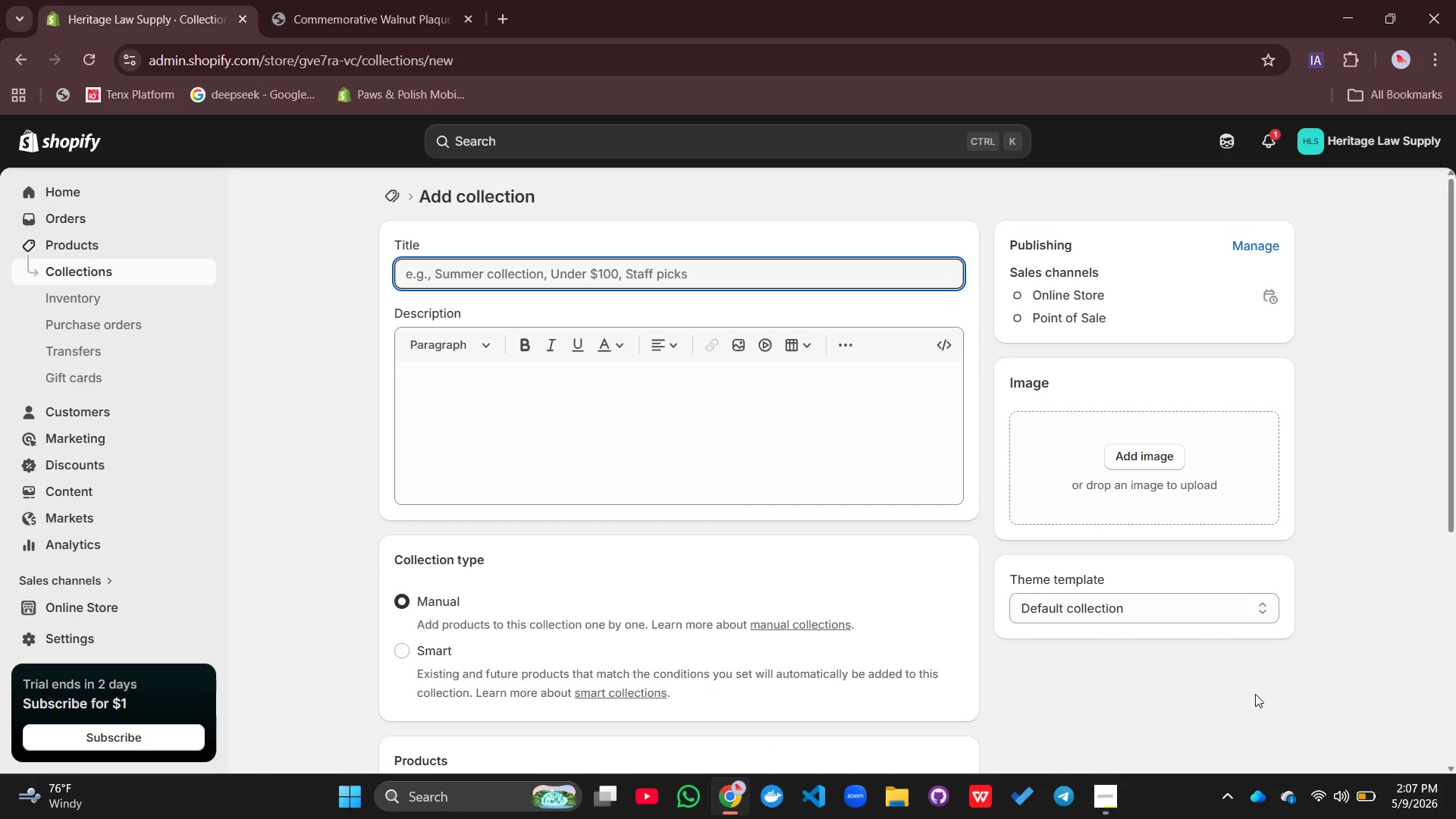 
type(Family Law)
 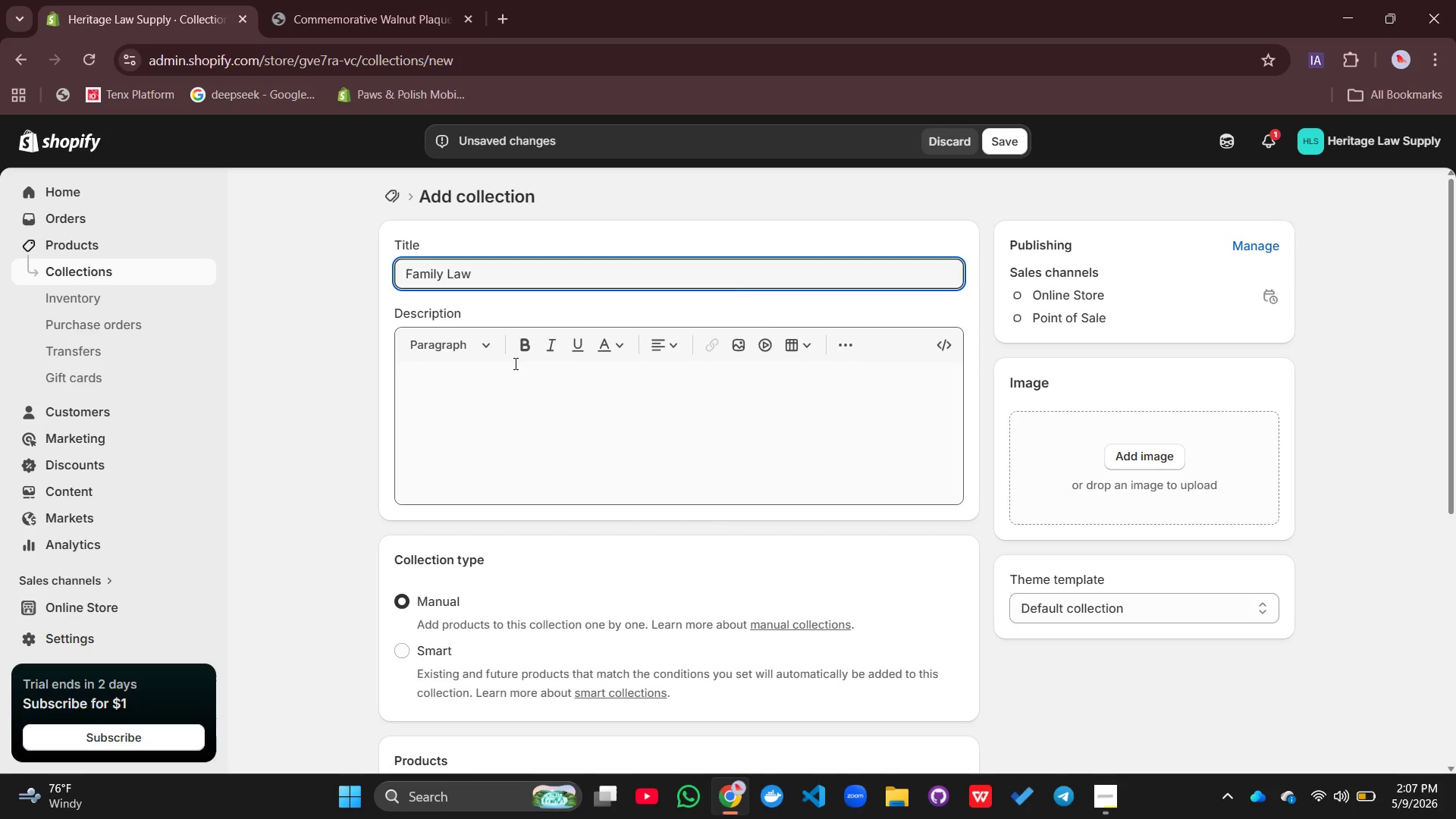 
left_click([440, 403])
 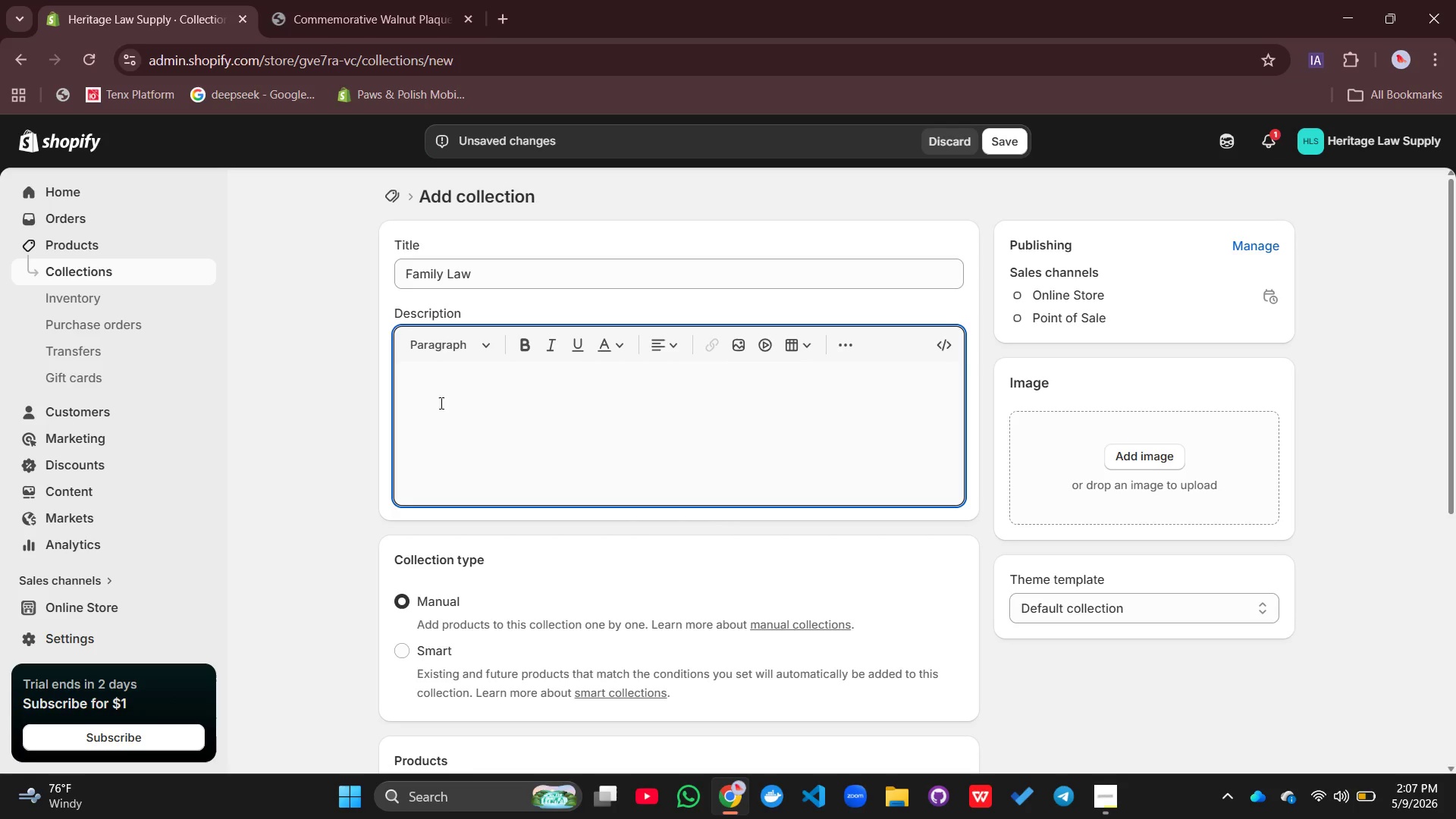 
left_click([436, 403])
 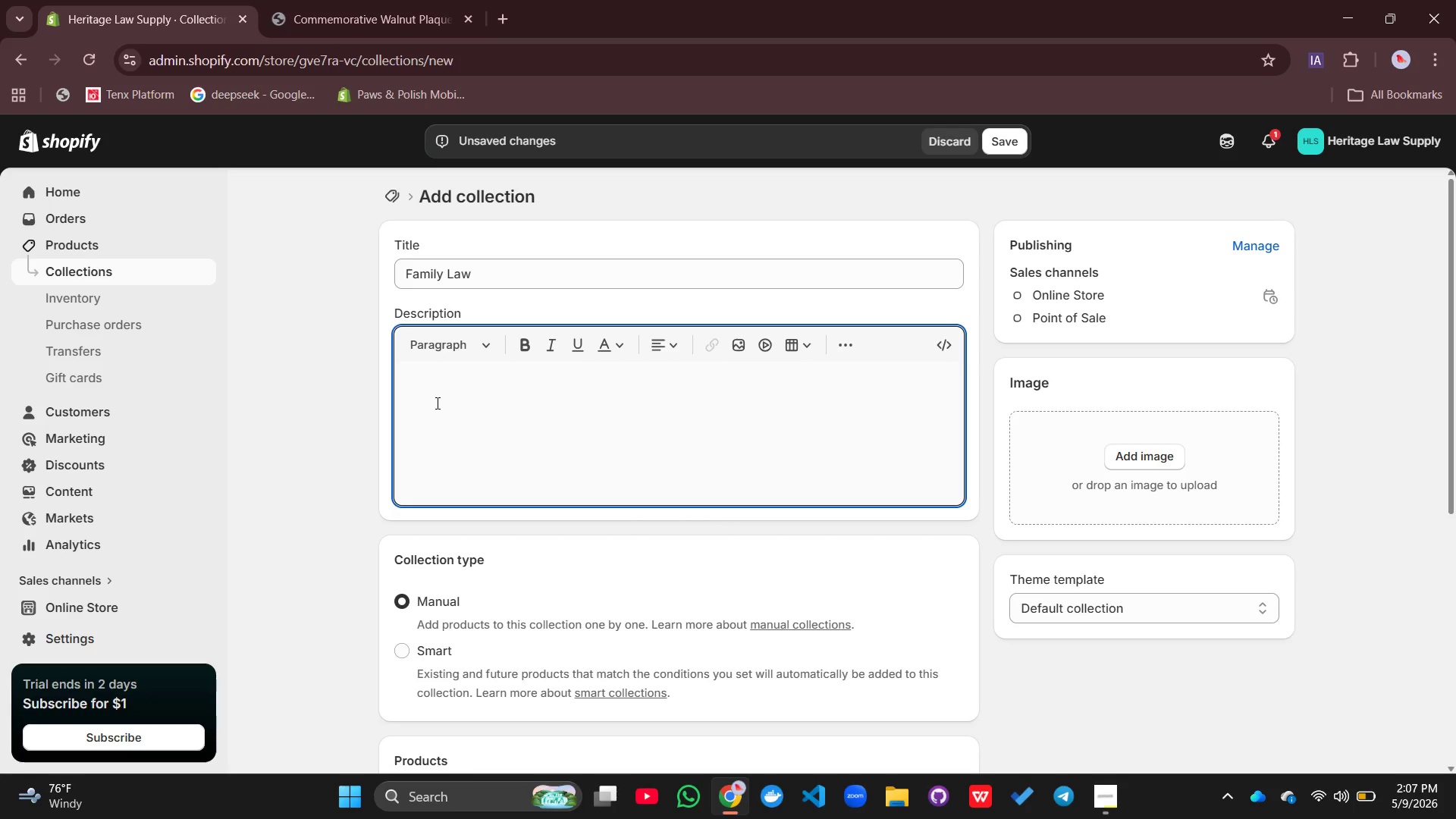 
type(Family)
 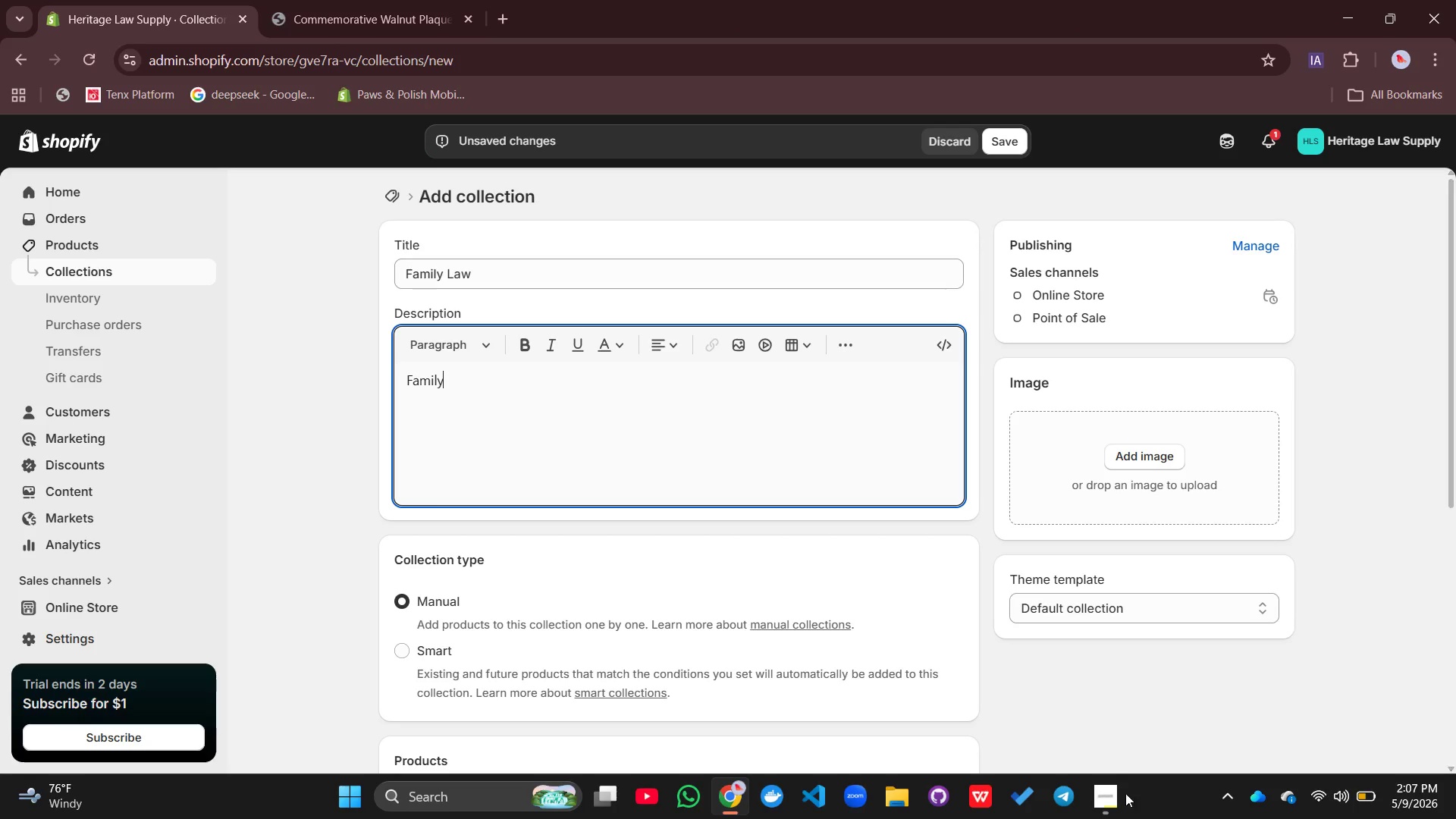 
left_click([1111, 790])